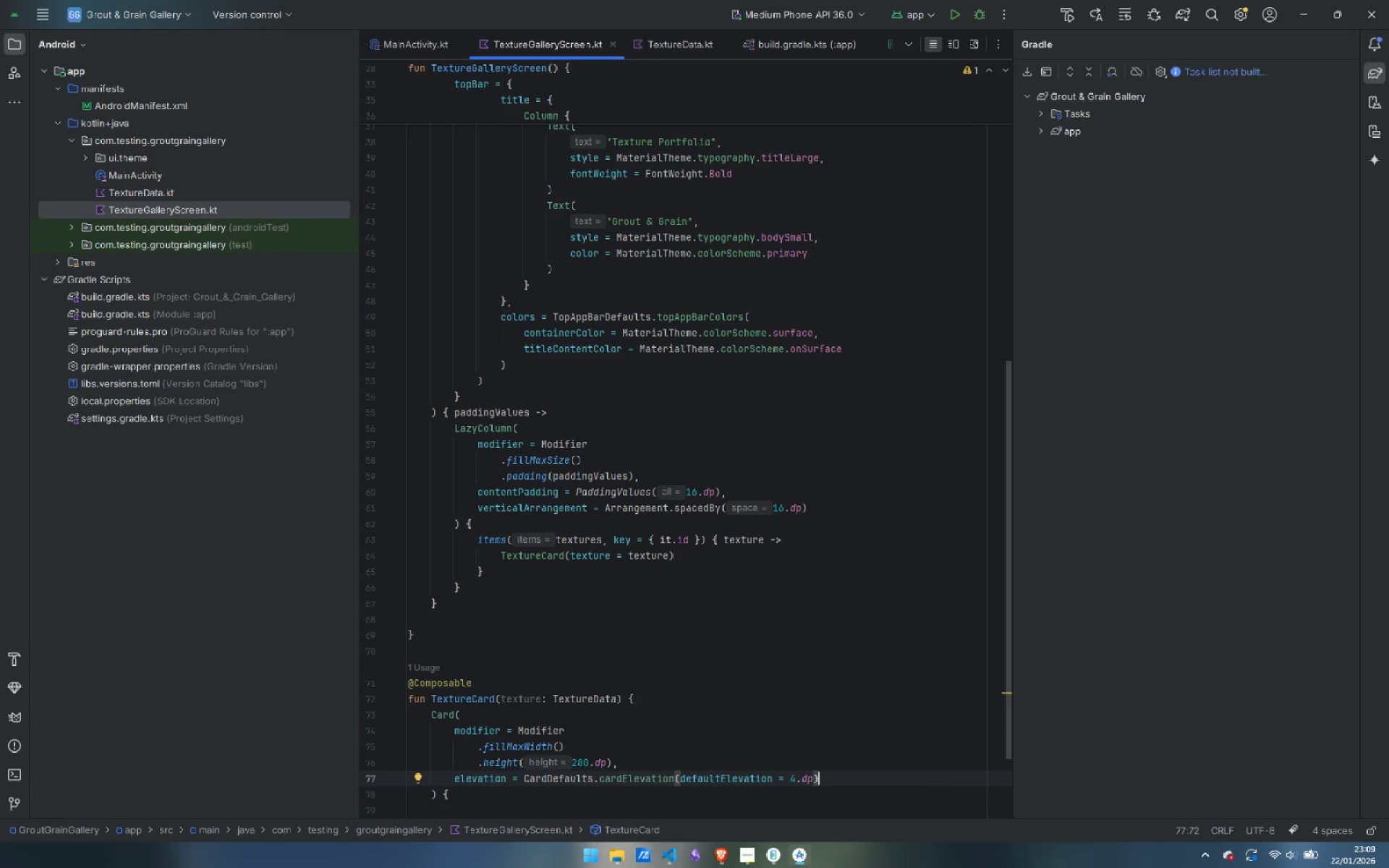 
key(Comma)
 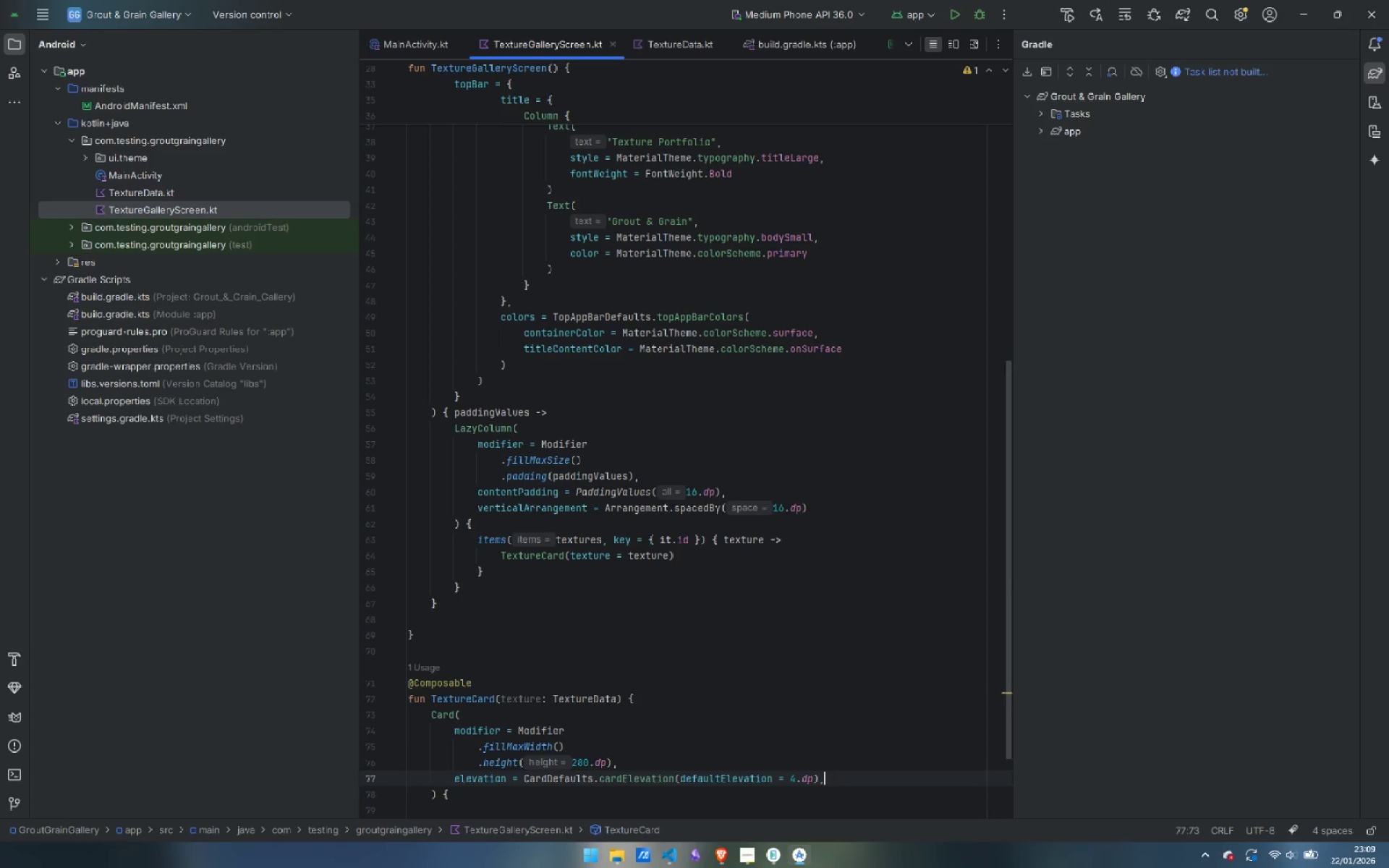 
key(Enter)
 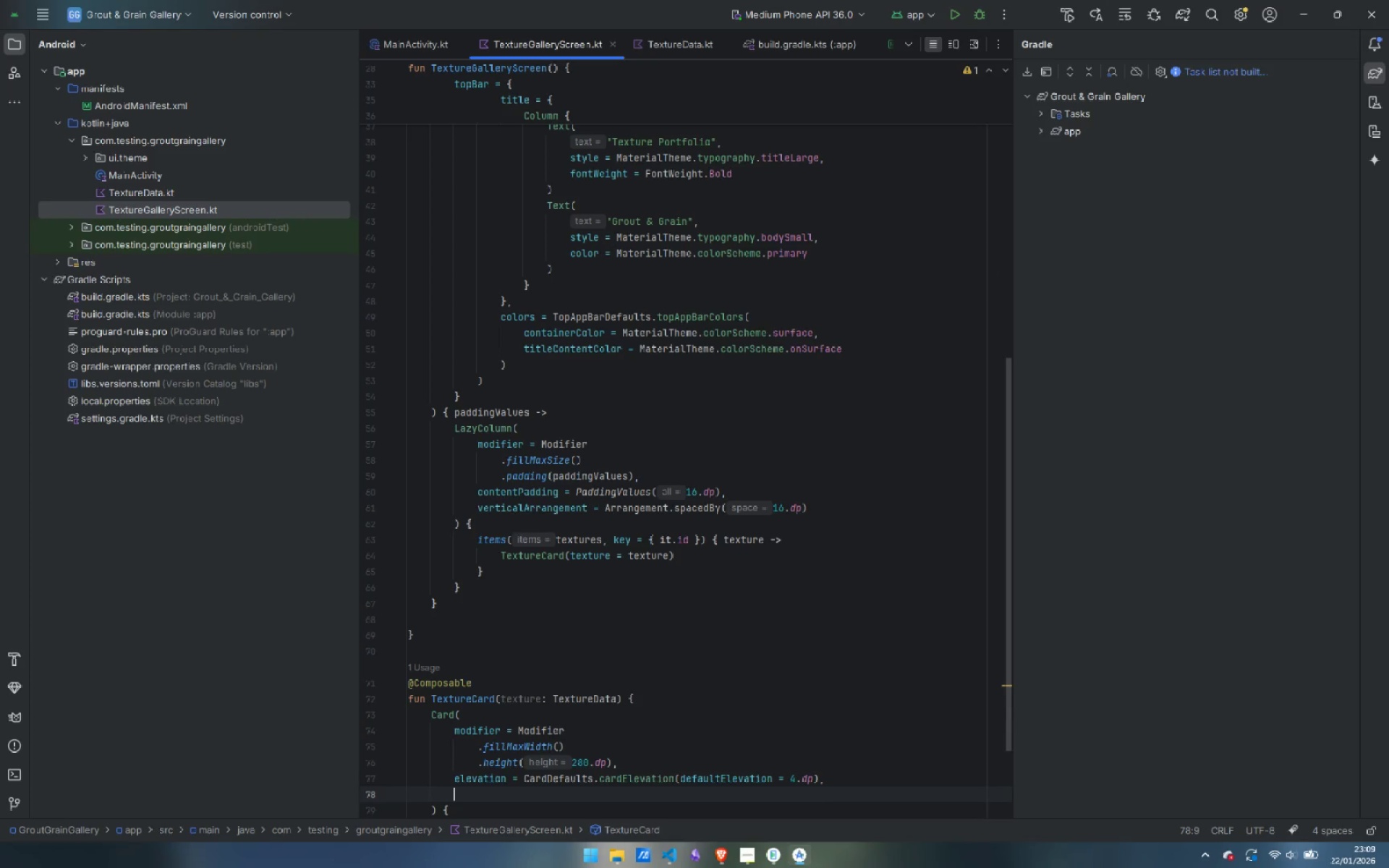 
type(sha)
 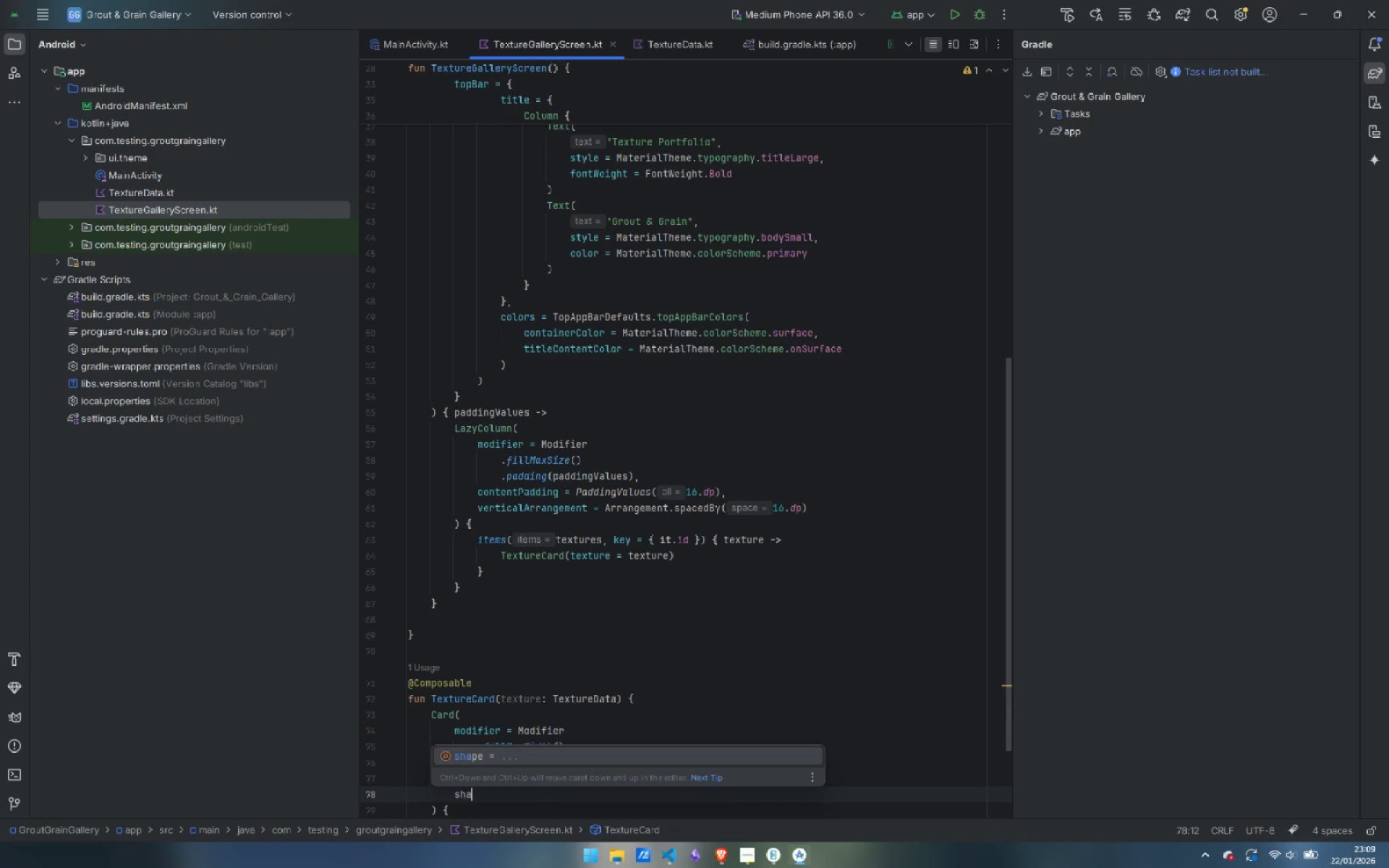 
key(Enter)
 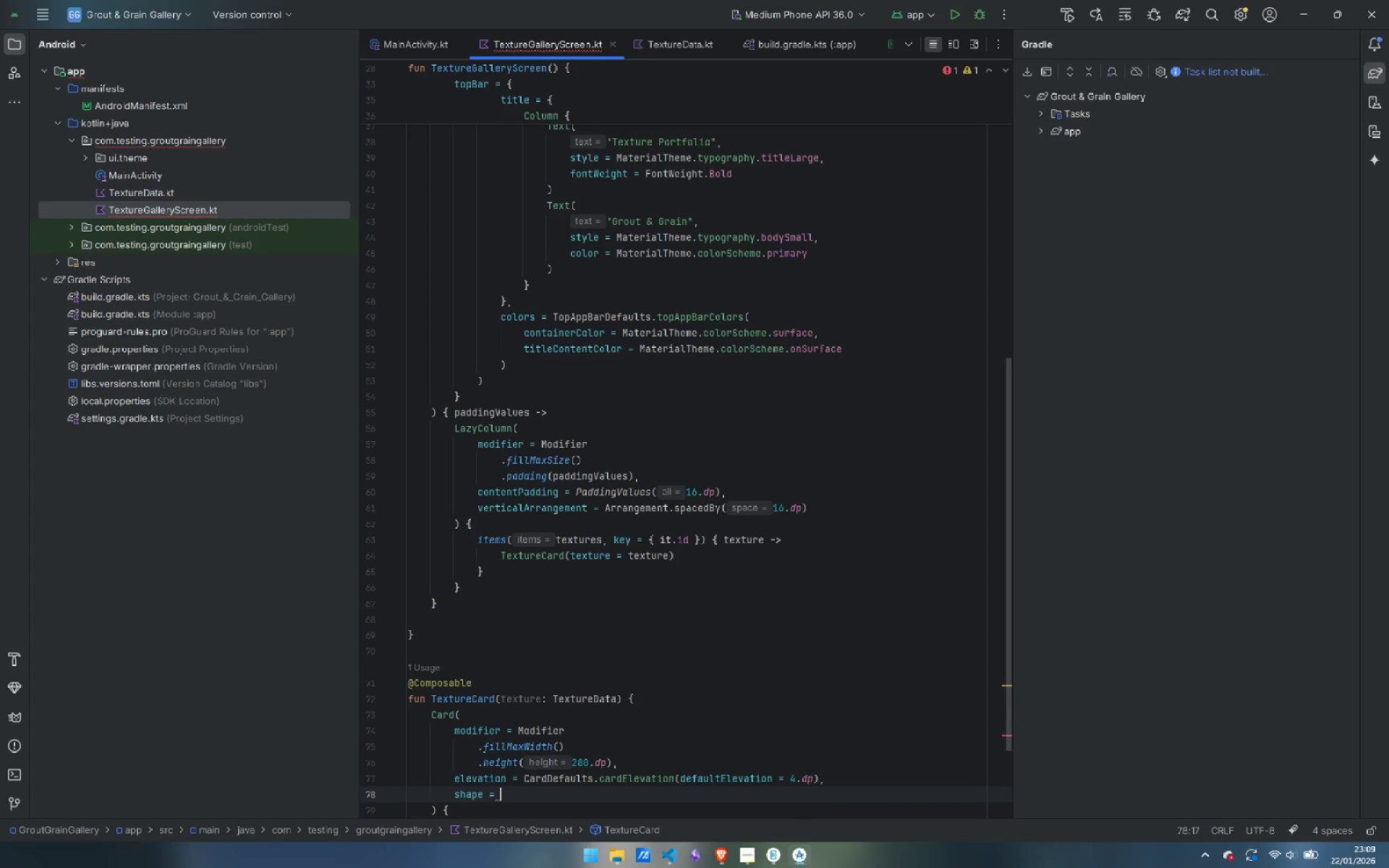 
type(Rounded)
 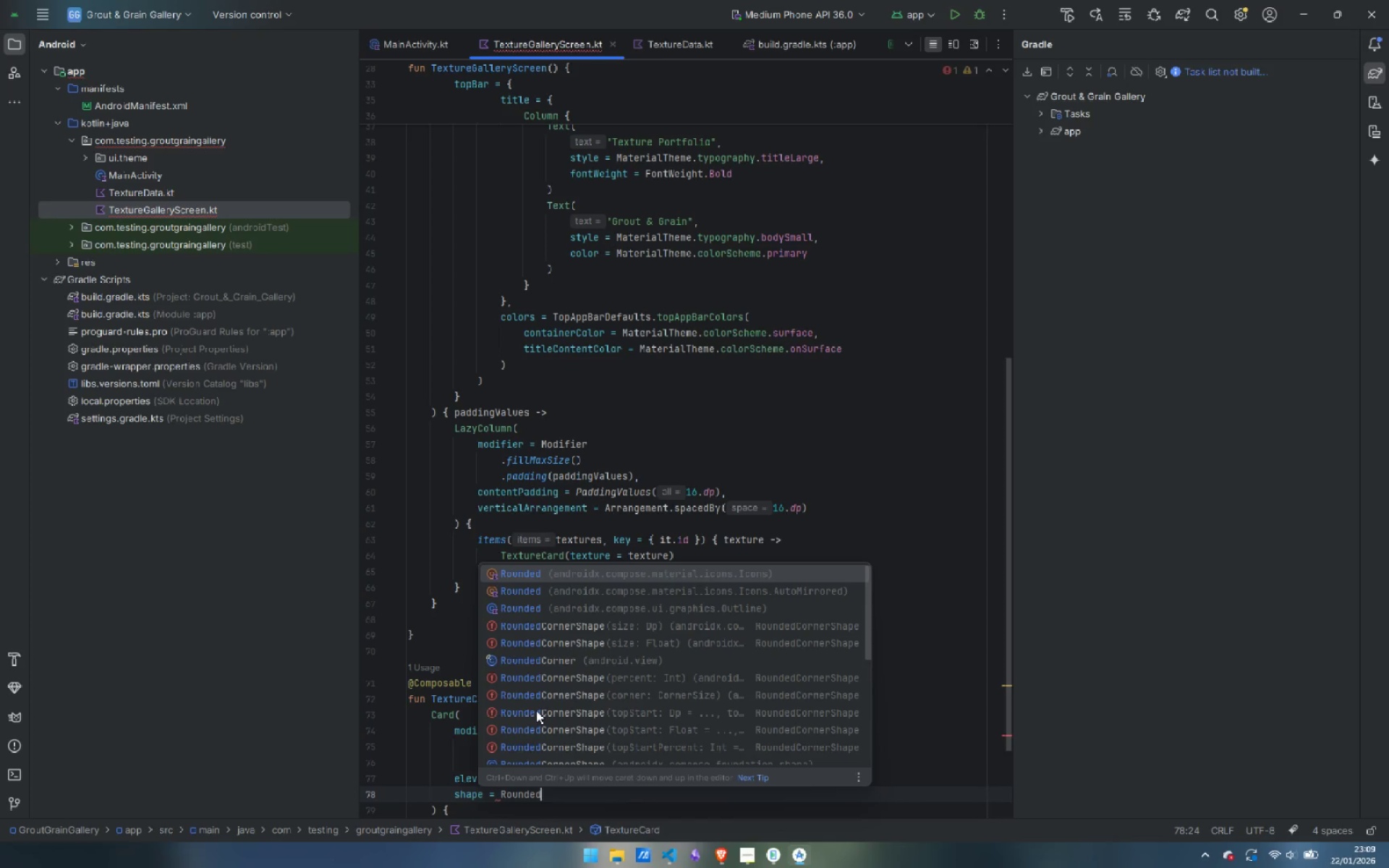 
key(ArrowDown)
 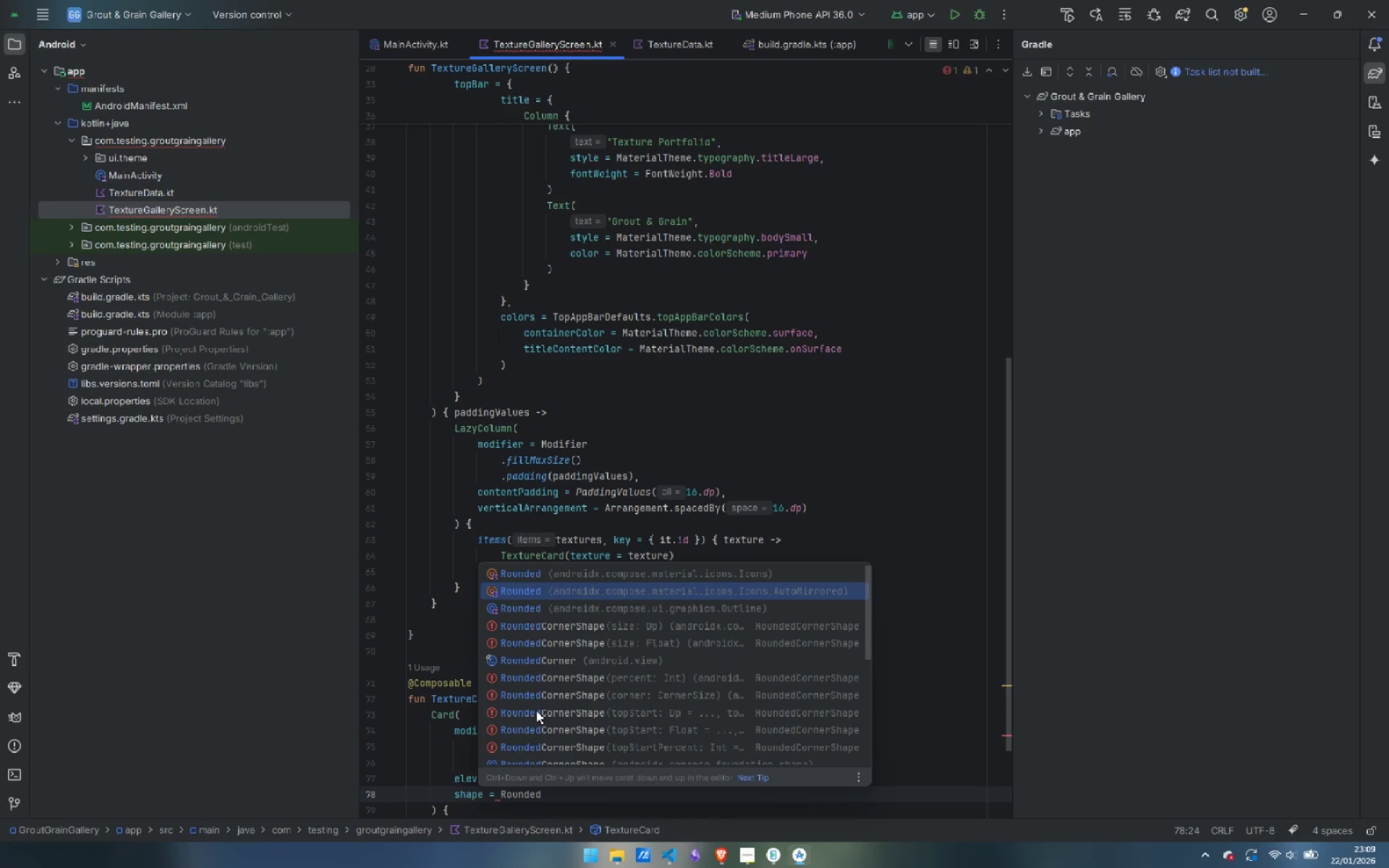 
key(ArrowDown)
 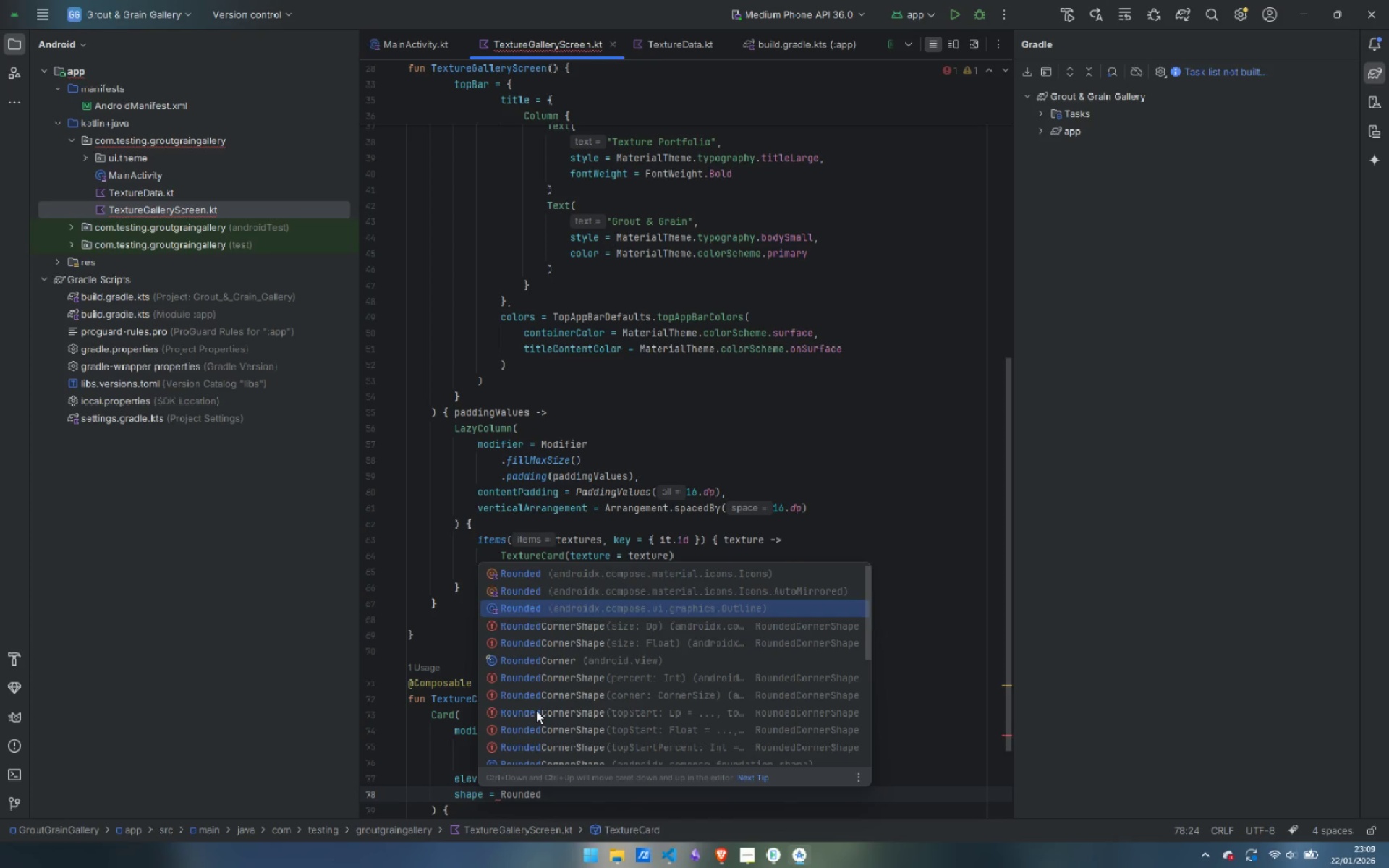 
key(ArrowDown)
 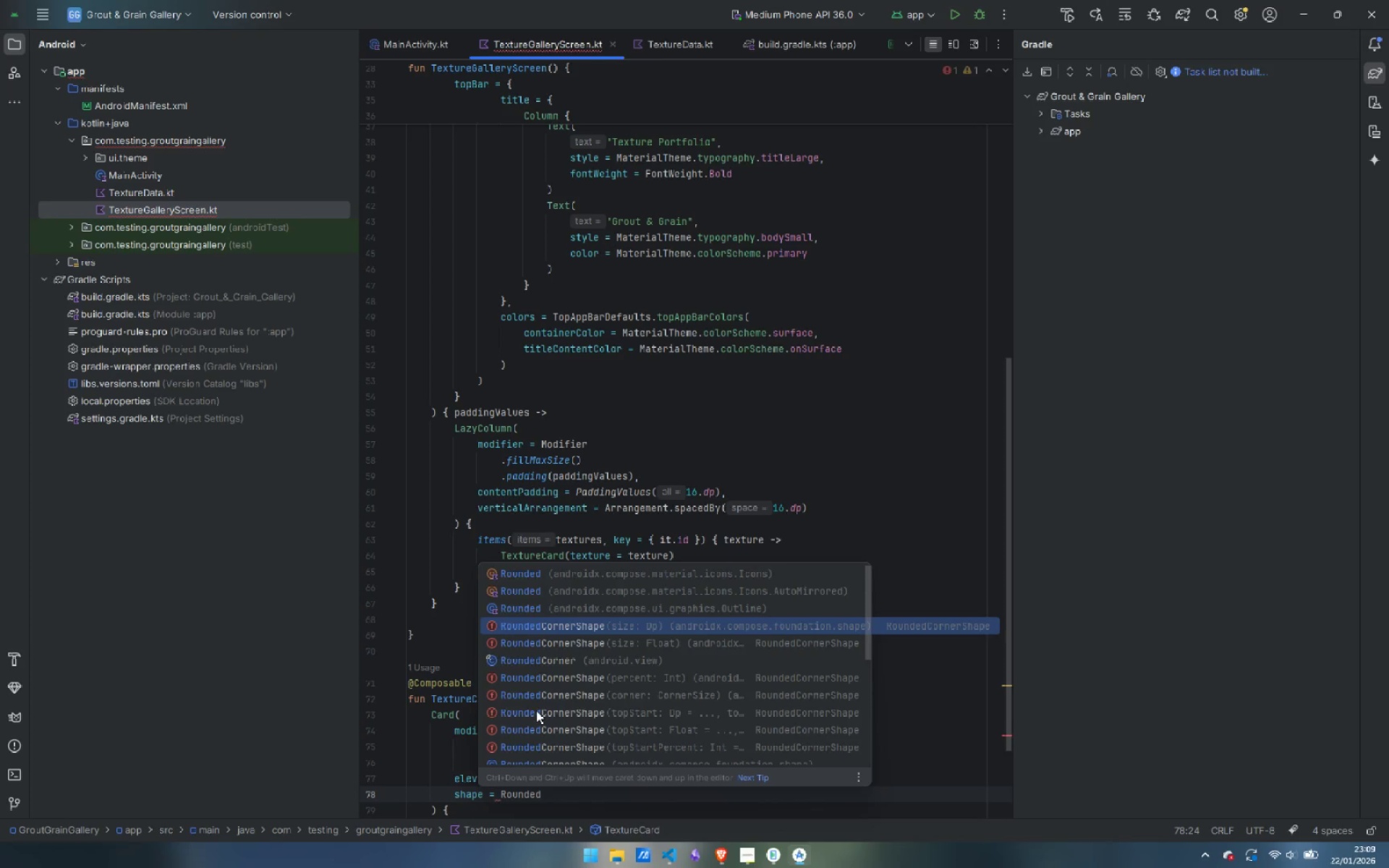 
key(Enter)
 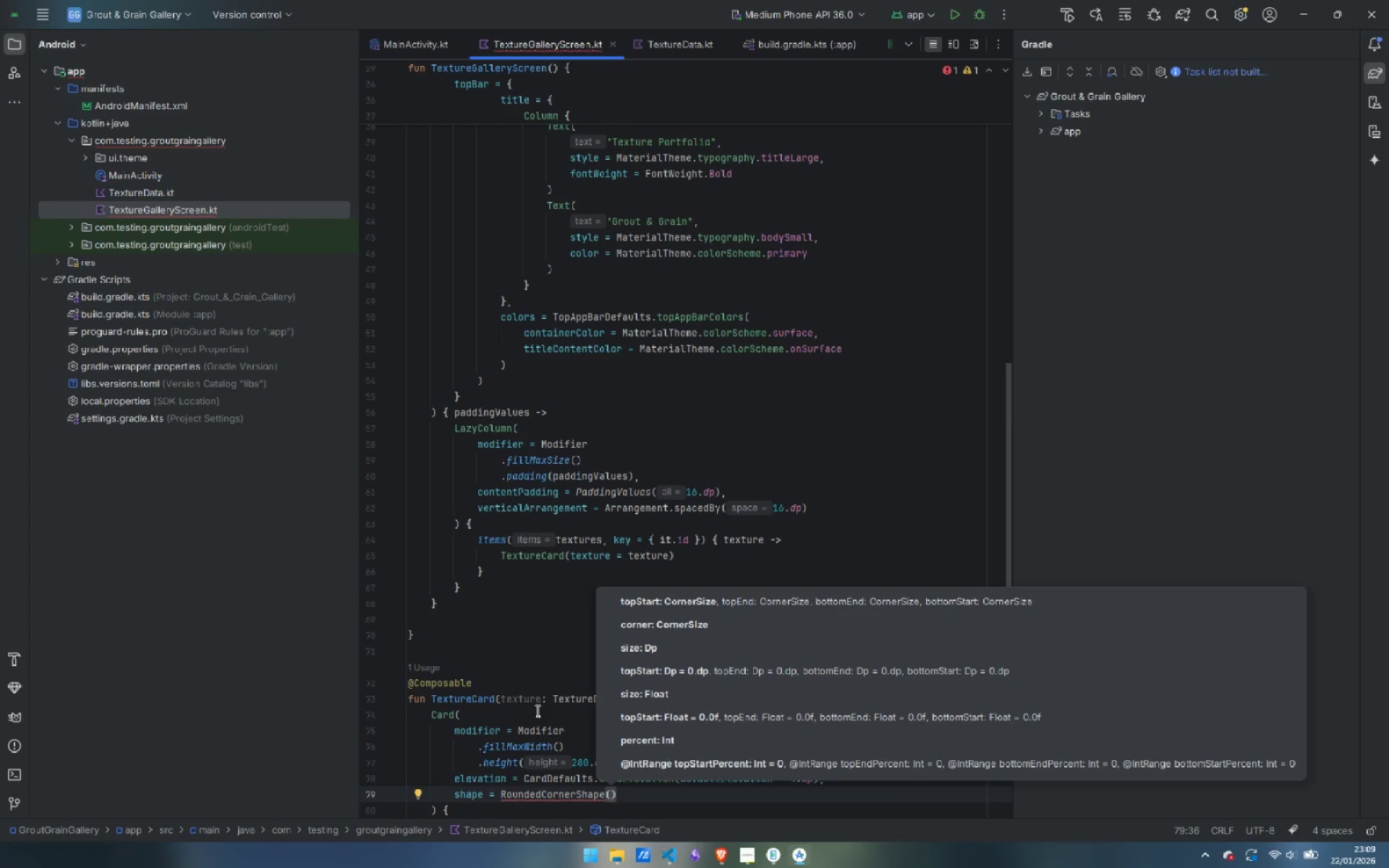 
type(16.dp)
 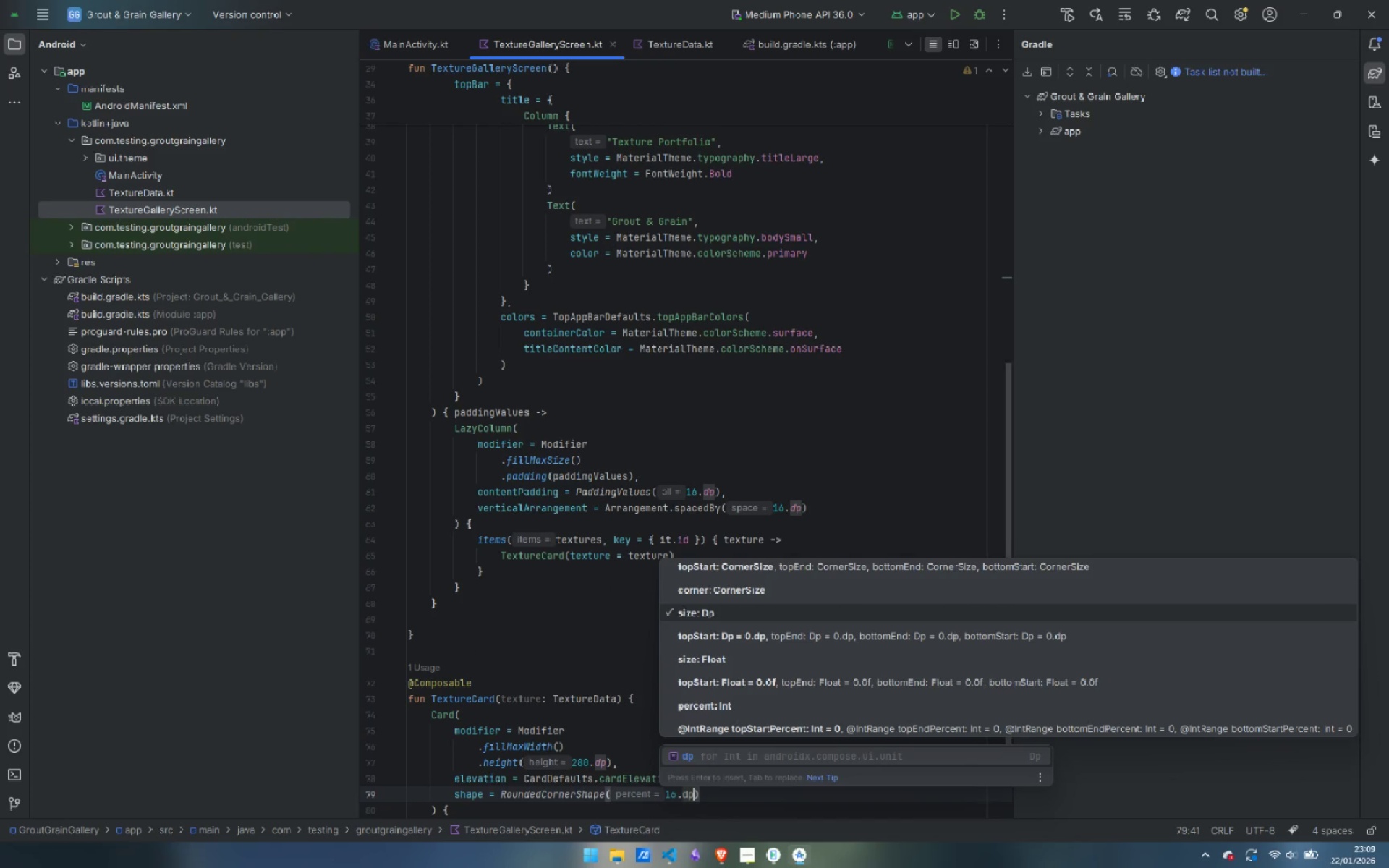 
key(Enter)
 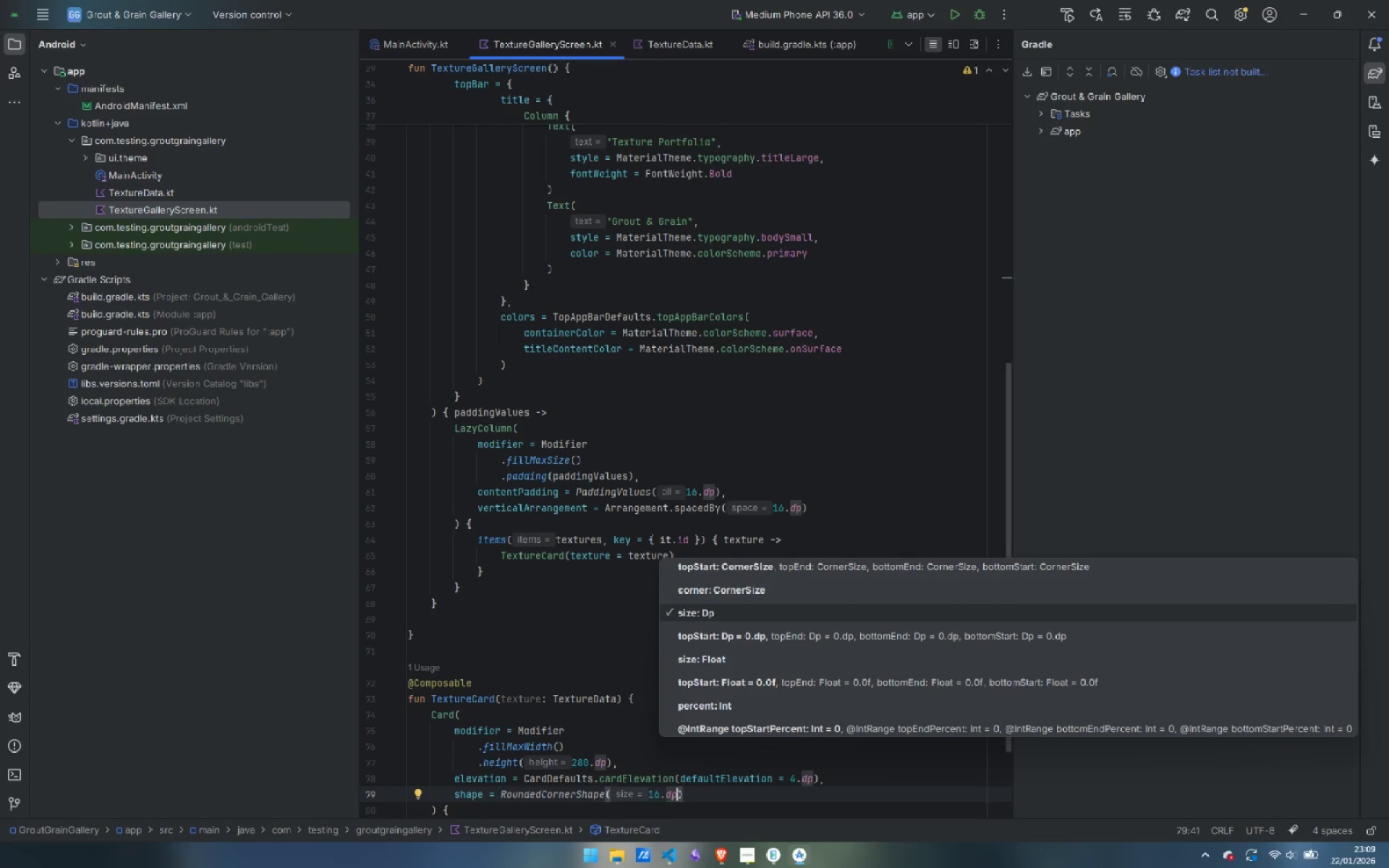 
key(ArrowDown)
 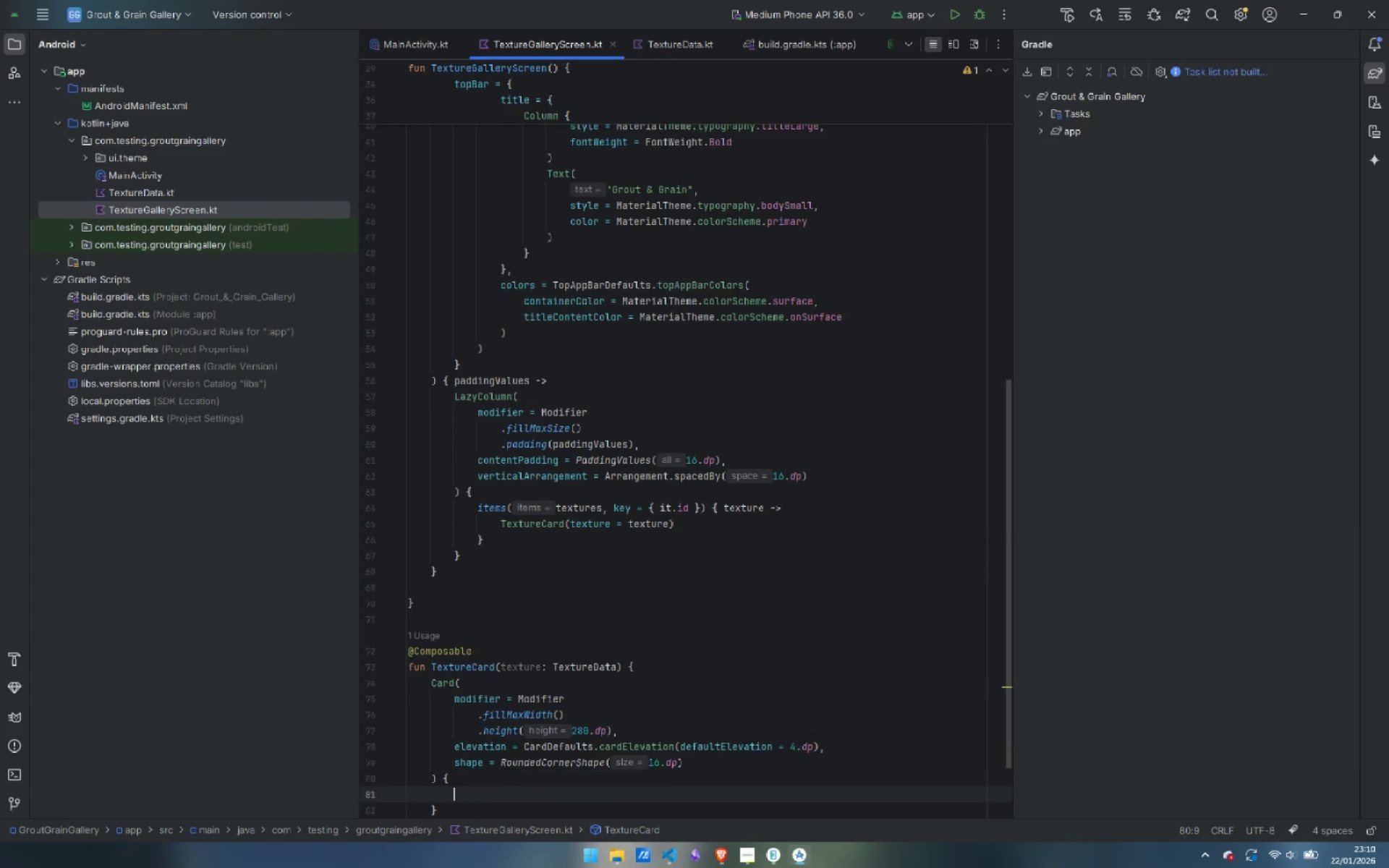 
key(ArrowDown)
 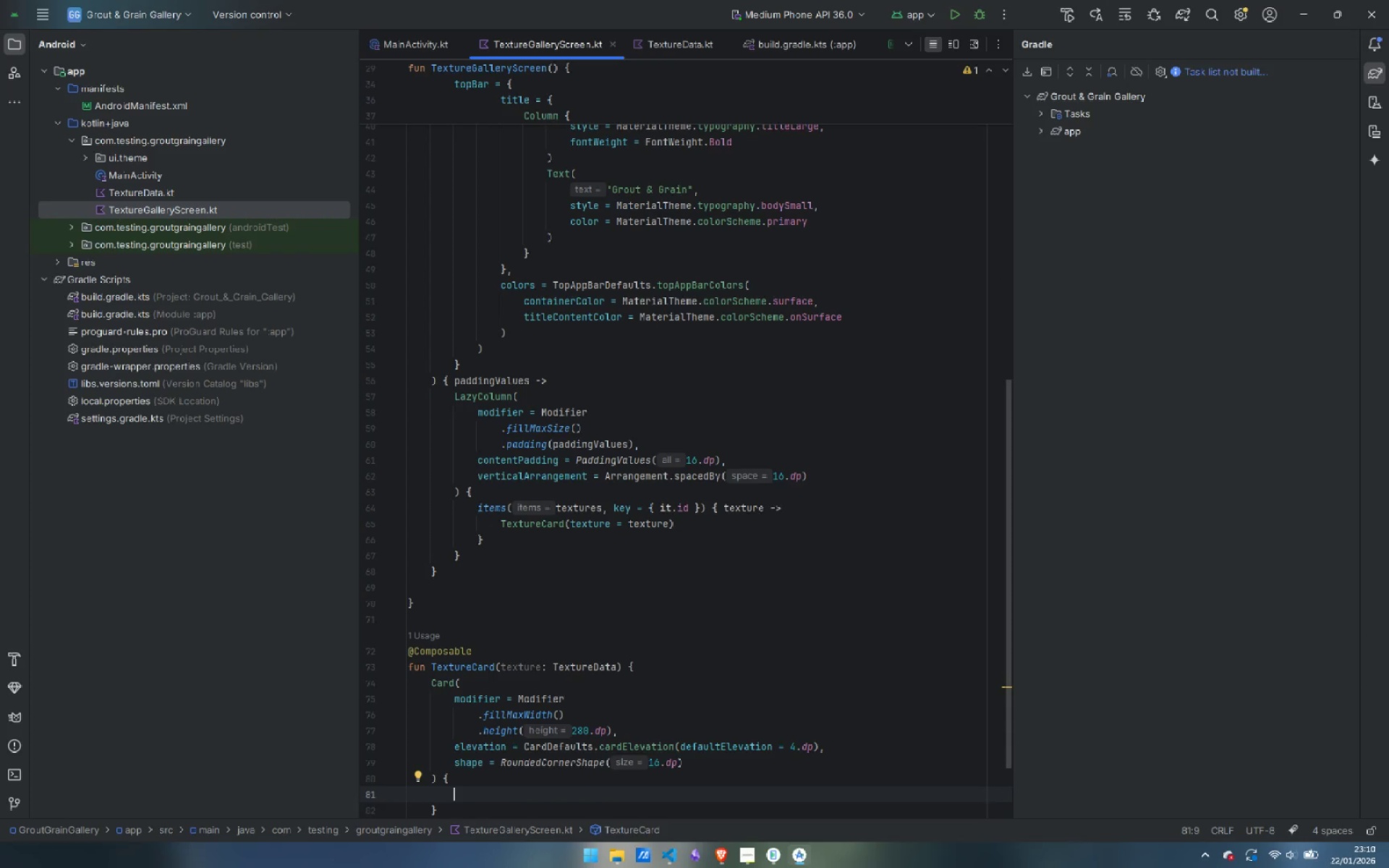 
type(Box)
 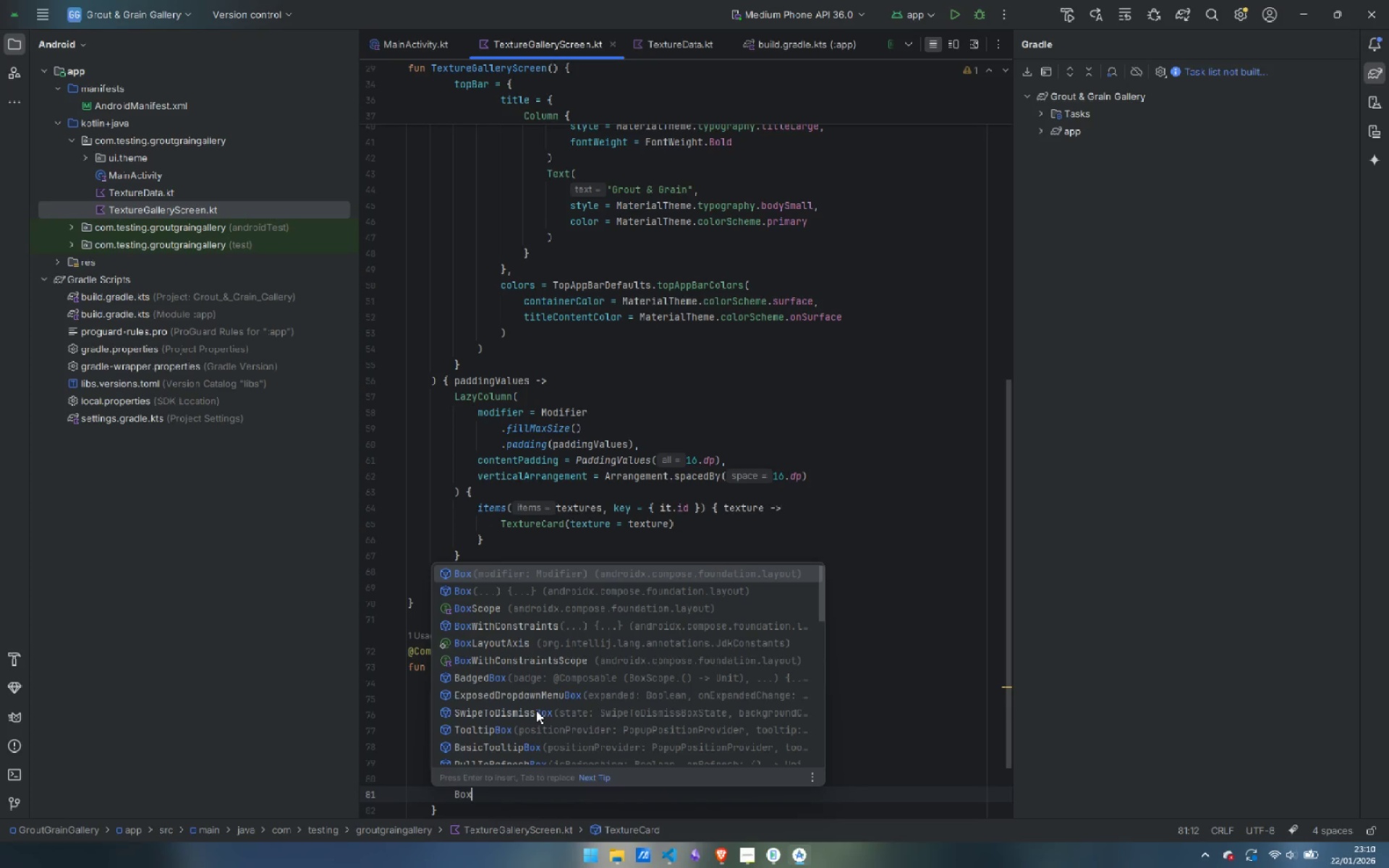 
key(Enter)
 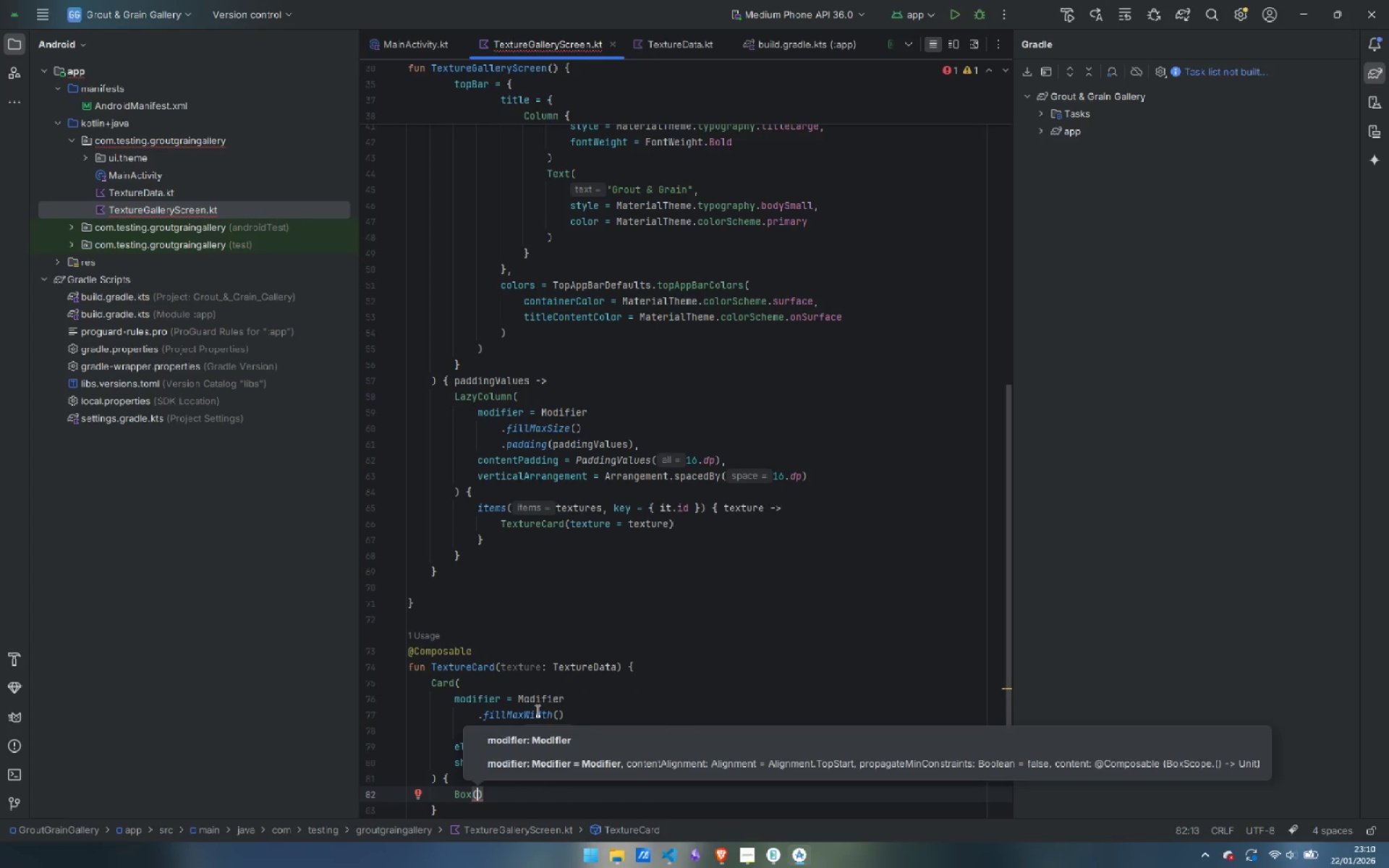 
key(Control+ControlLeft)
 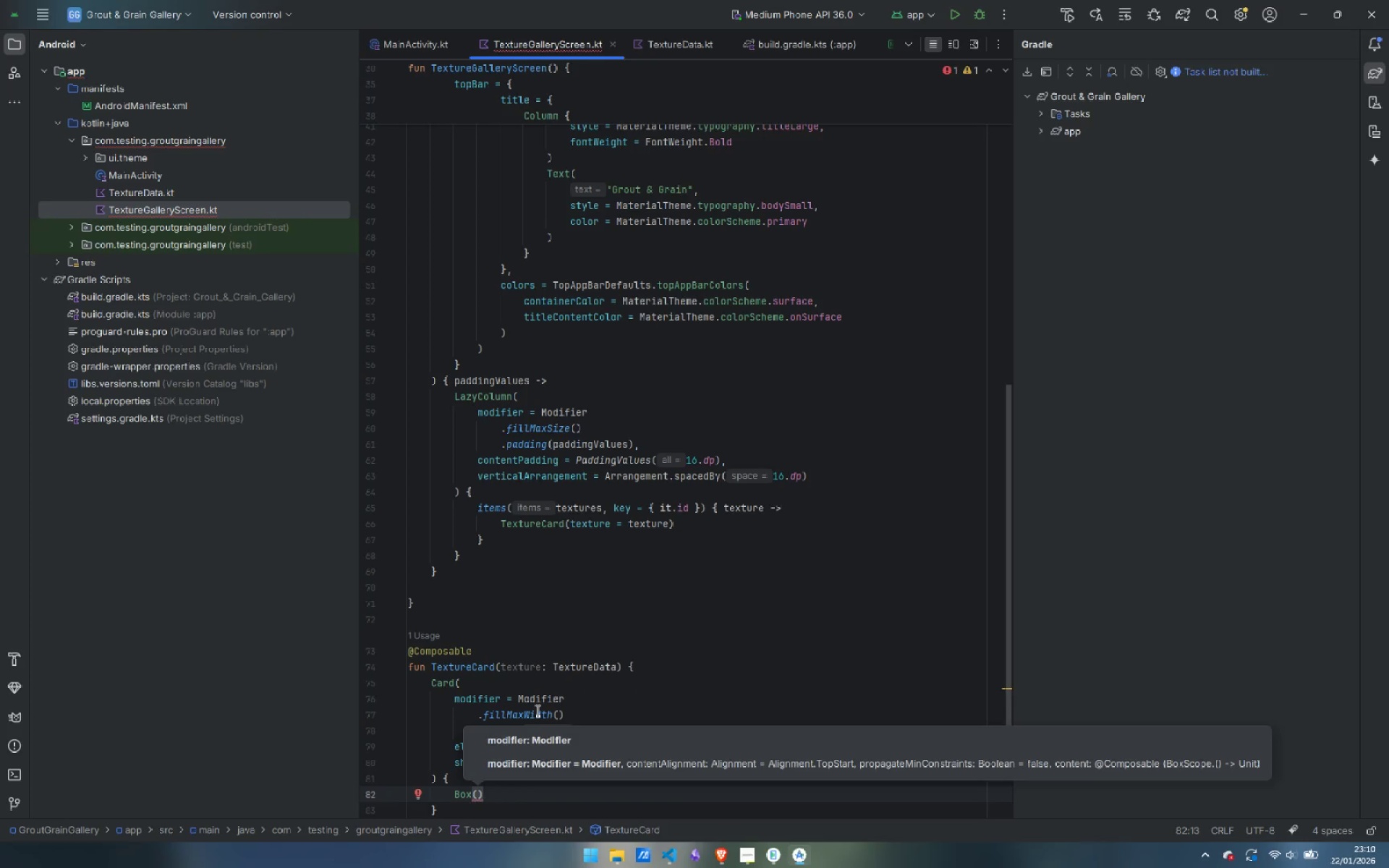 
key(Control+Z)
 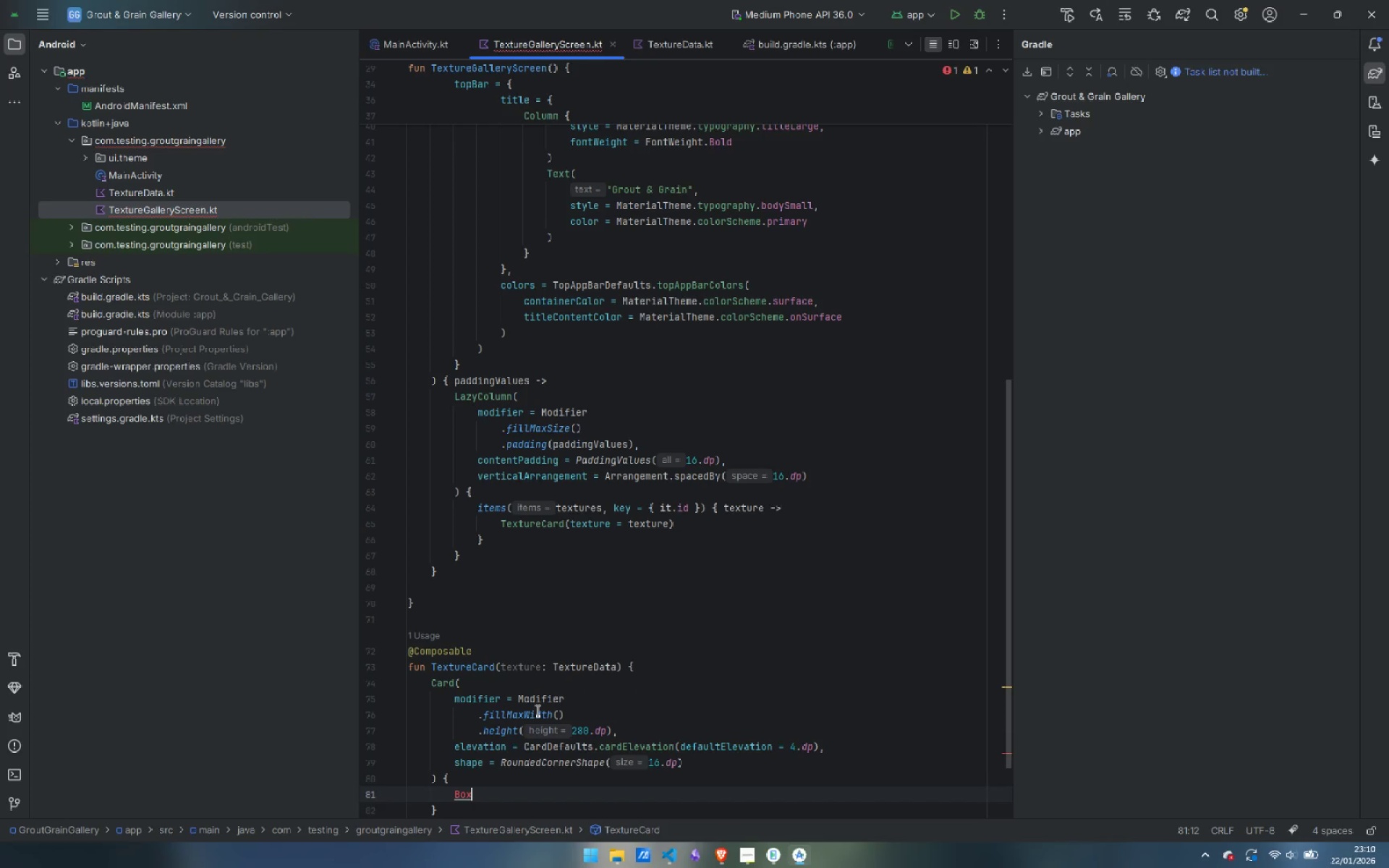 
key(Space)
 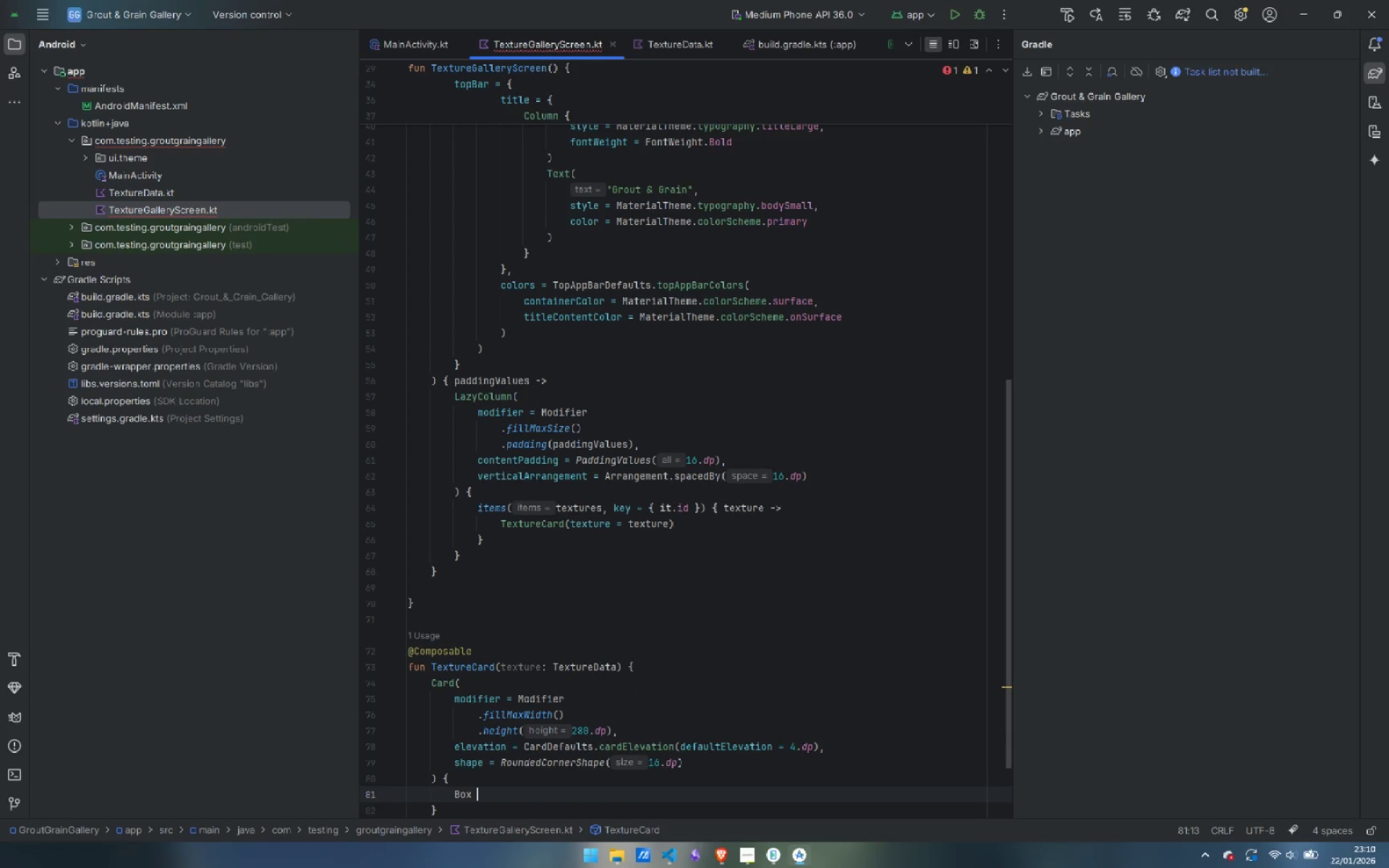 
hold_key(key=ShiftLeft, duration=0.47)
 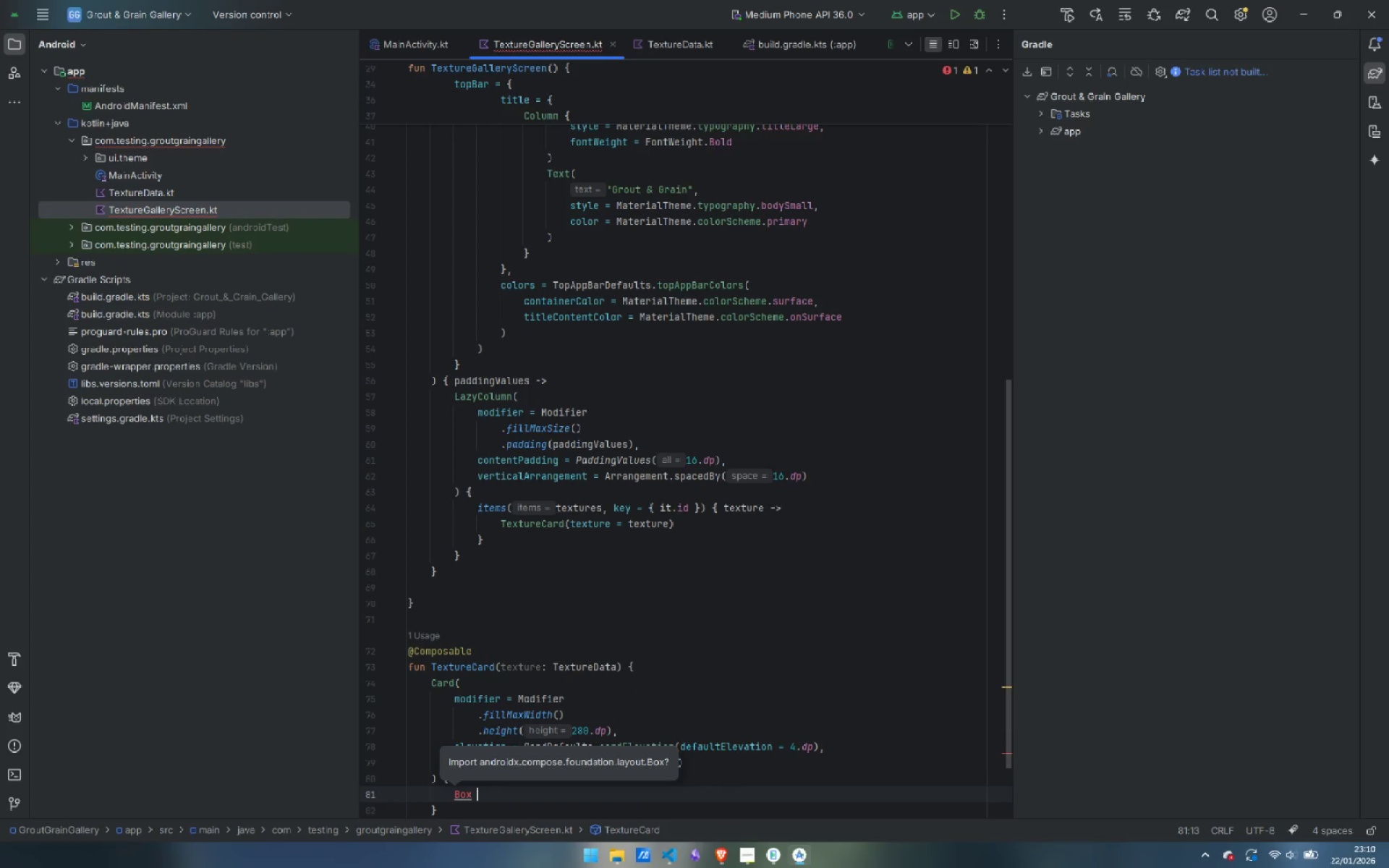 
key(Backspace)
 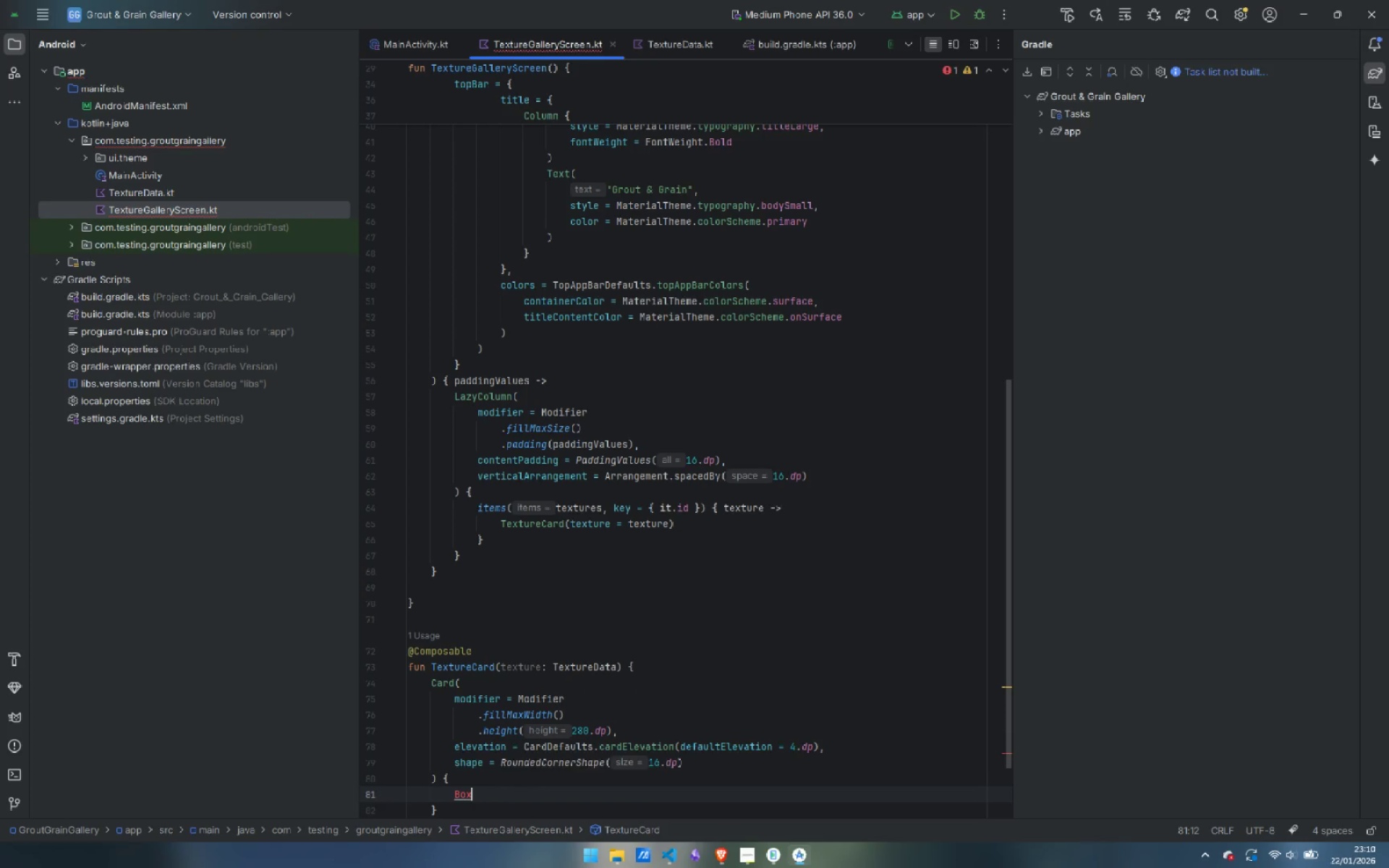 
key(Backspace)
 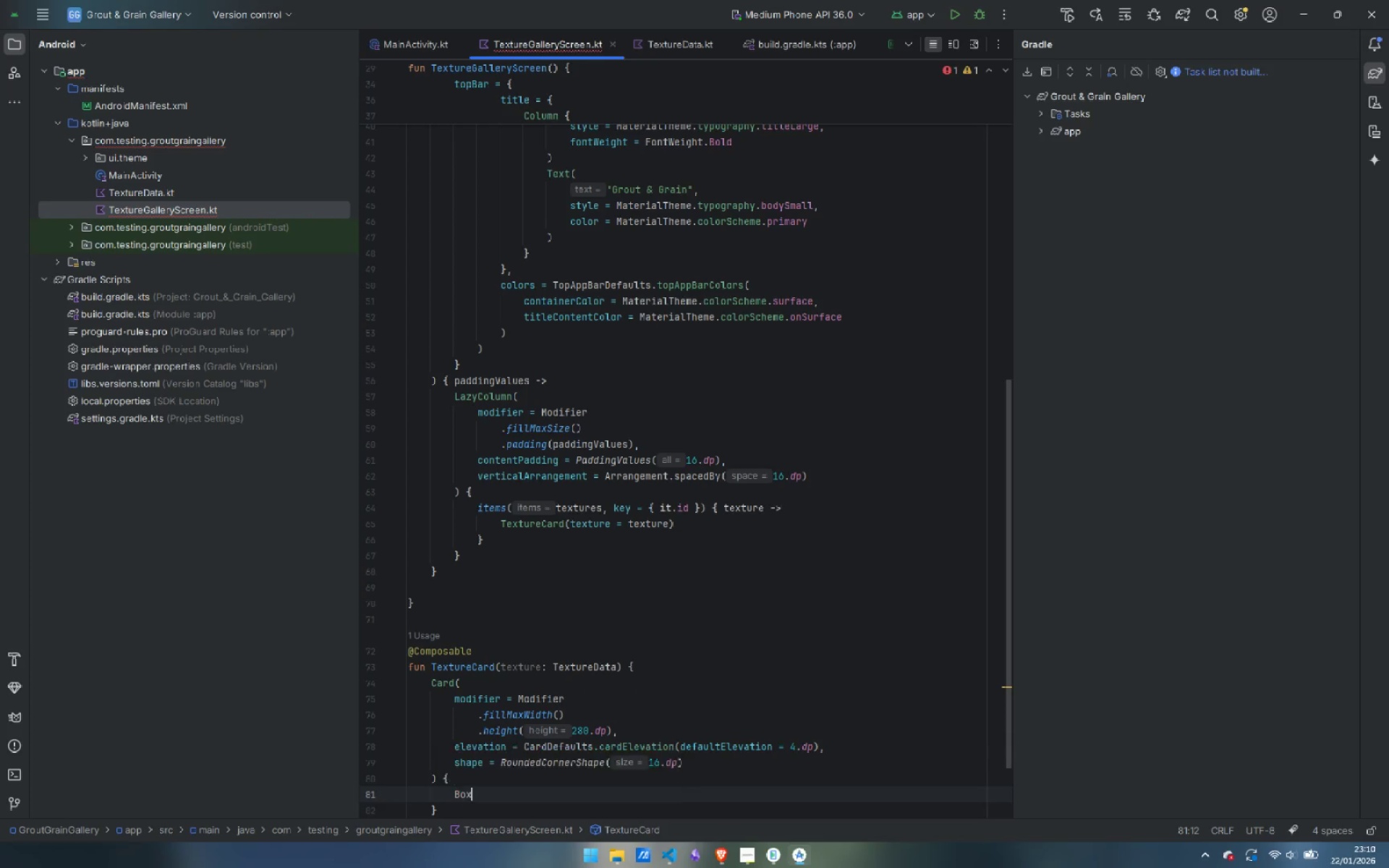 
key(X)
 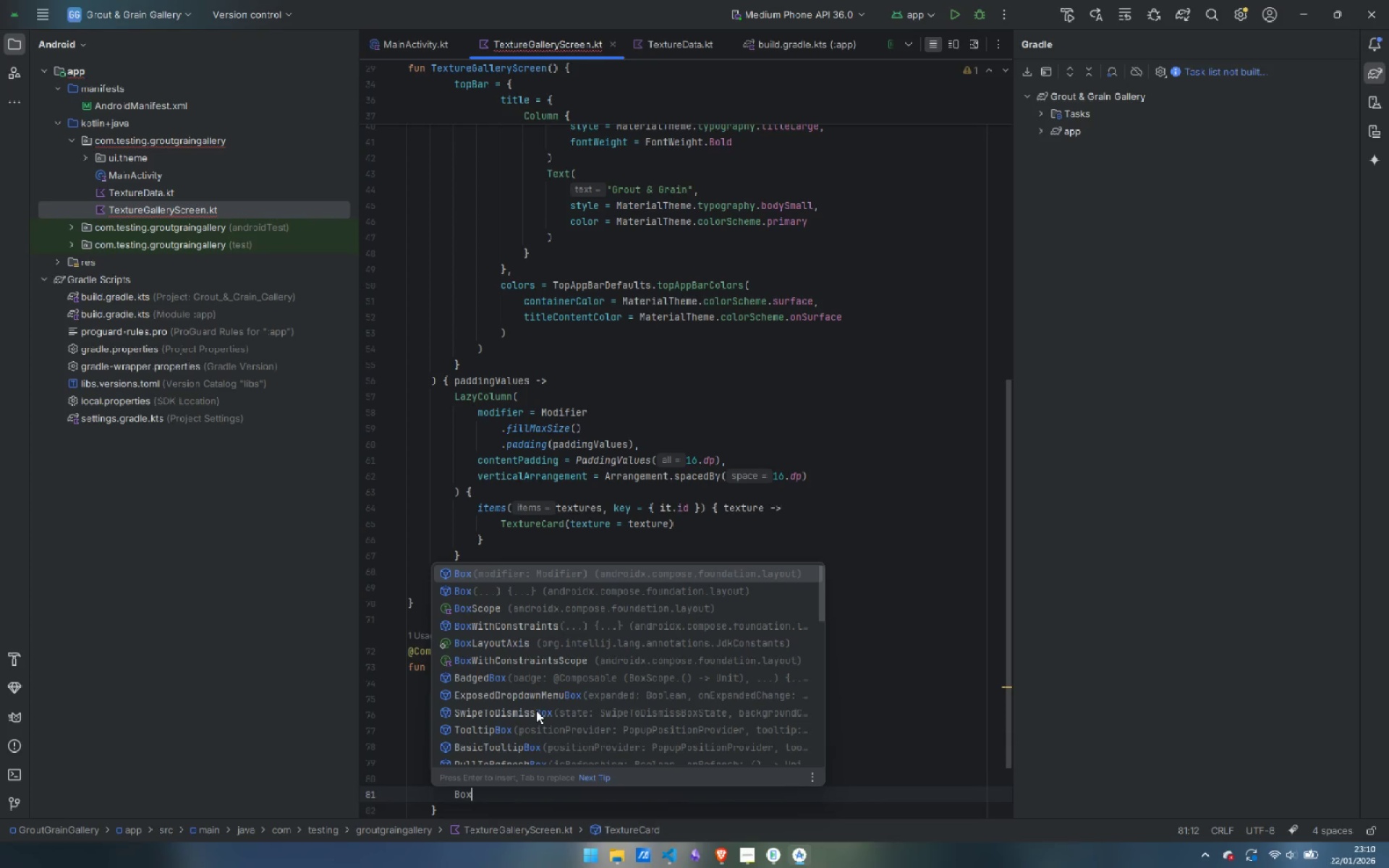 
key(Enter)
 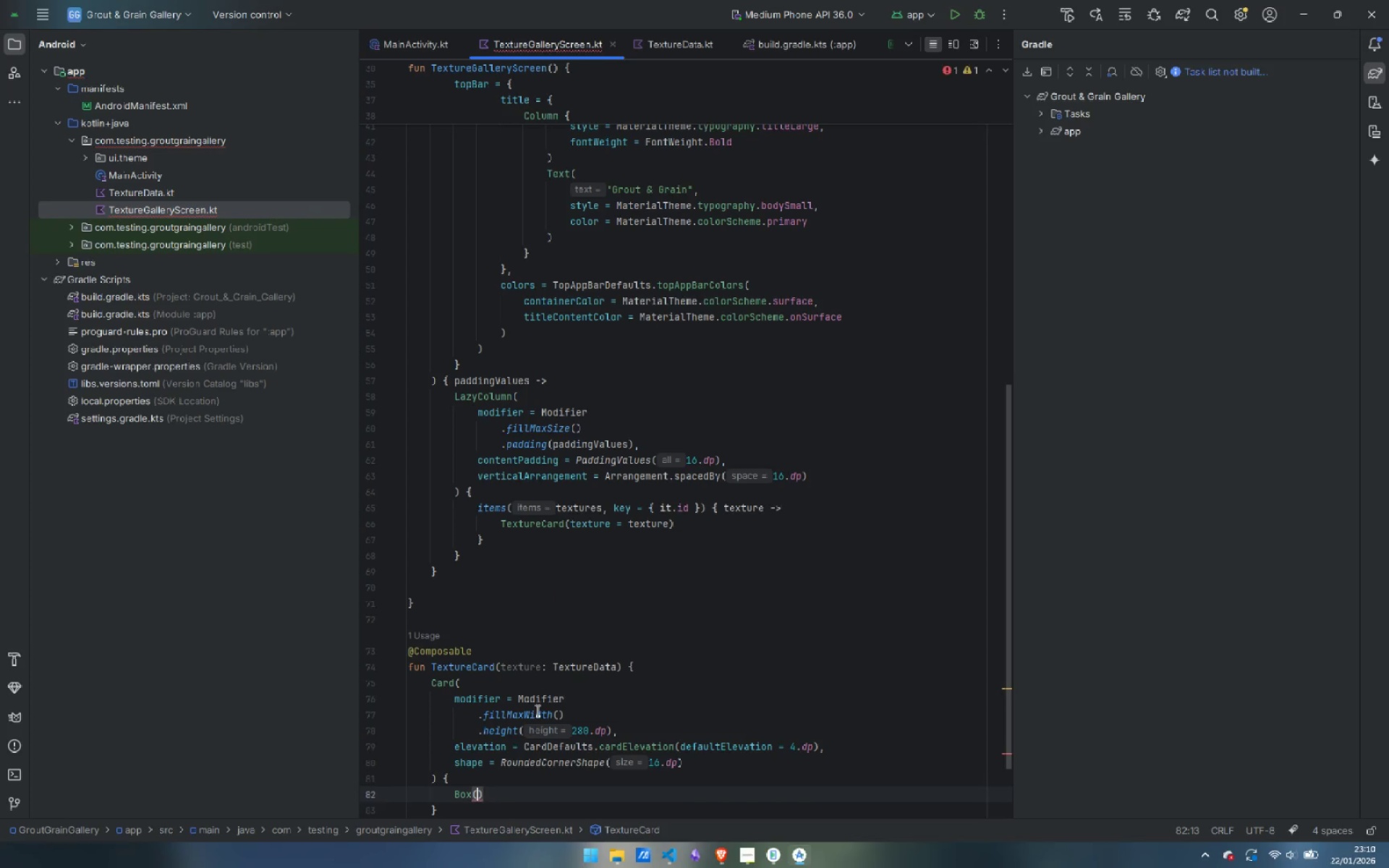 
key(ArrowRight)
 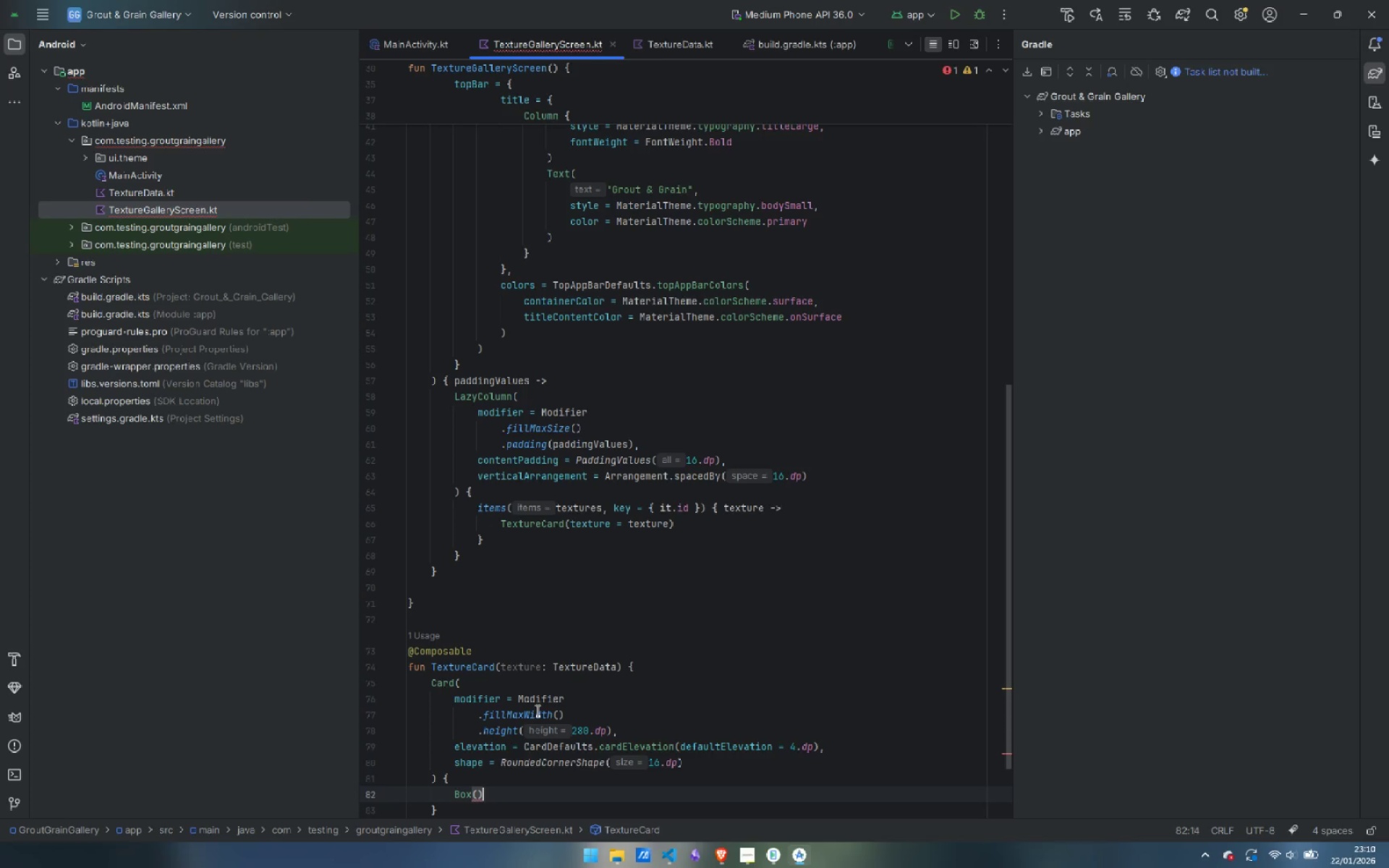 
key(Backspace)
 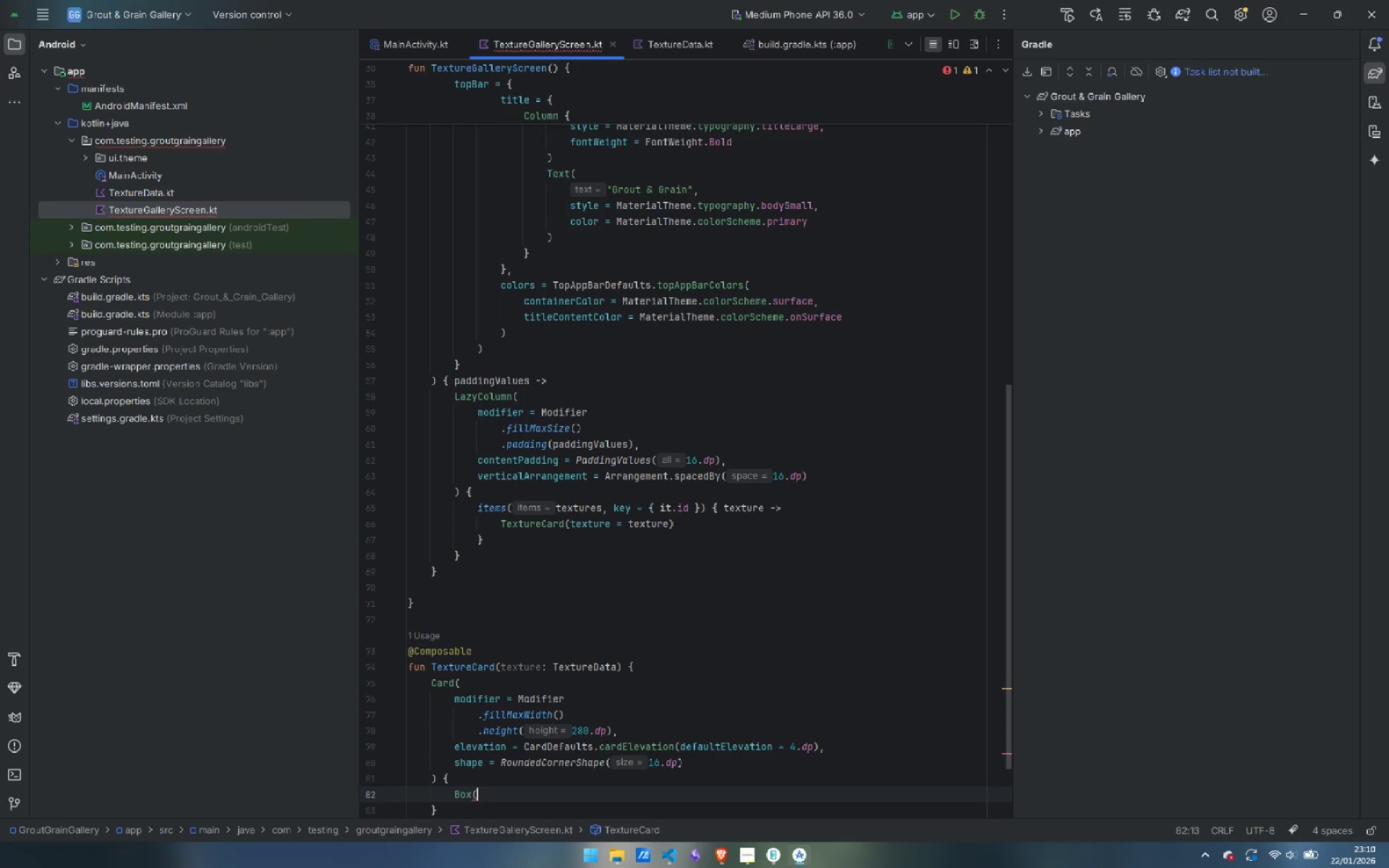 
key(Backspace)
 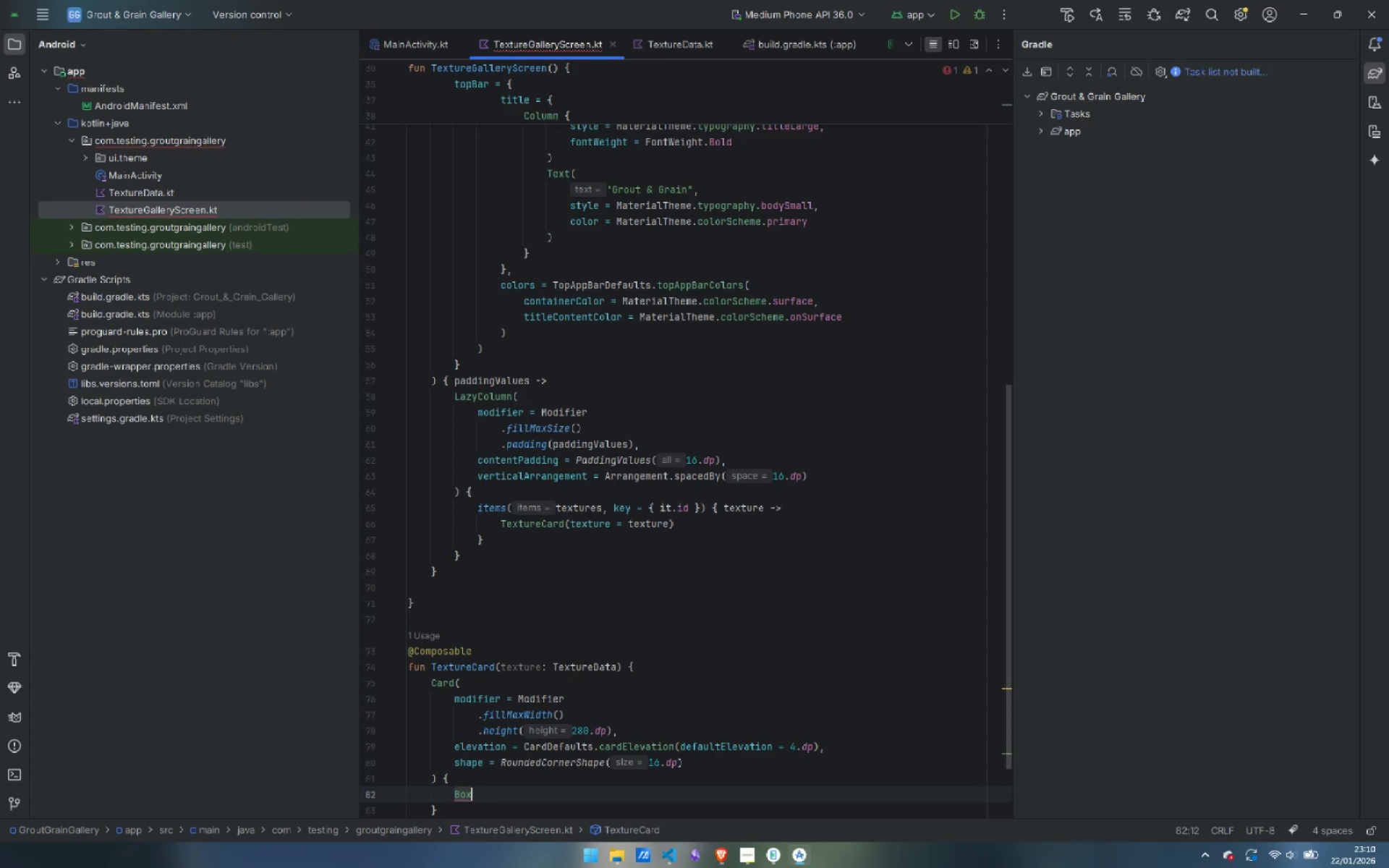 
key(Space)
 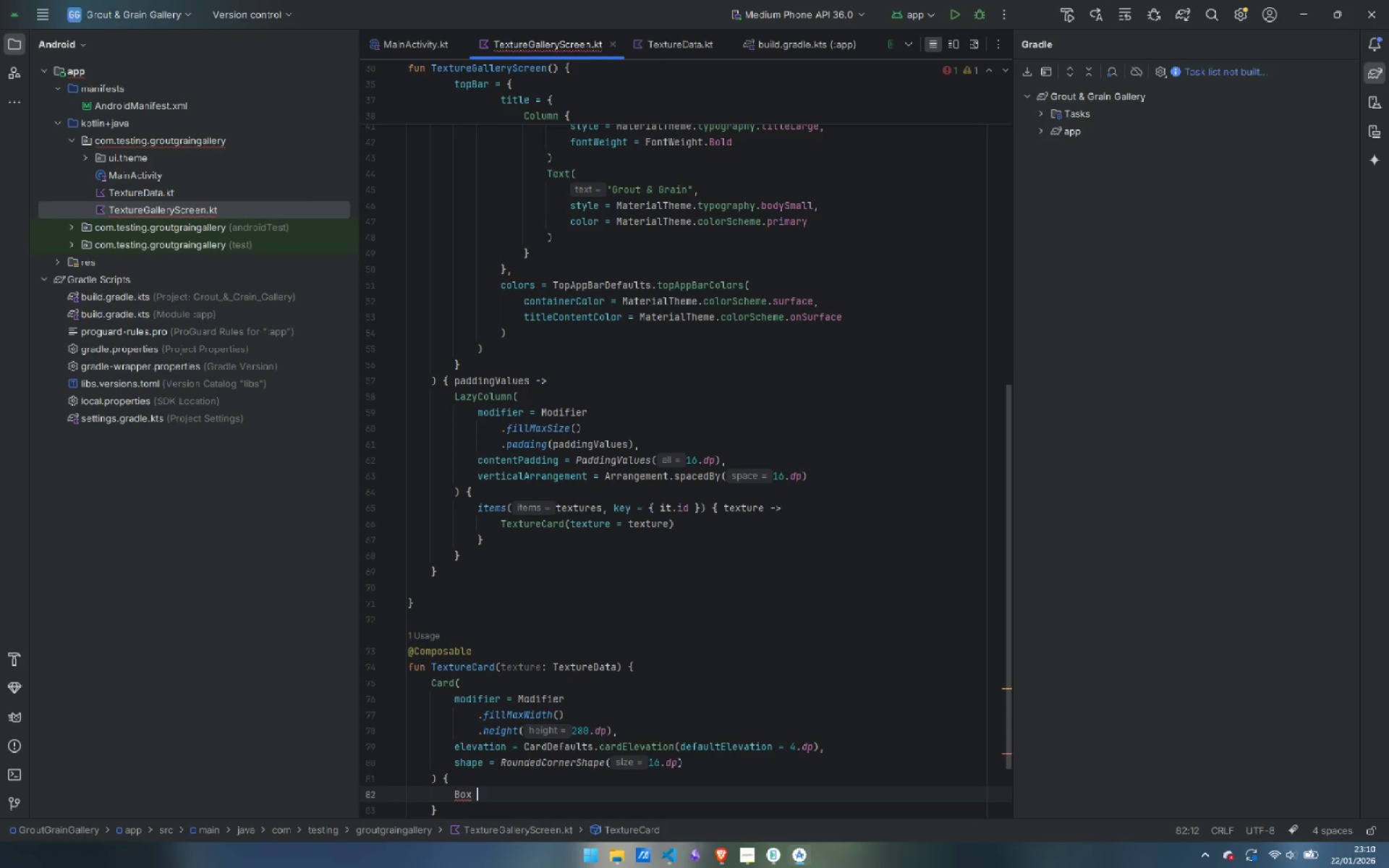 
key(Shift+ShiftLeft)
 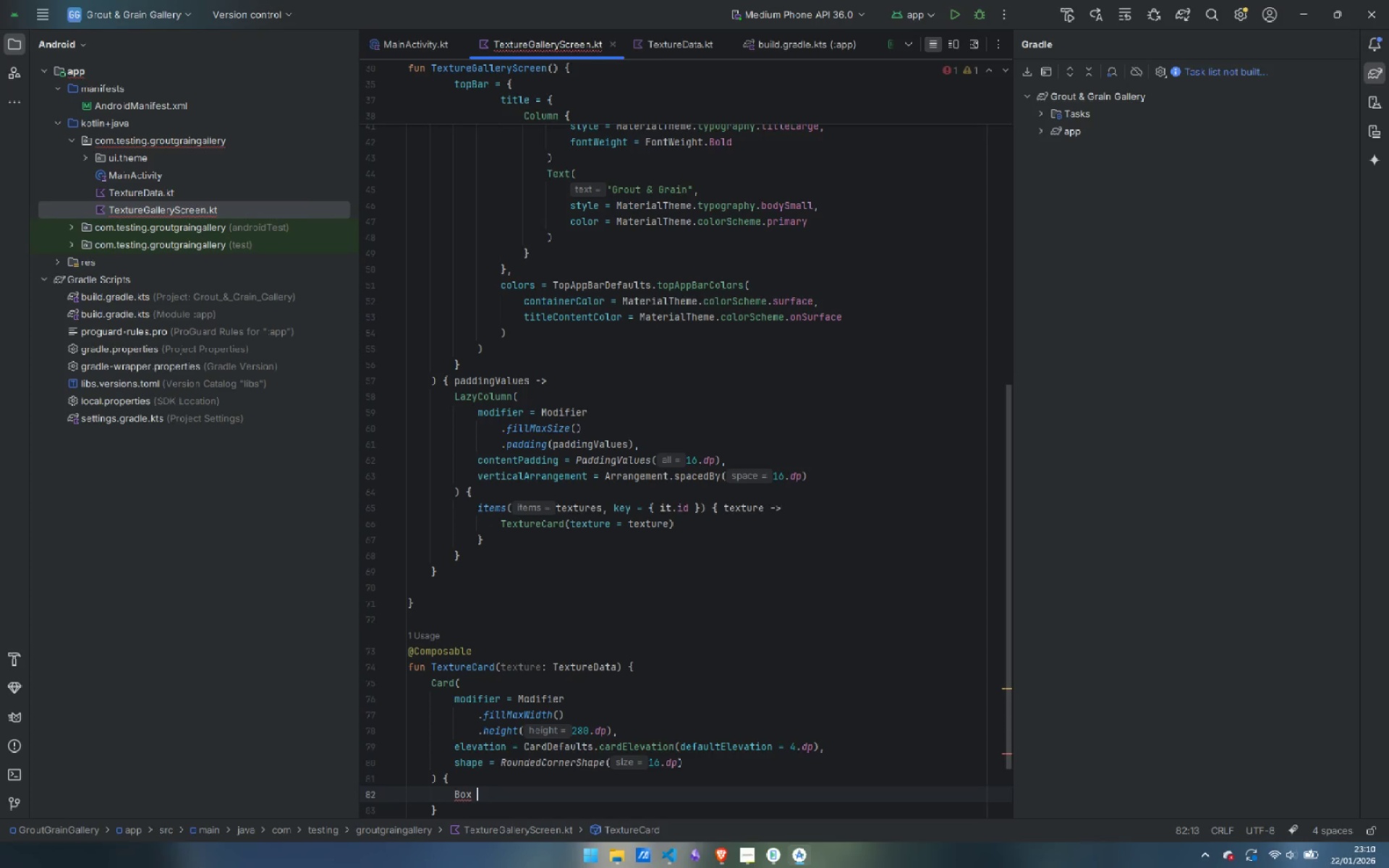 
key(Shift+BracketLeft)
 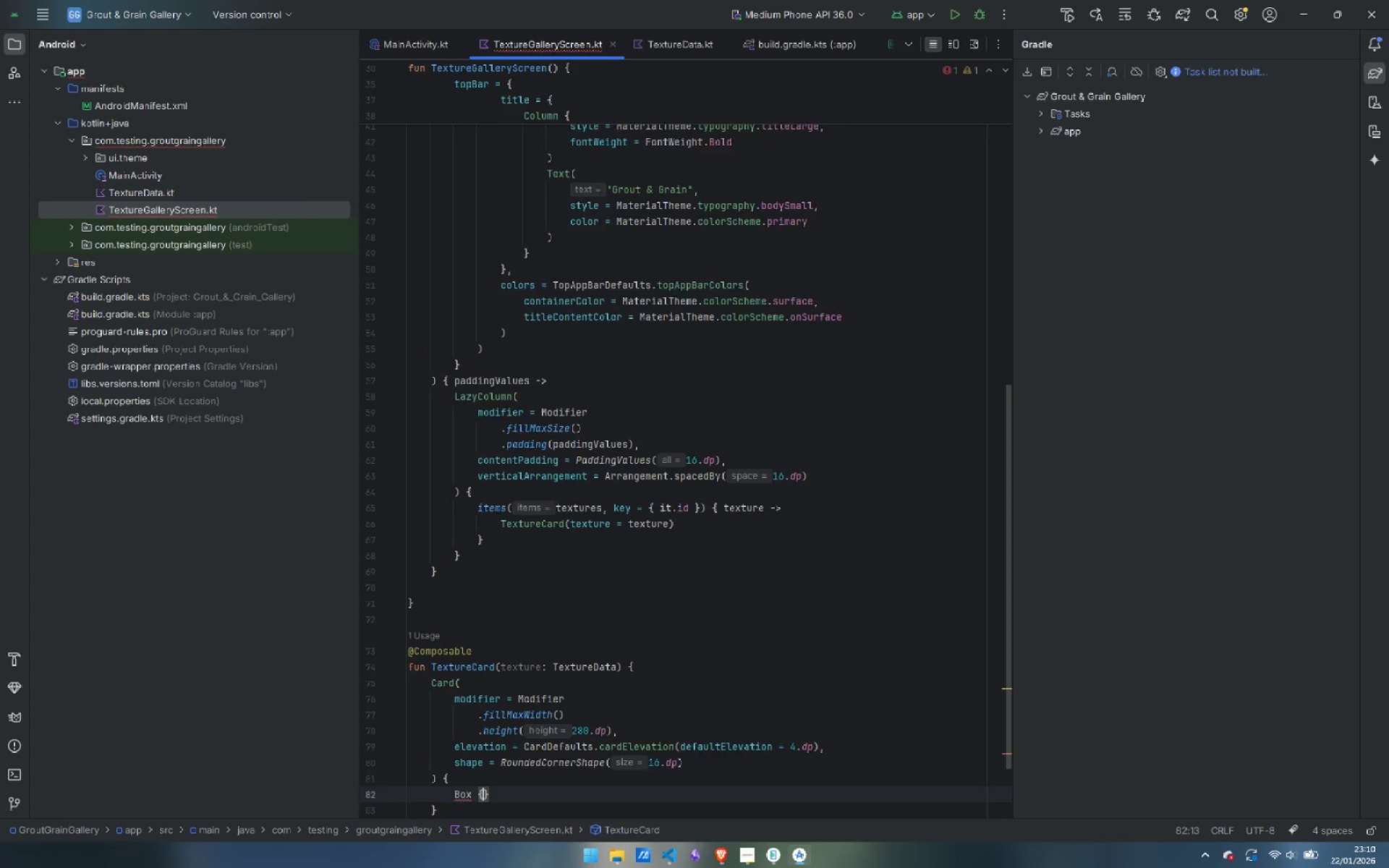 
key(Enter)
 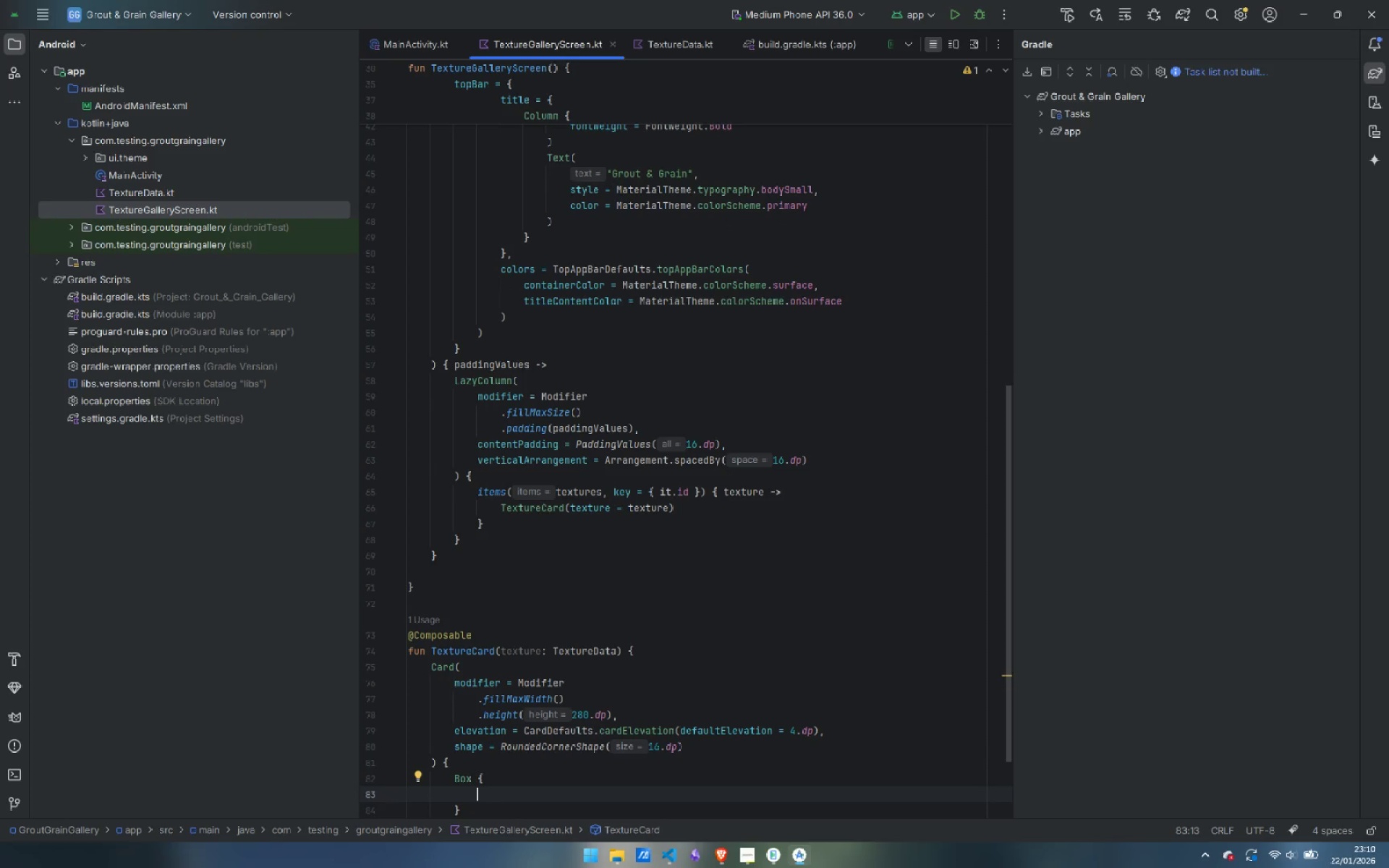 
type(Async)
 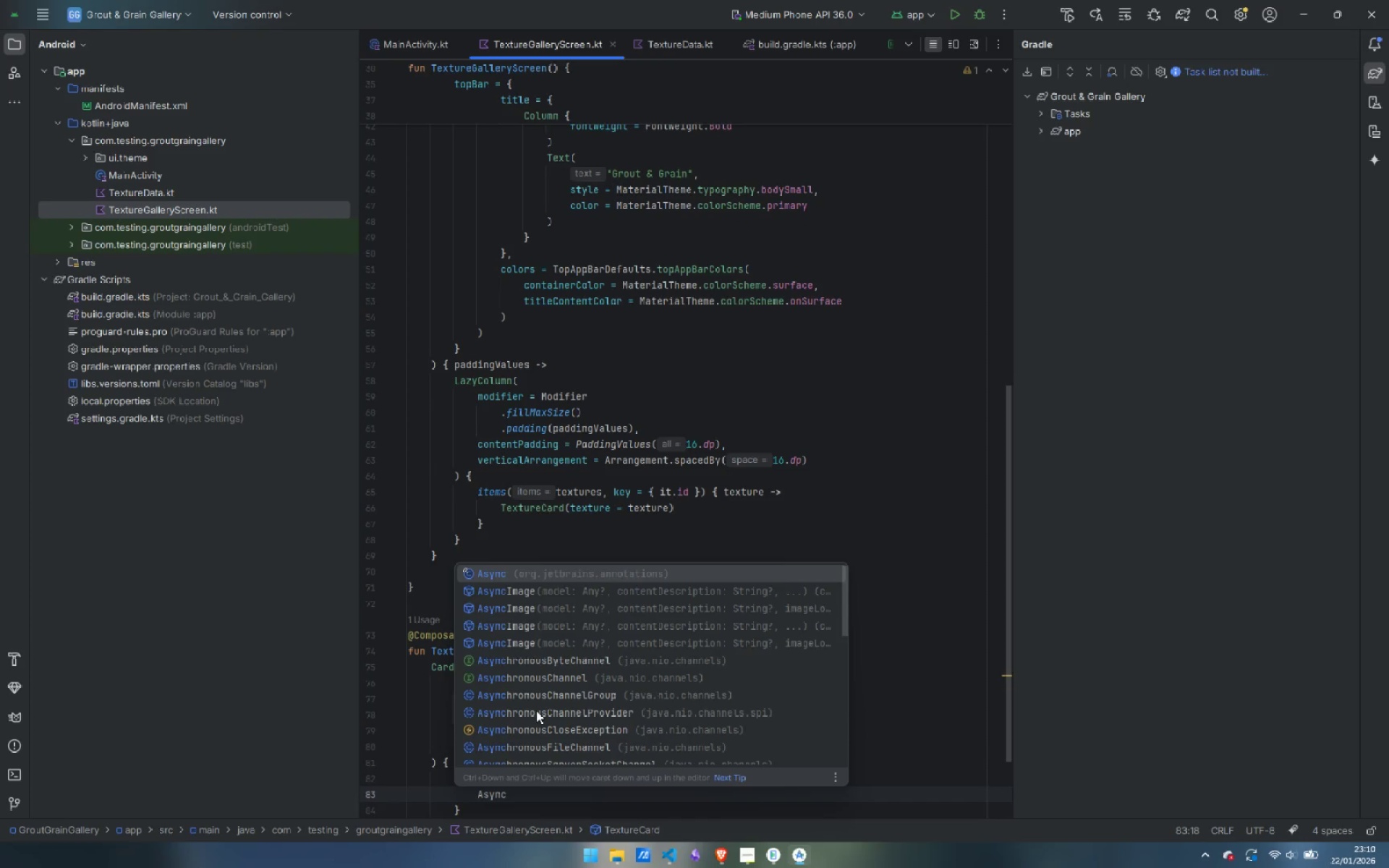 
key(ArrowDown)
 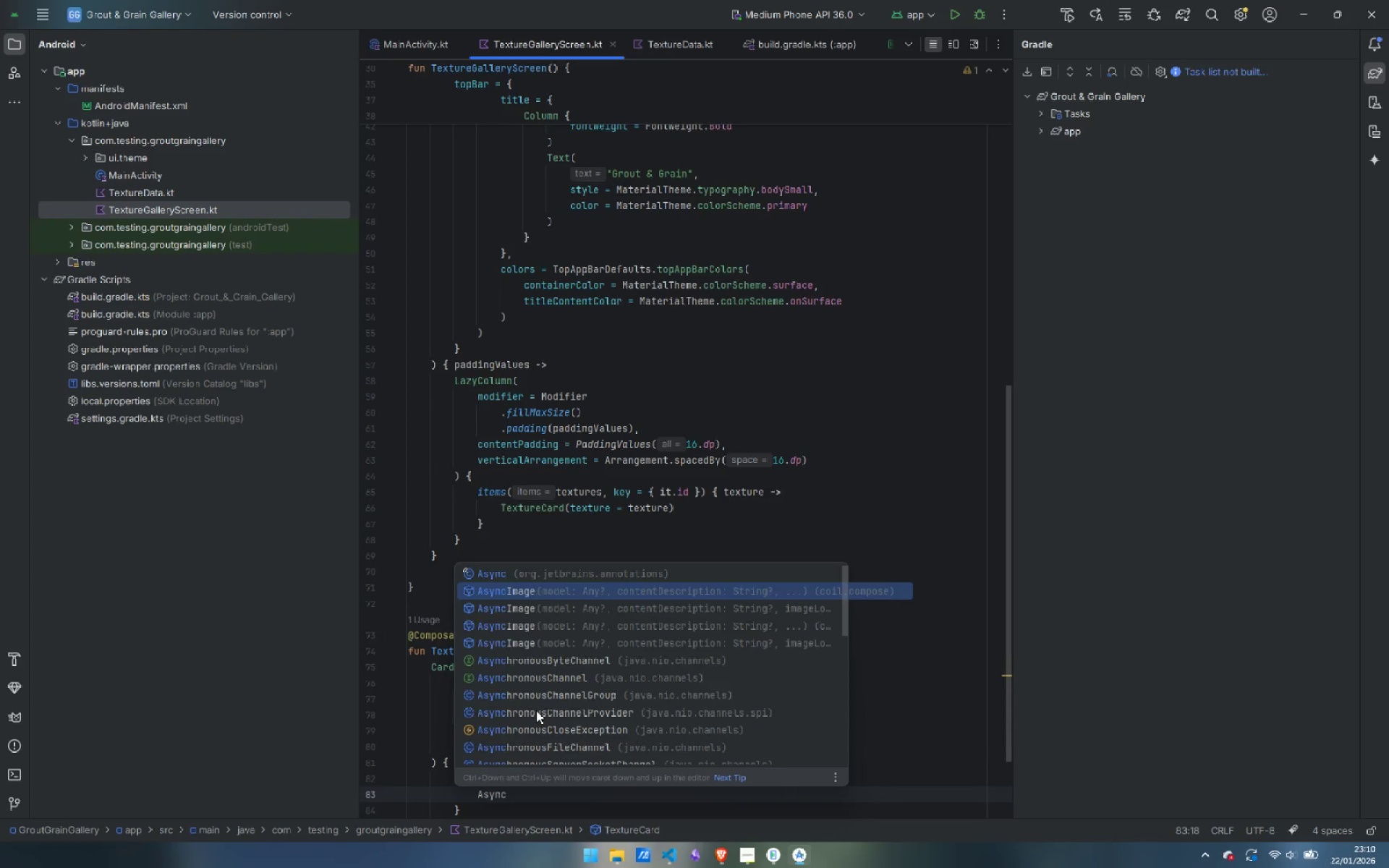 
key(Enter)
 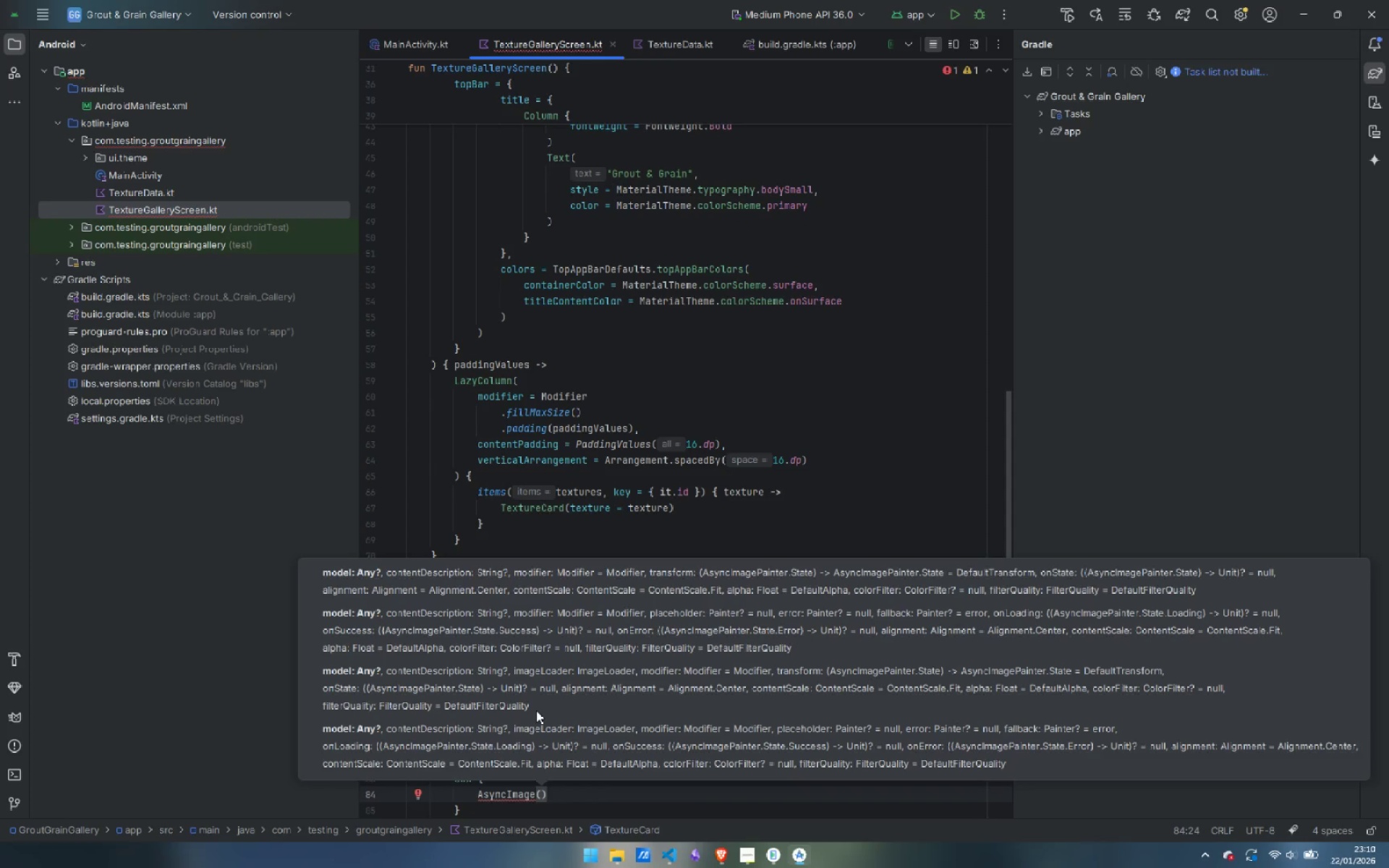 
key(Enter)
 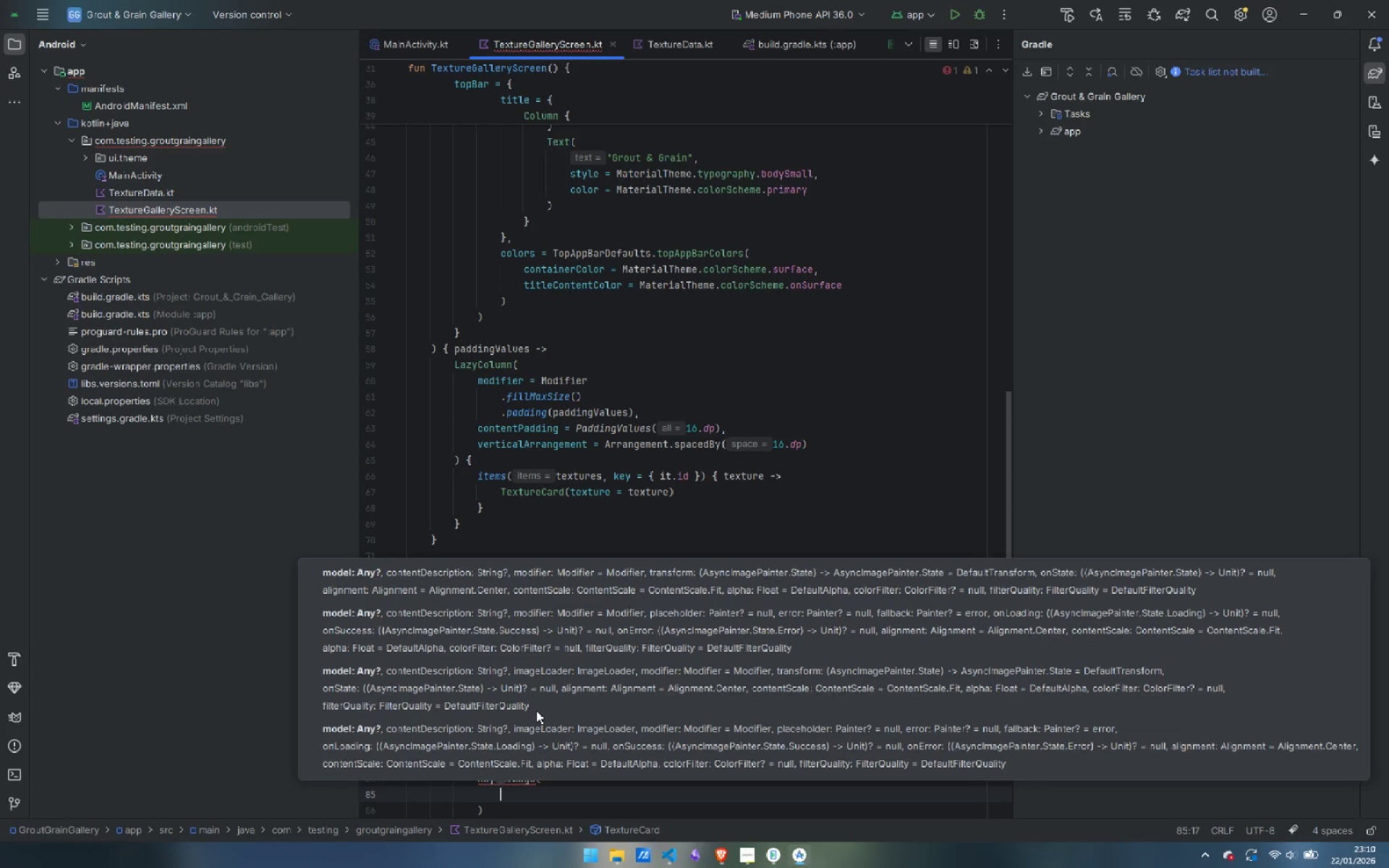 
type(model = ImageRe)
 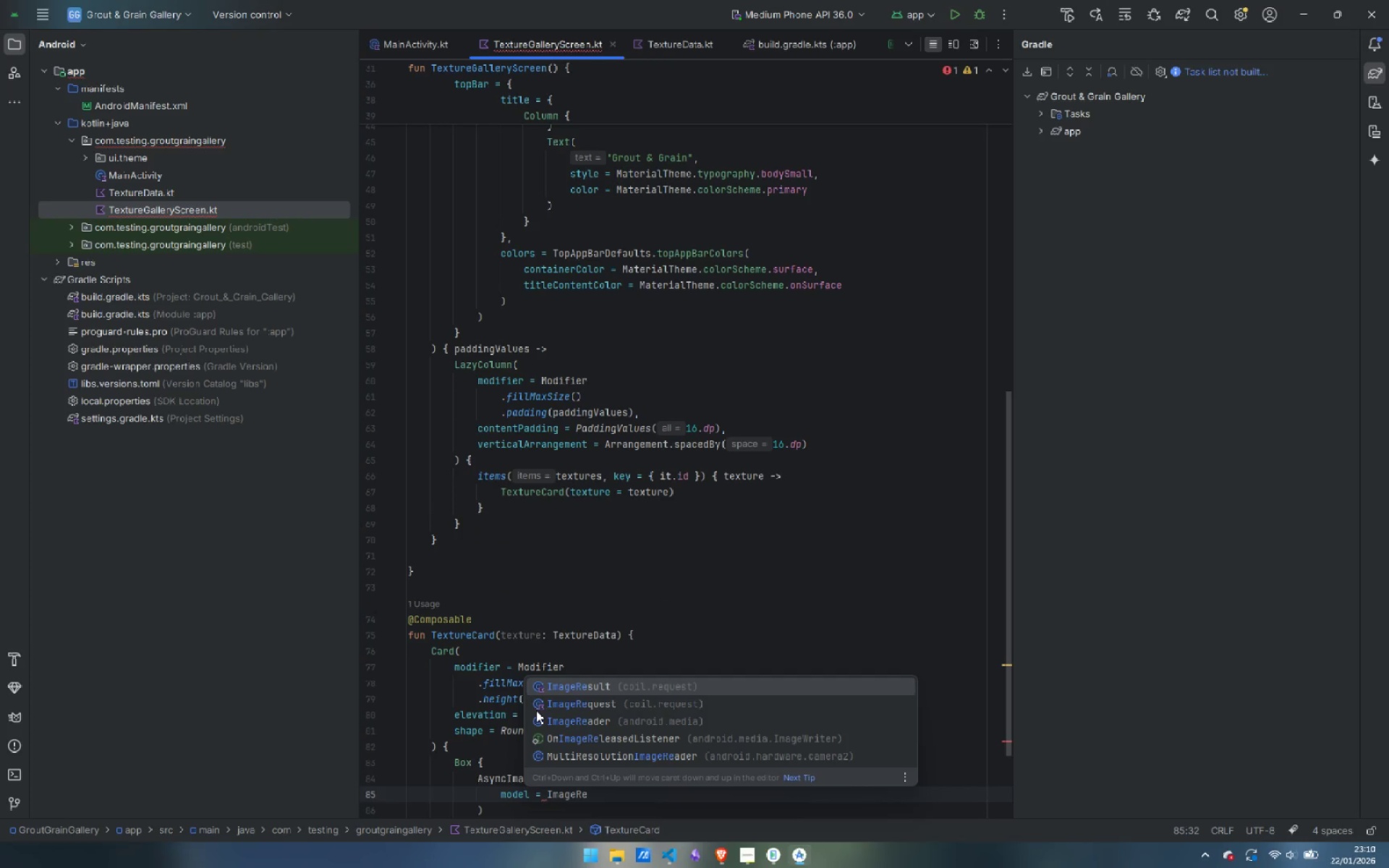 
key(ArrowDown)
 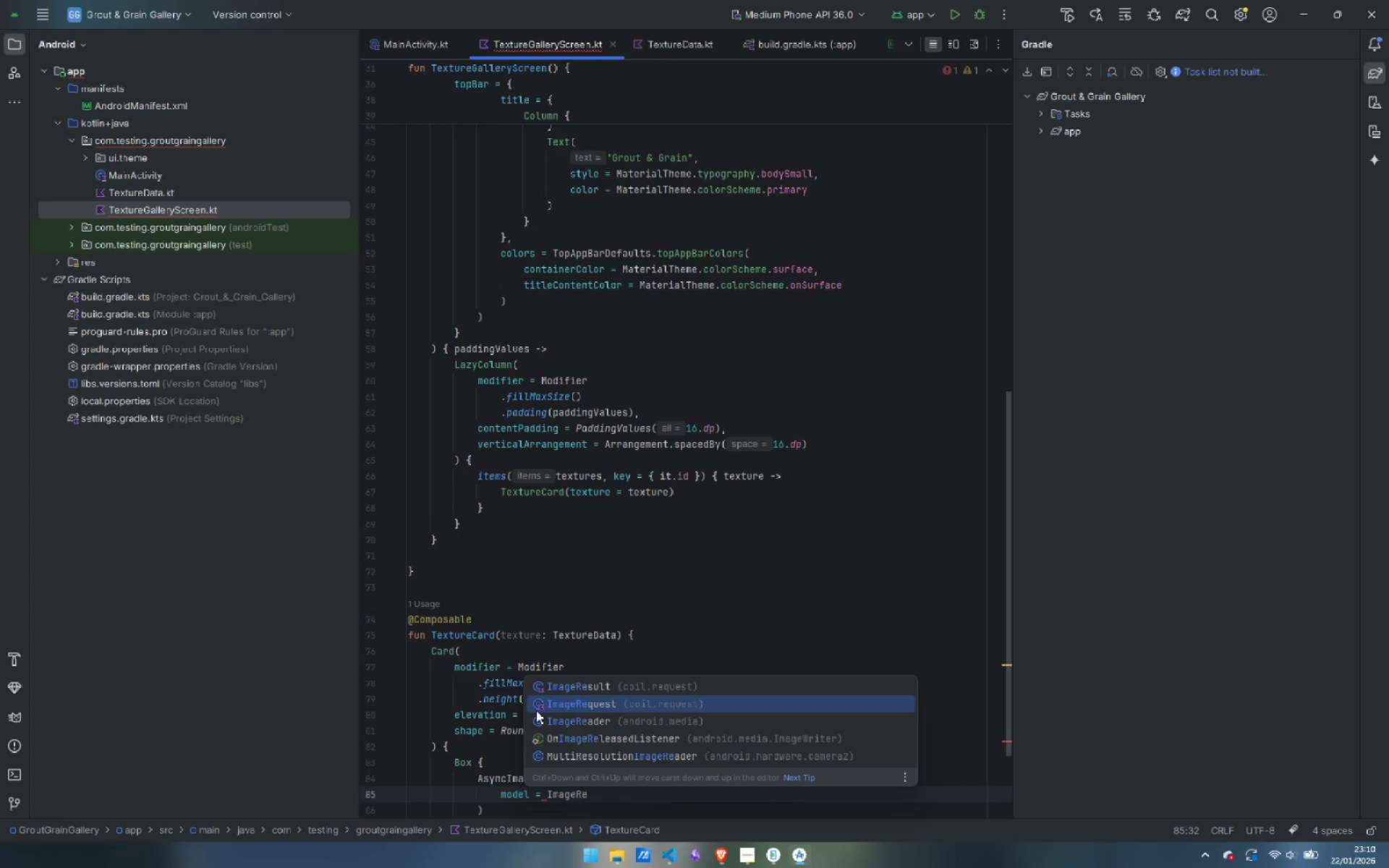 
key(Enter)
 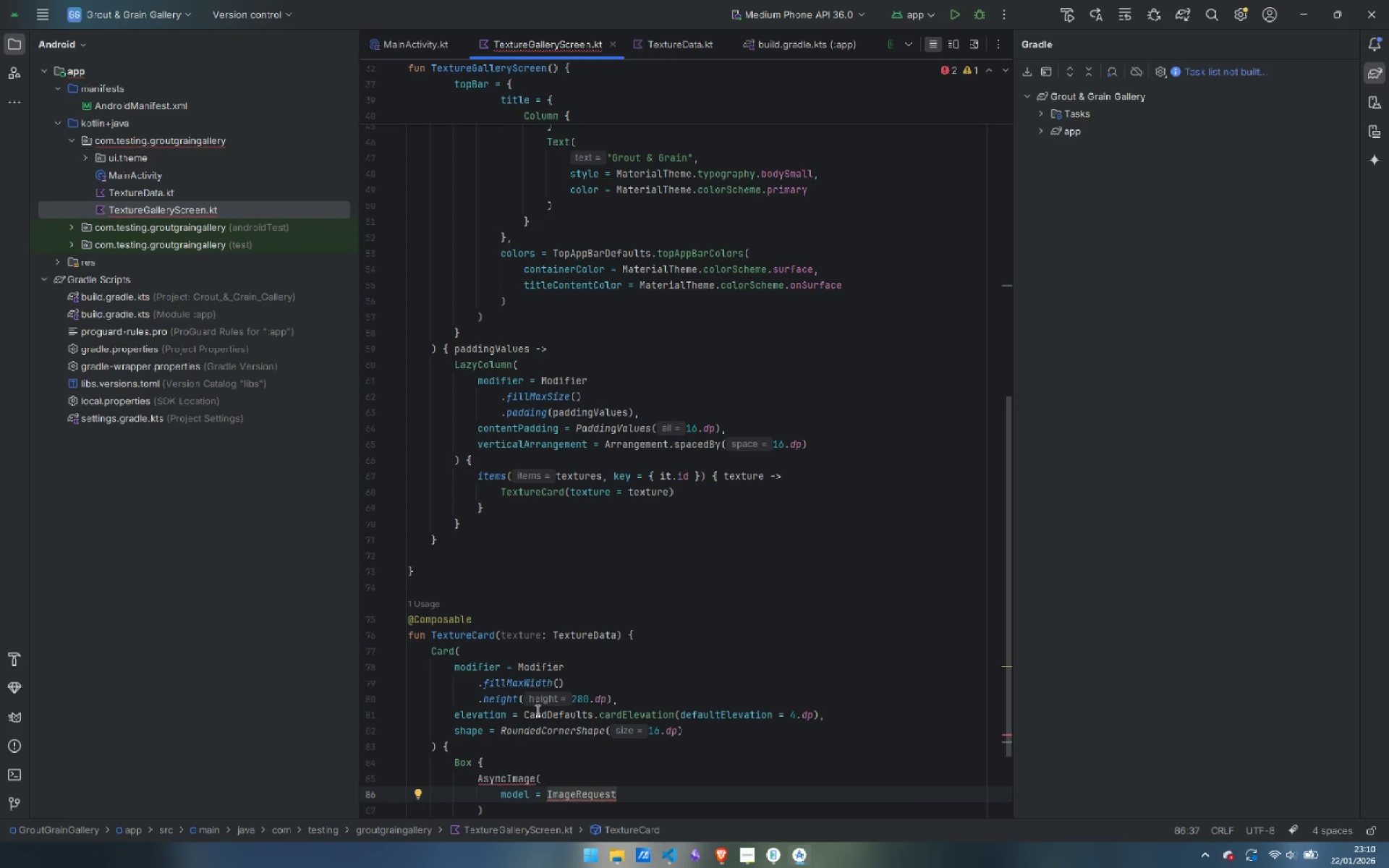 
type(.Bui)
 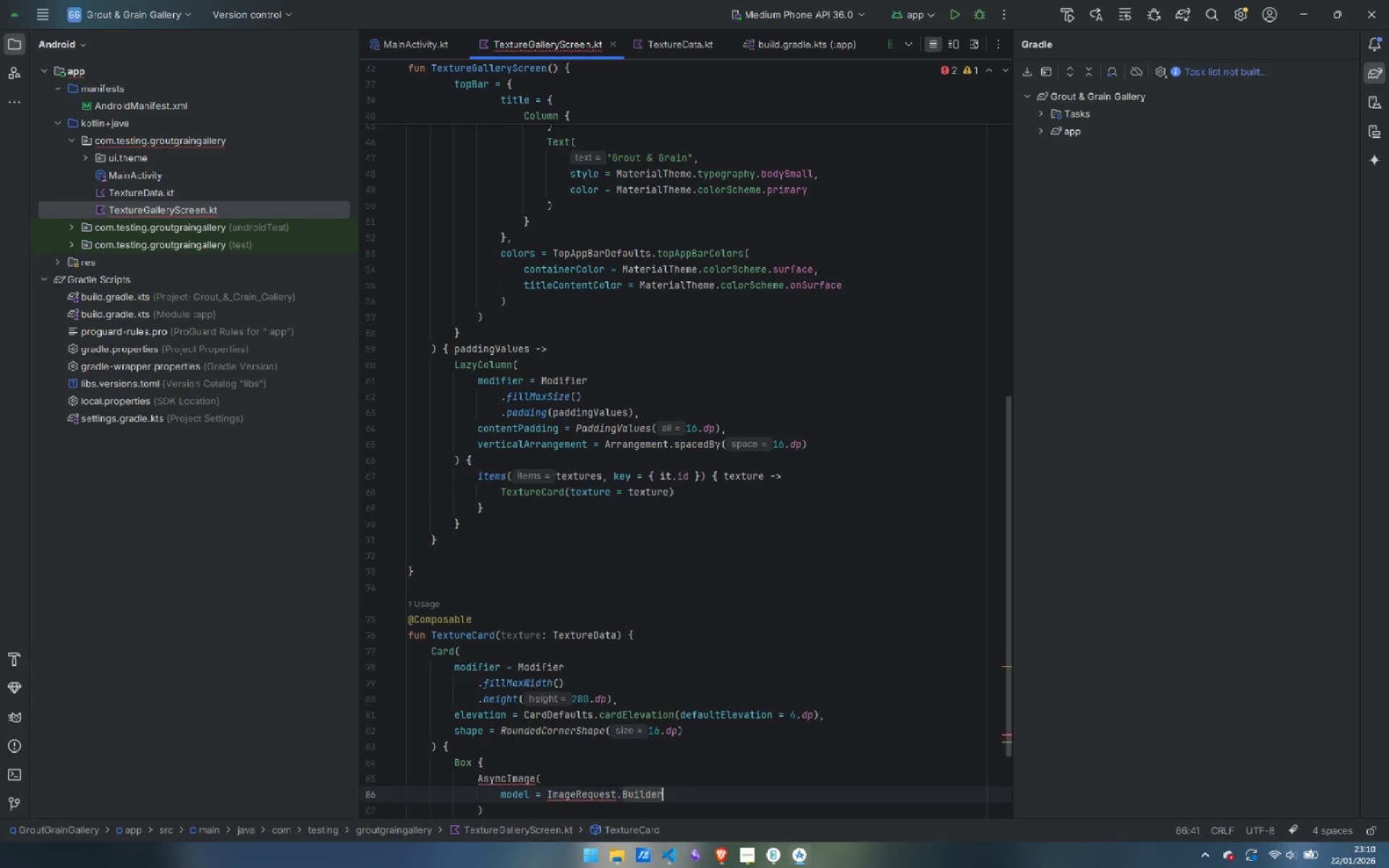 
 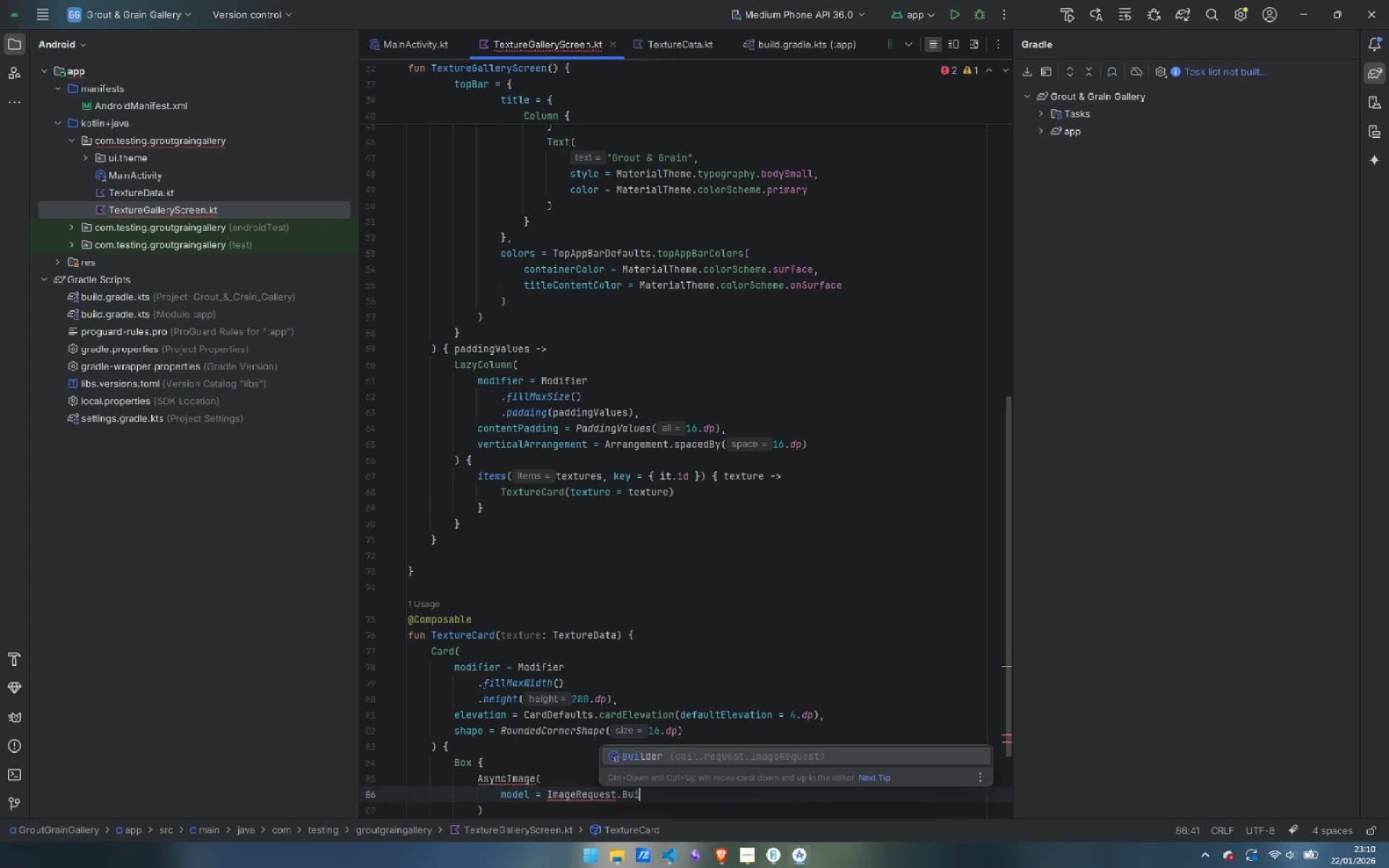 
key(Enter)
 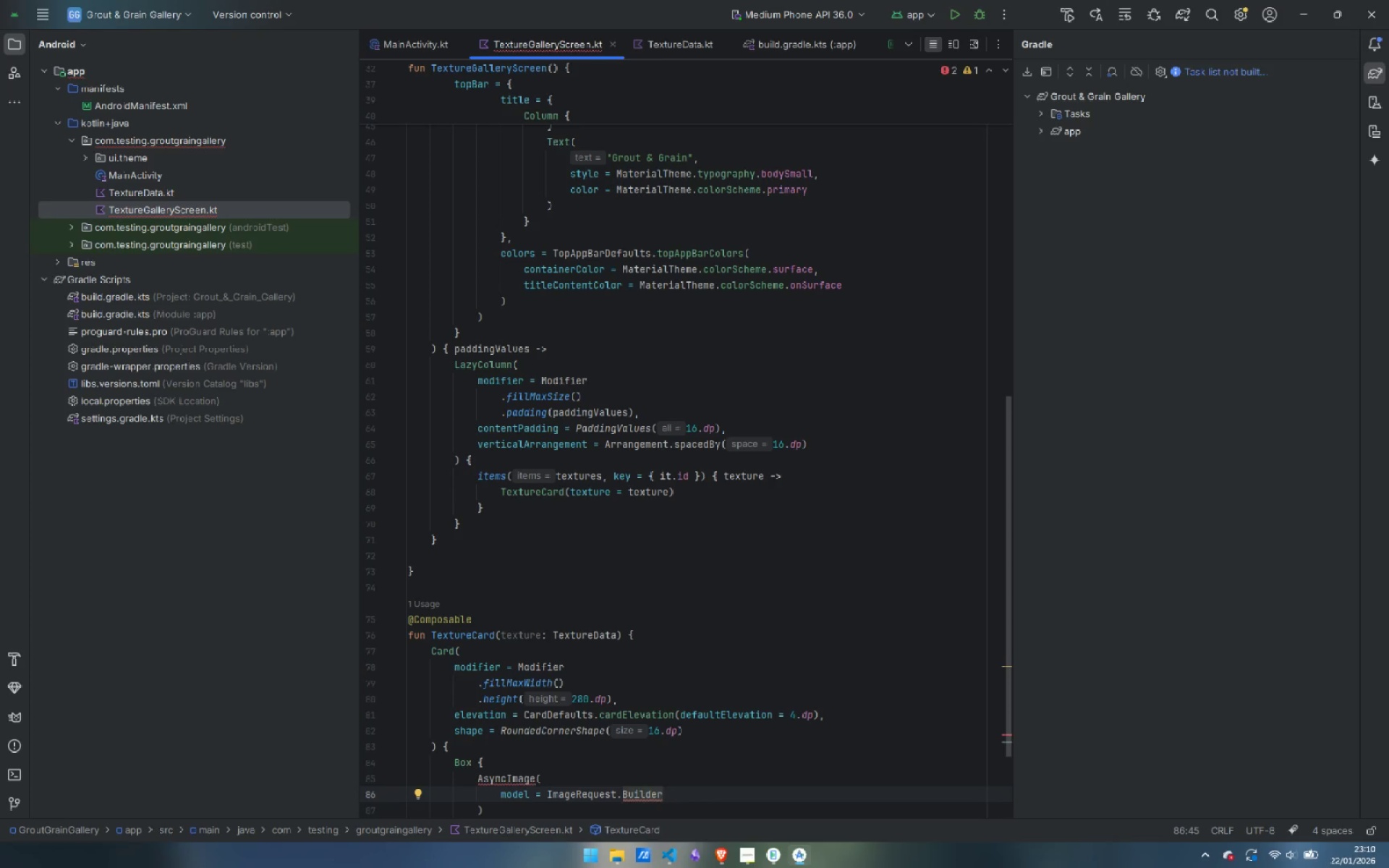 
type((LocalC)
 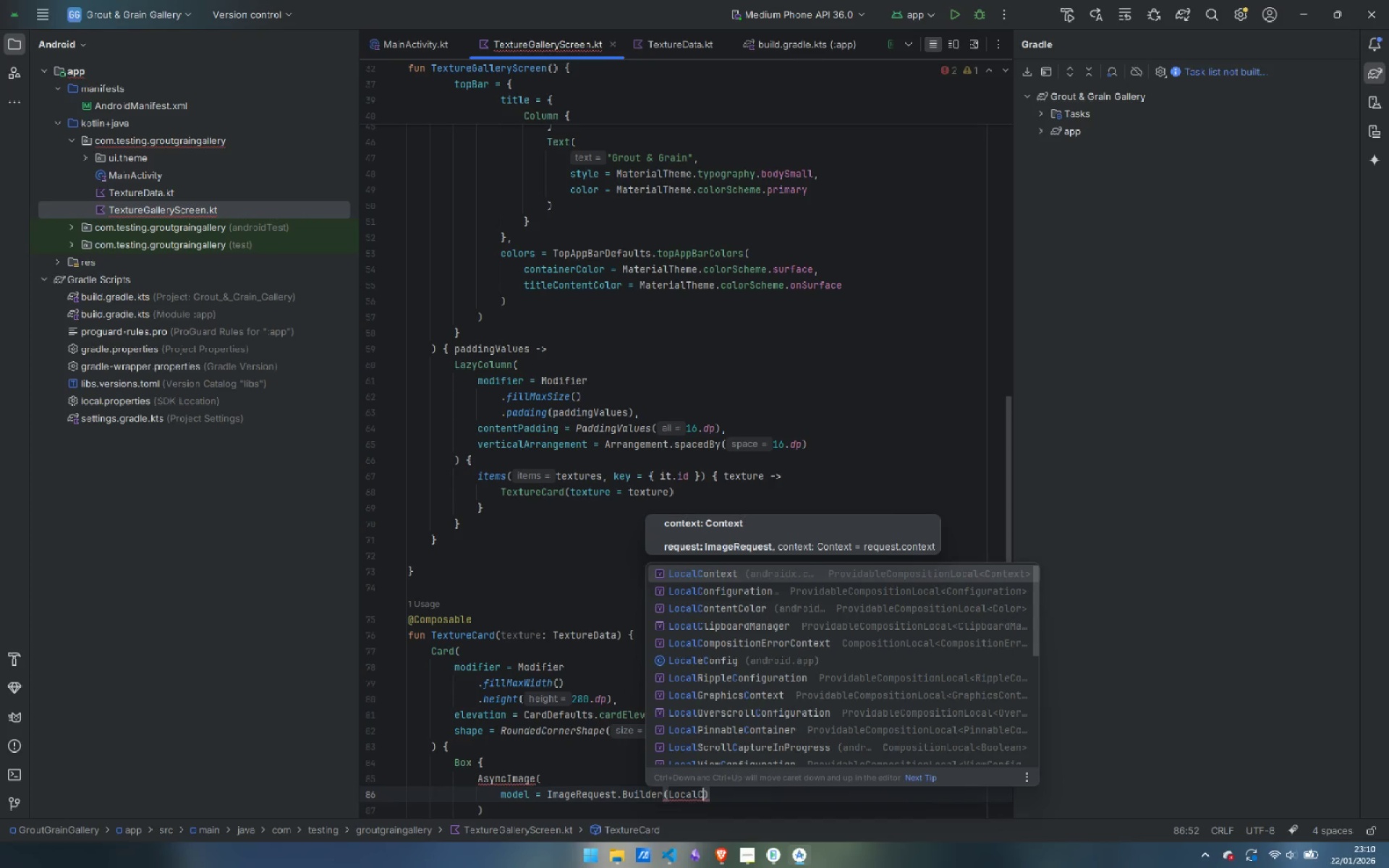 
key(Enter)
 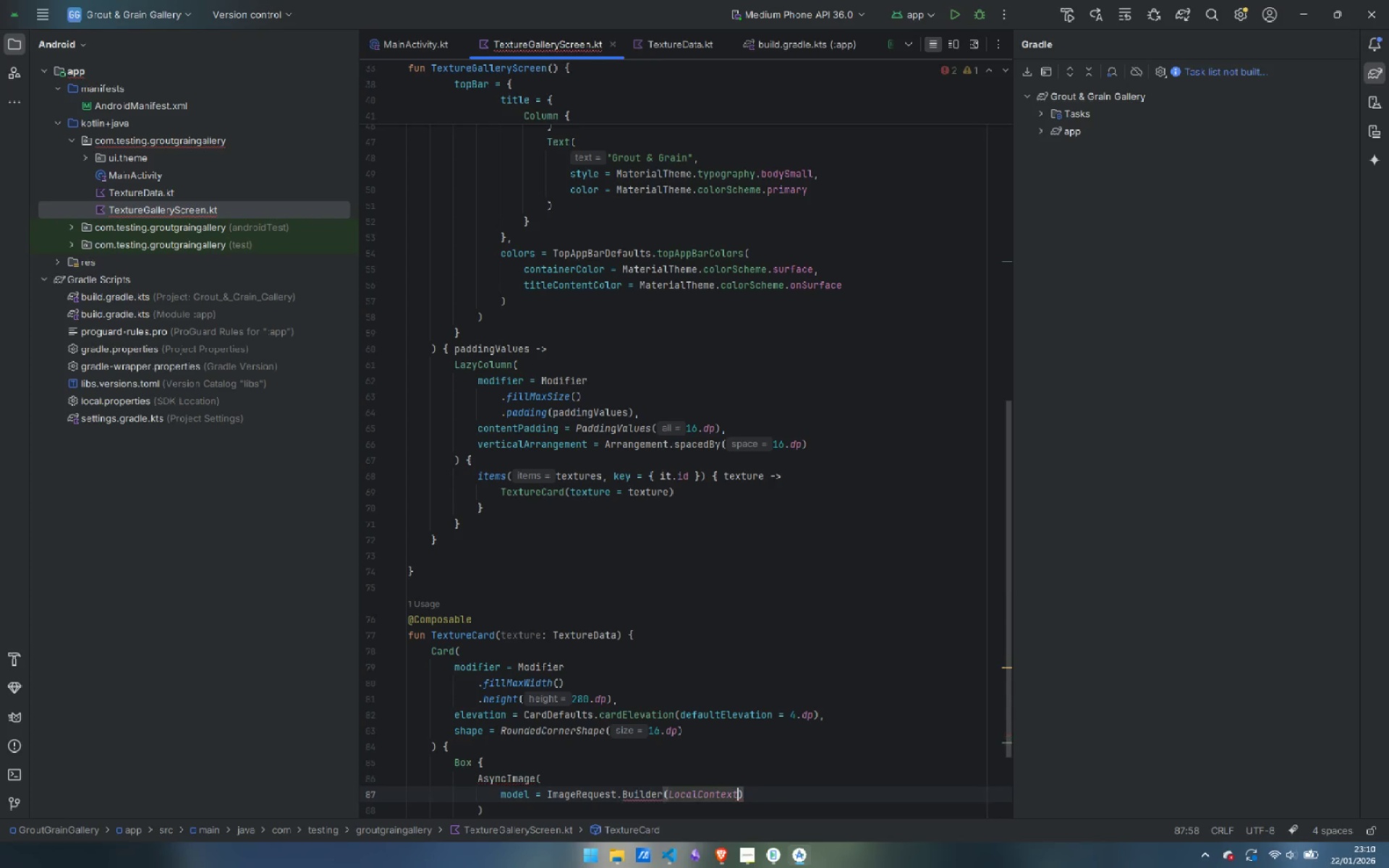 
type(.cu)
 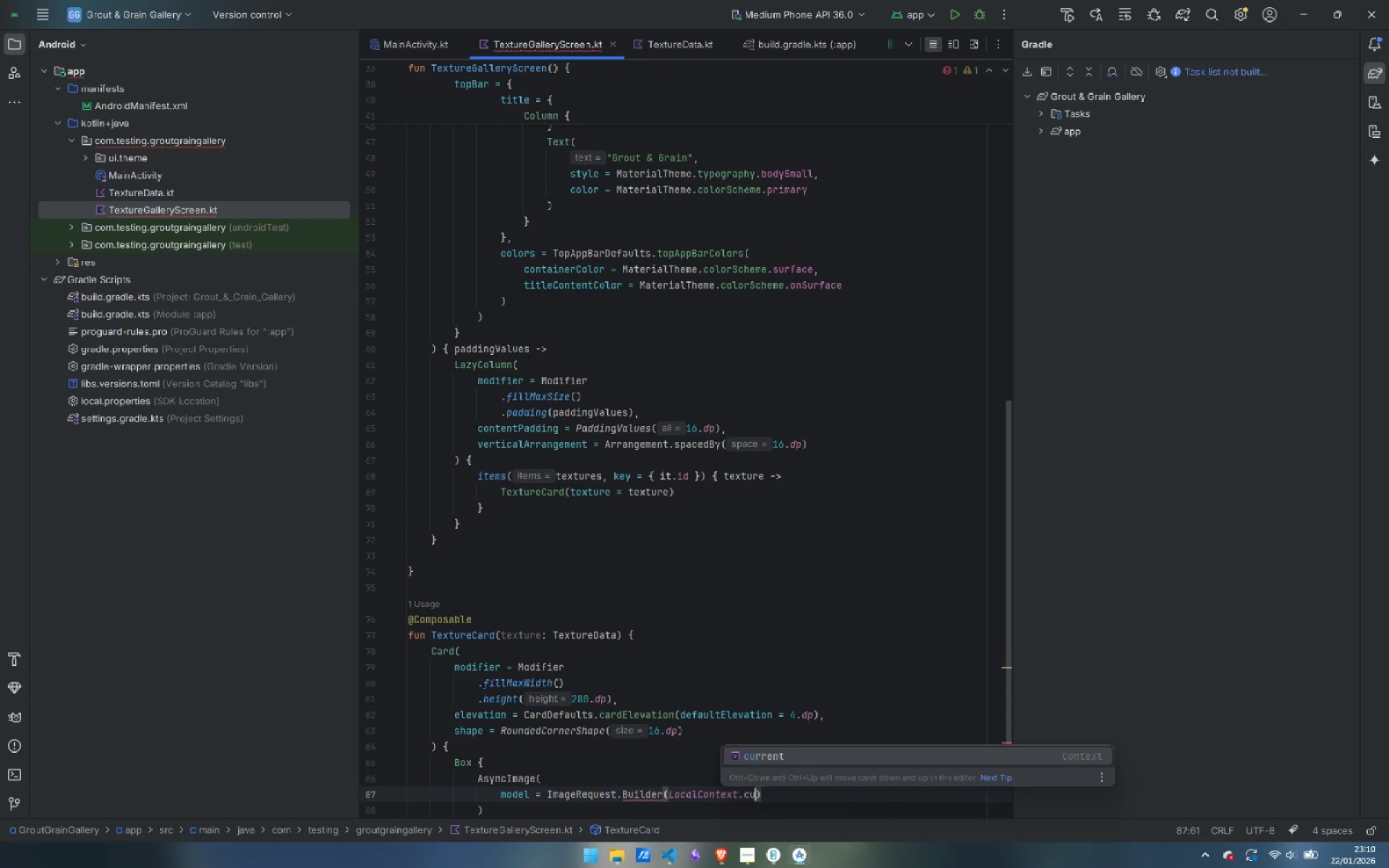 
key(Enter)
 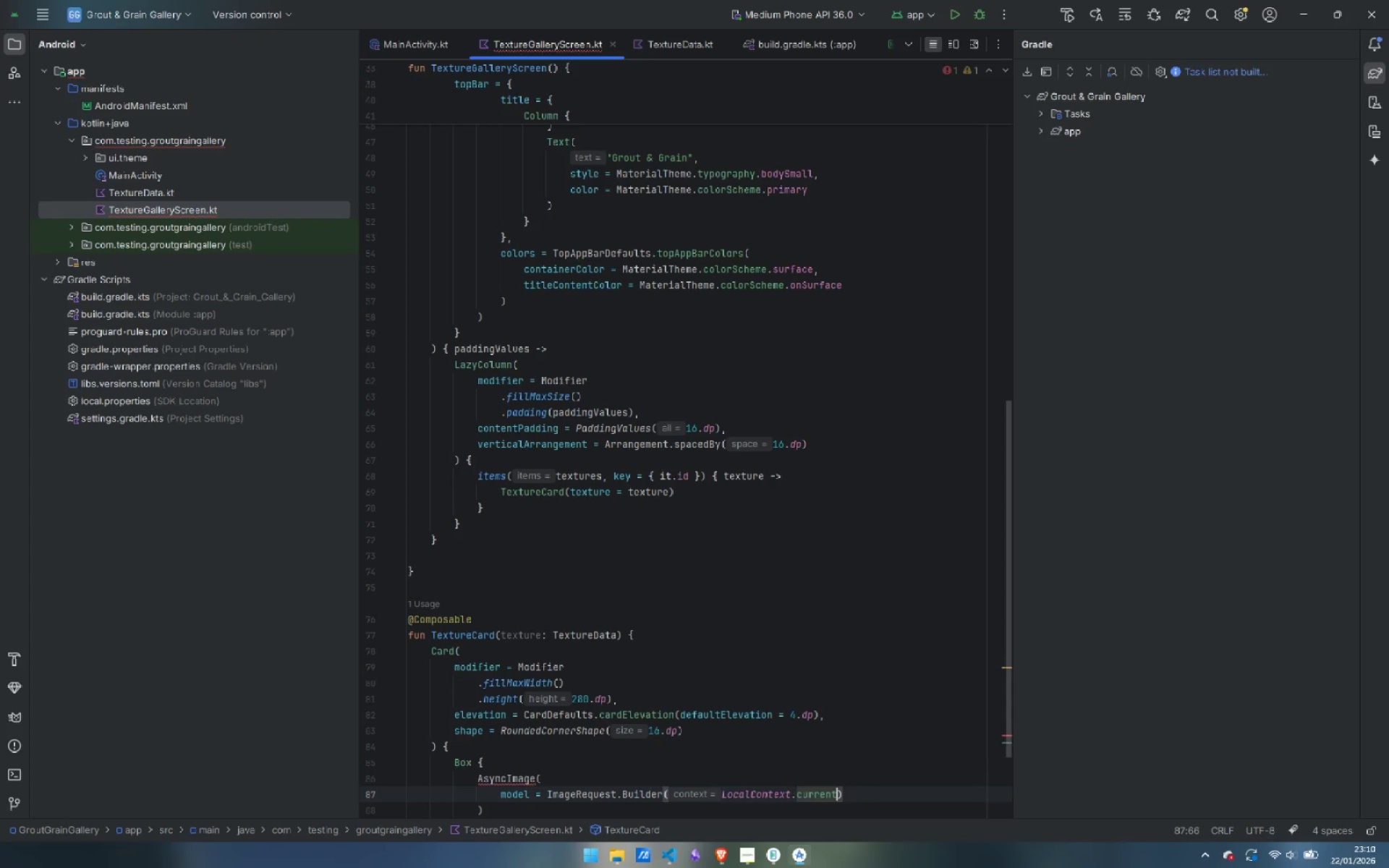 
key(ArrowRight)
 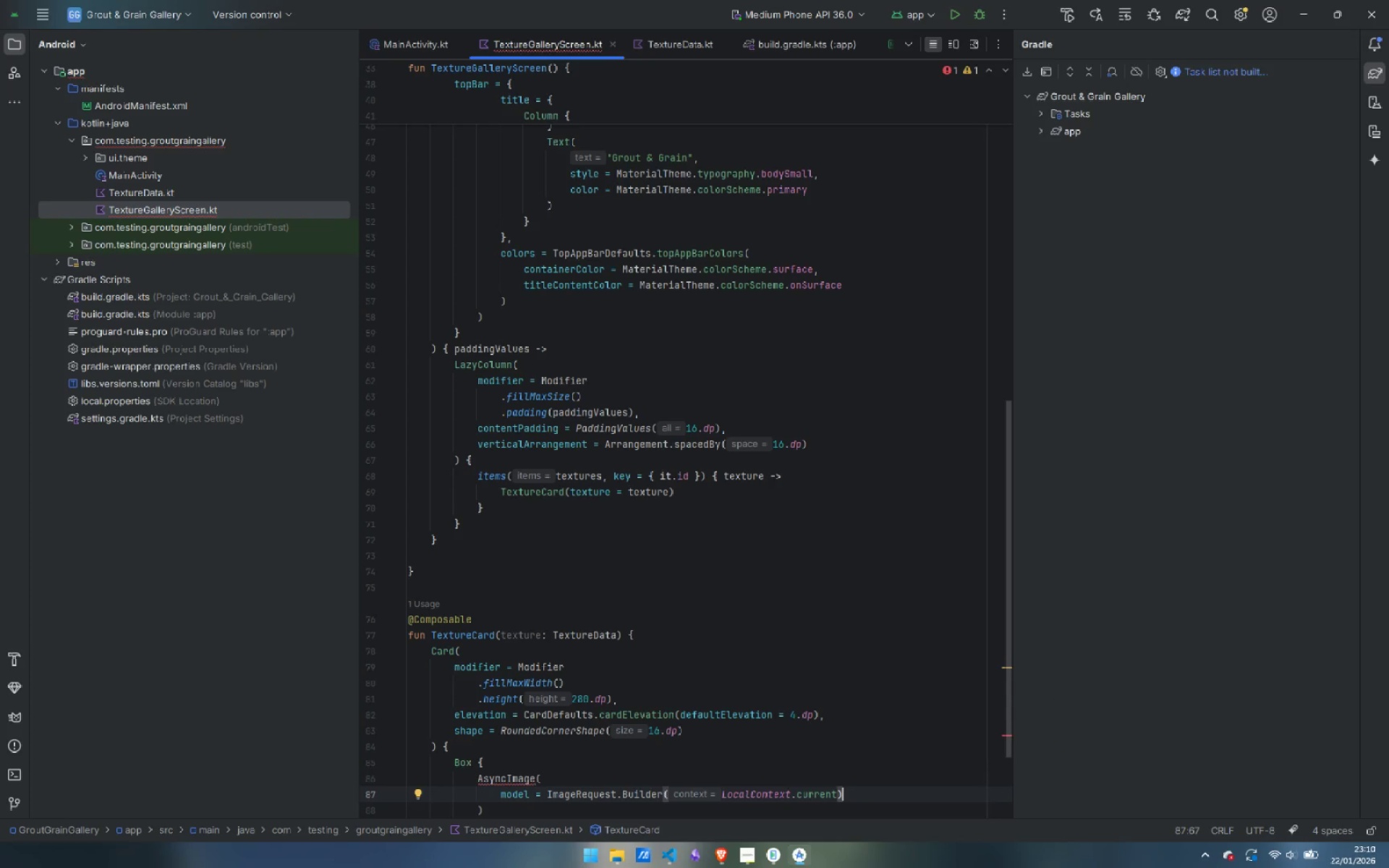 
type(.da)
 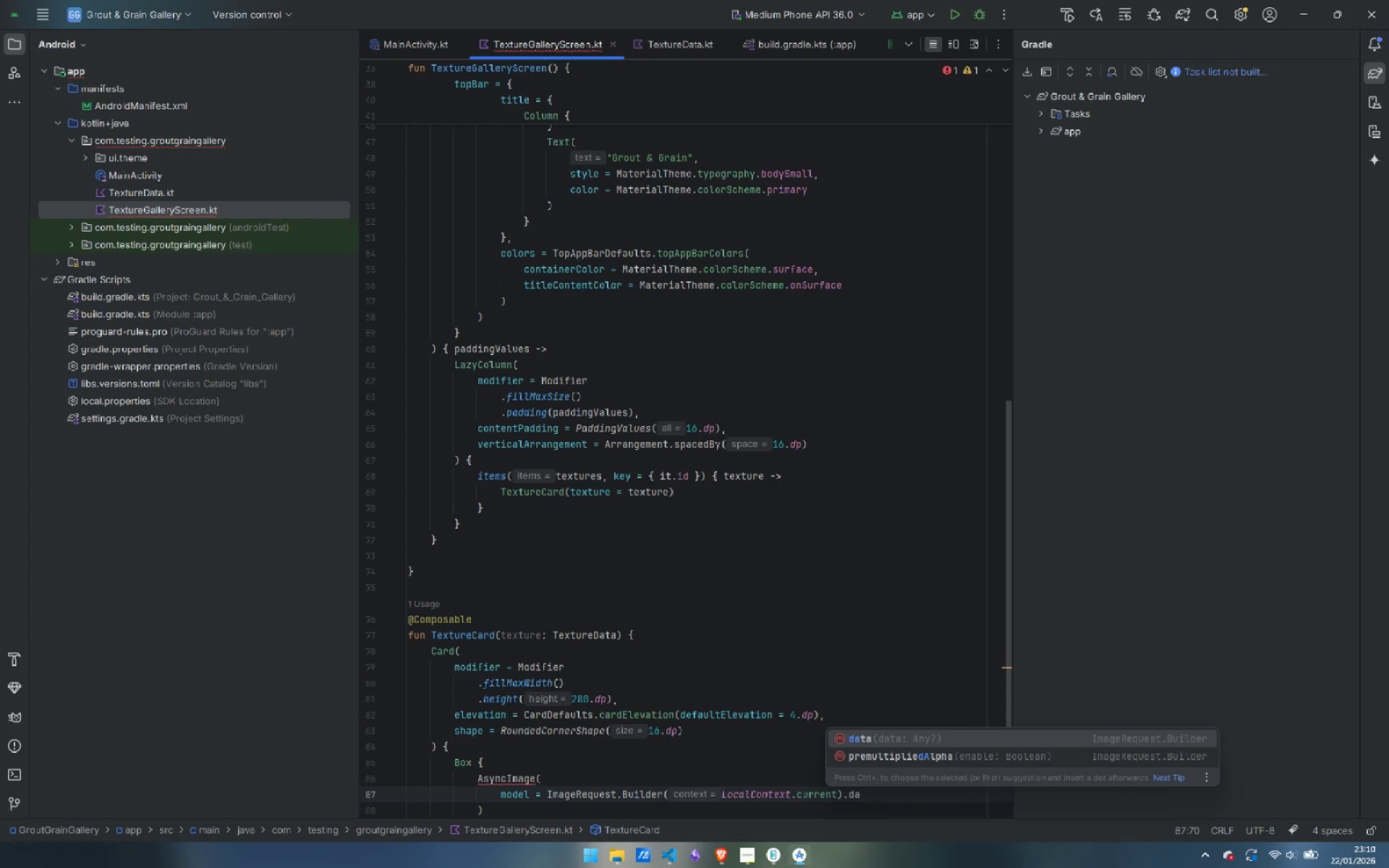 
key(Enter)
 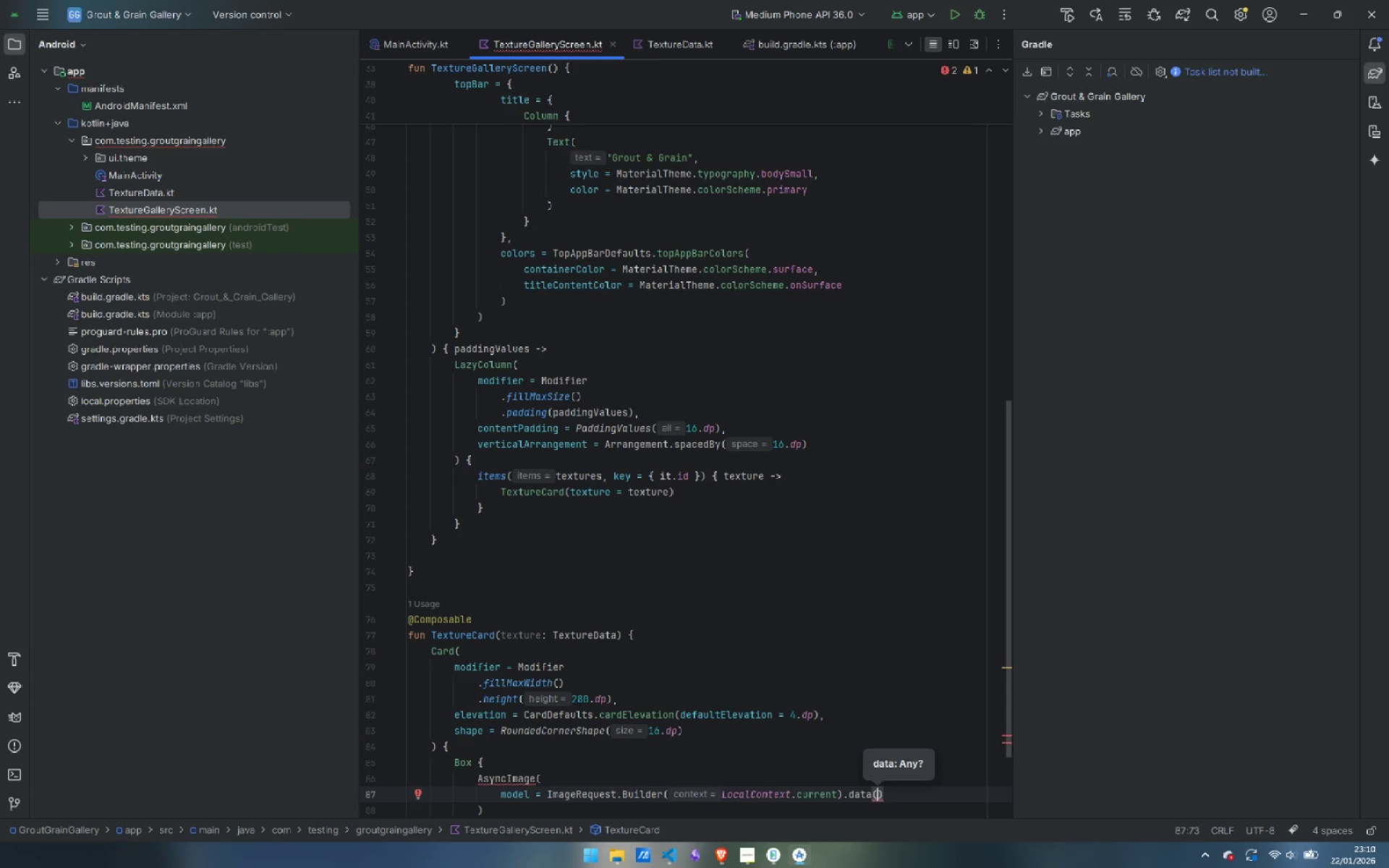 
type(te)
 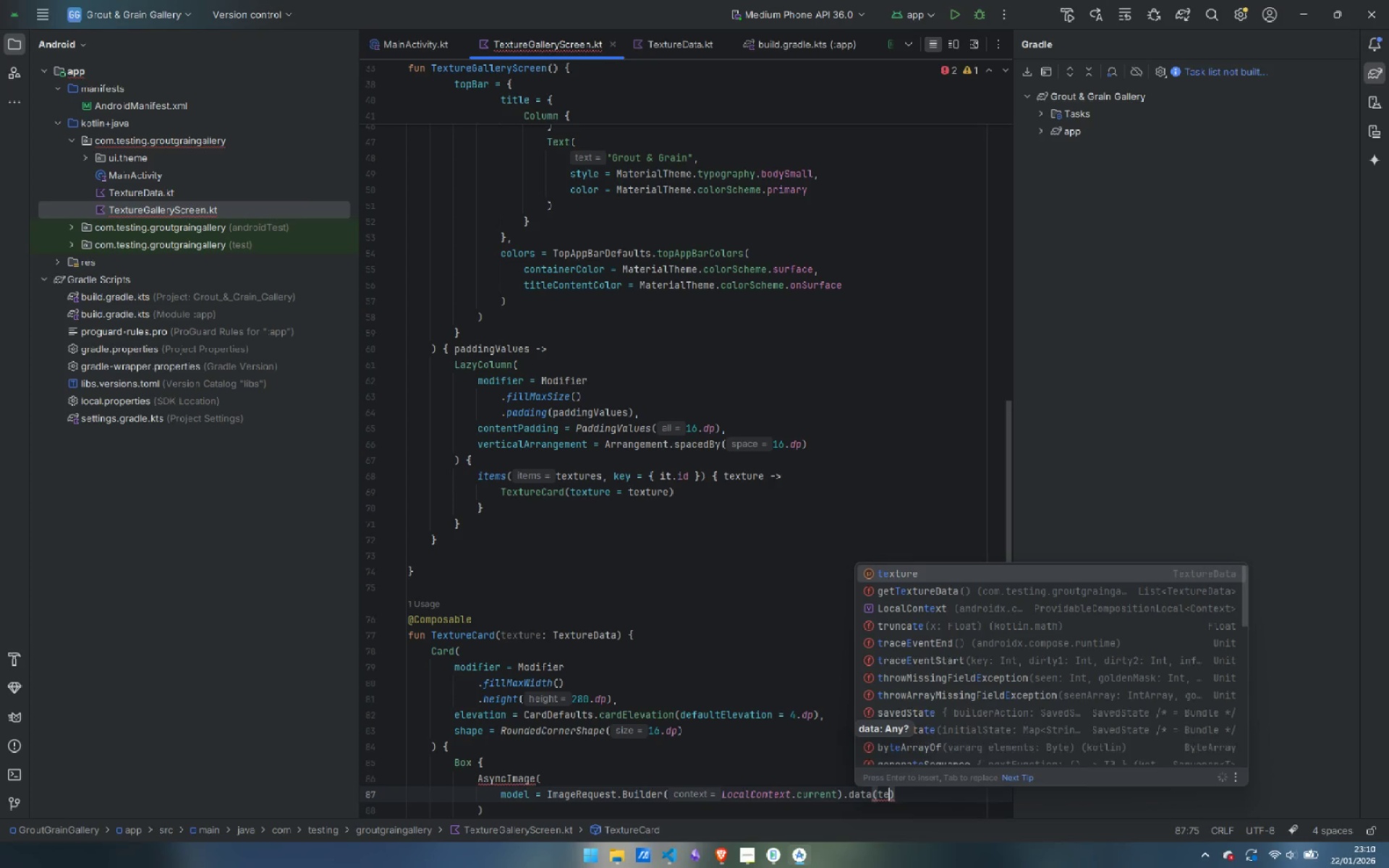 
key(Enter)
 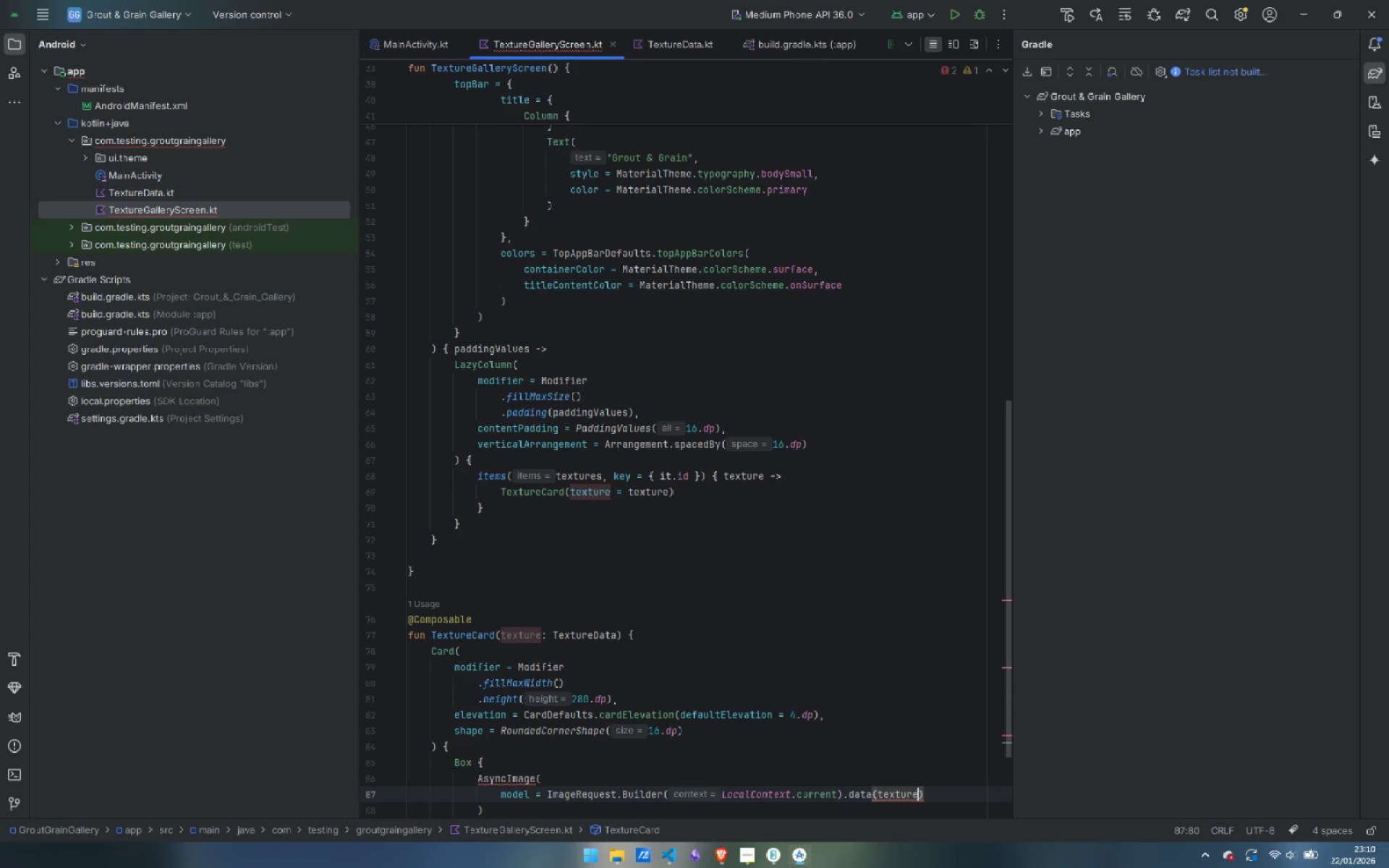 
type(.ima)
 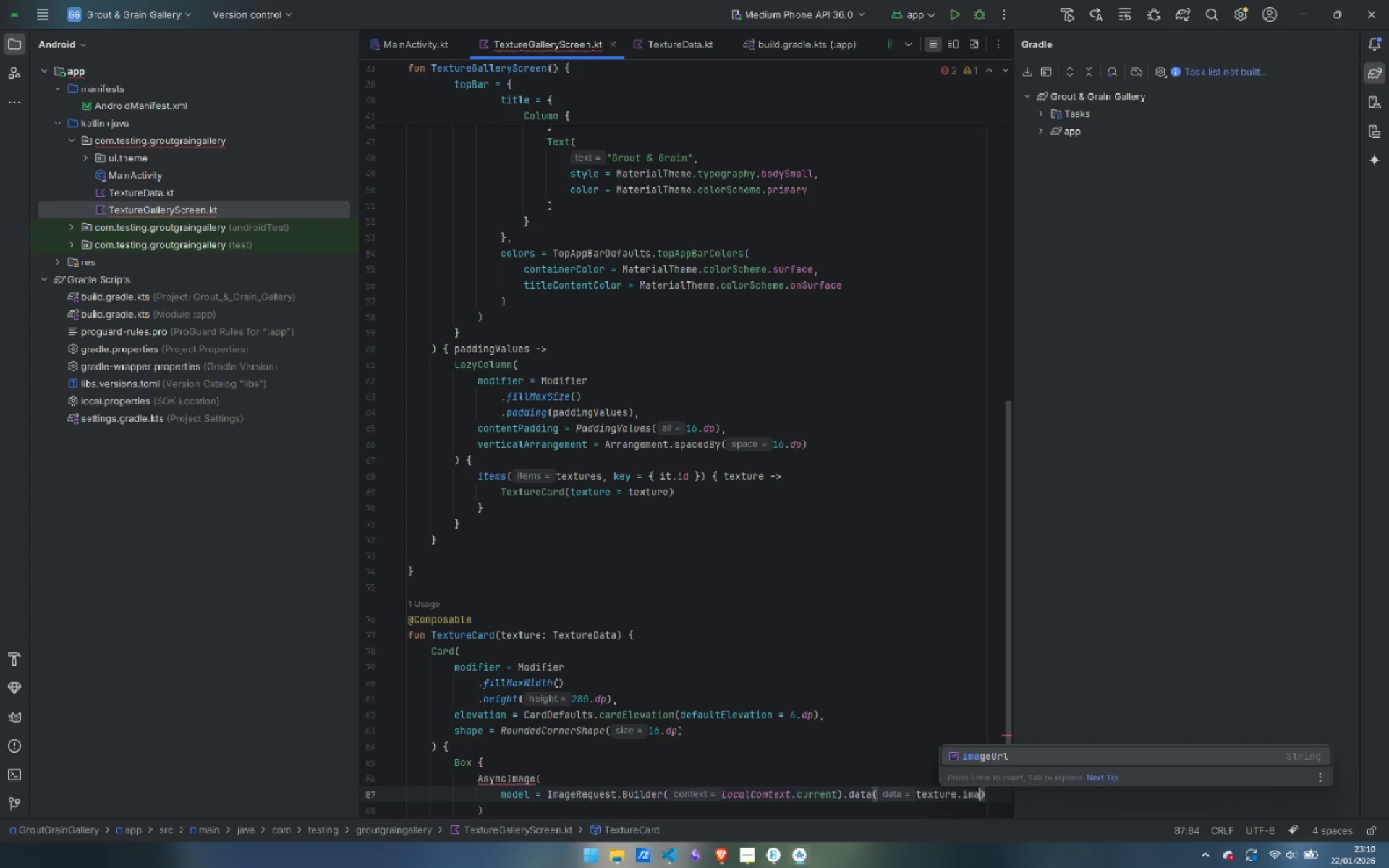 
key(Enter)
 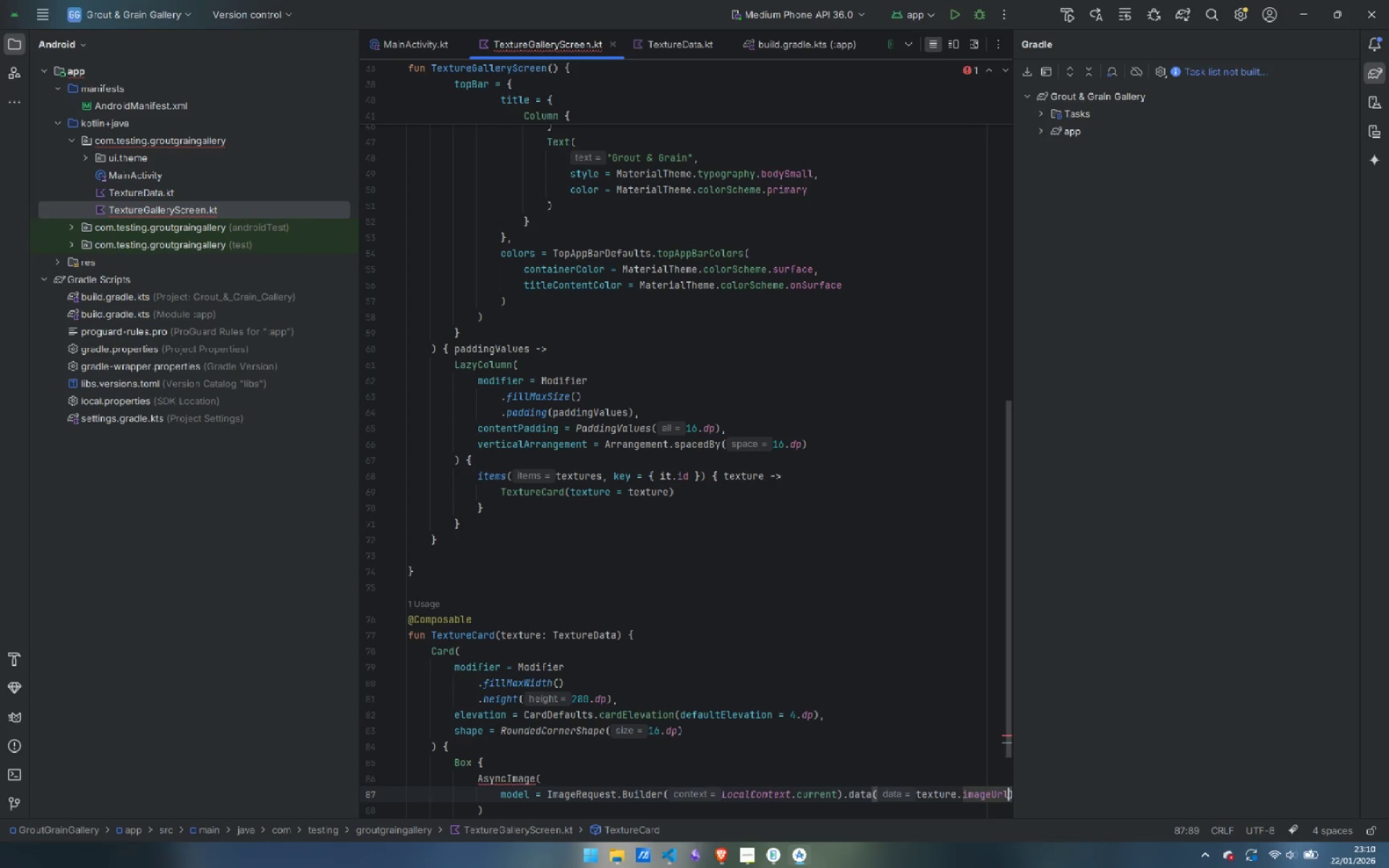 
key(ArrowRight)
 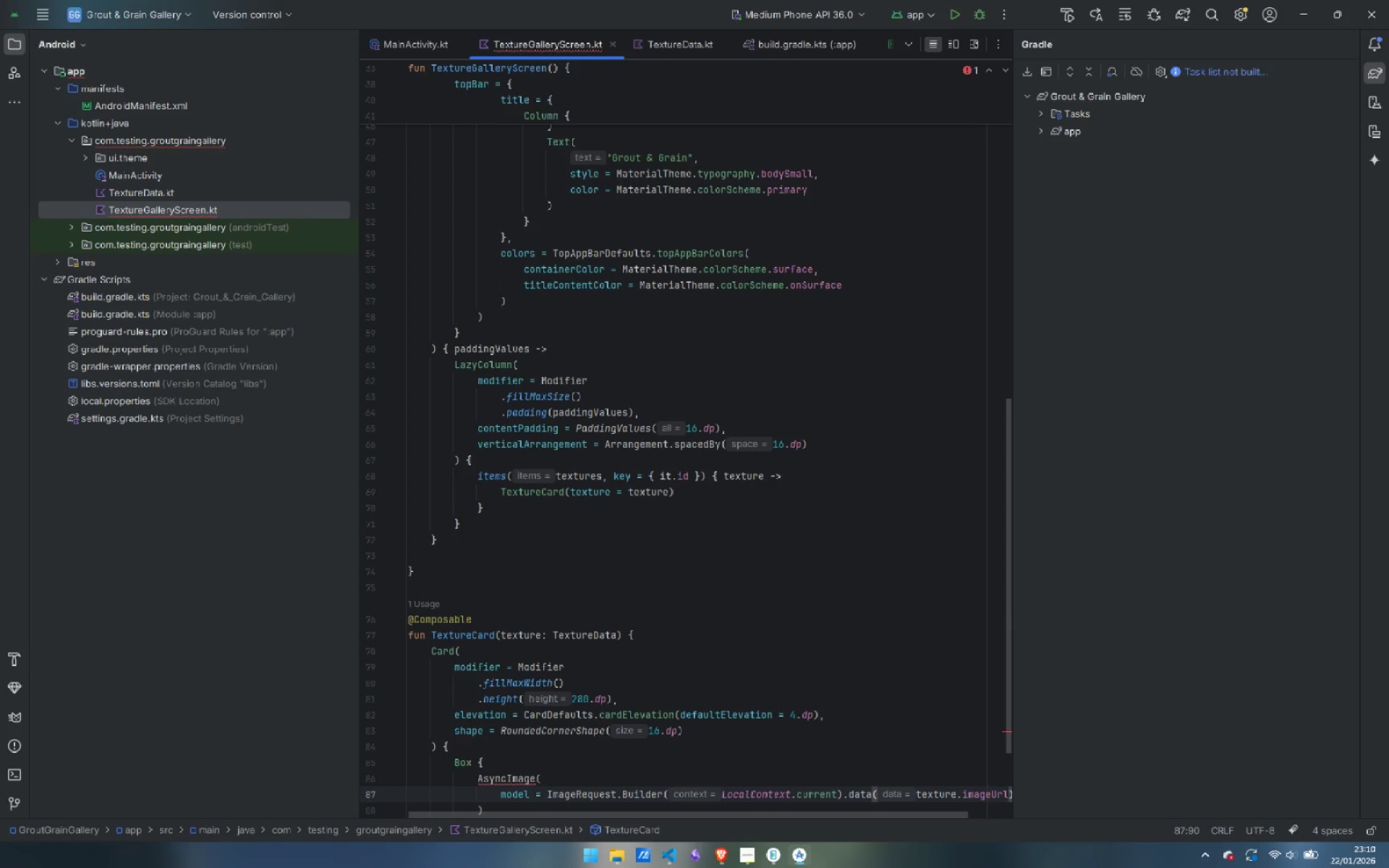 
hold_key(key=ShiftLeft, duration=0.31)
 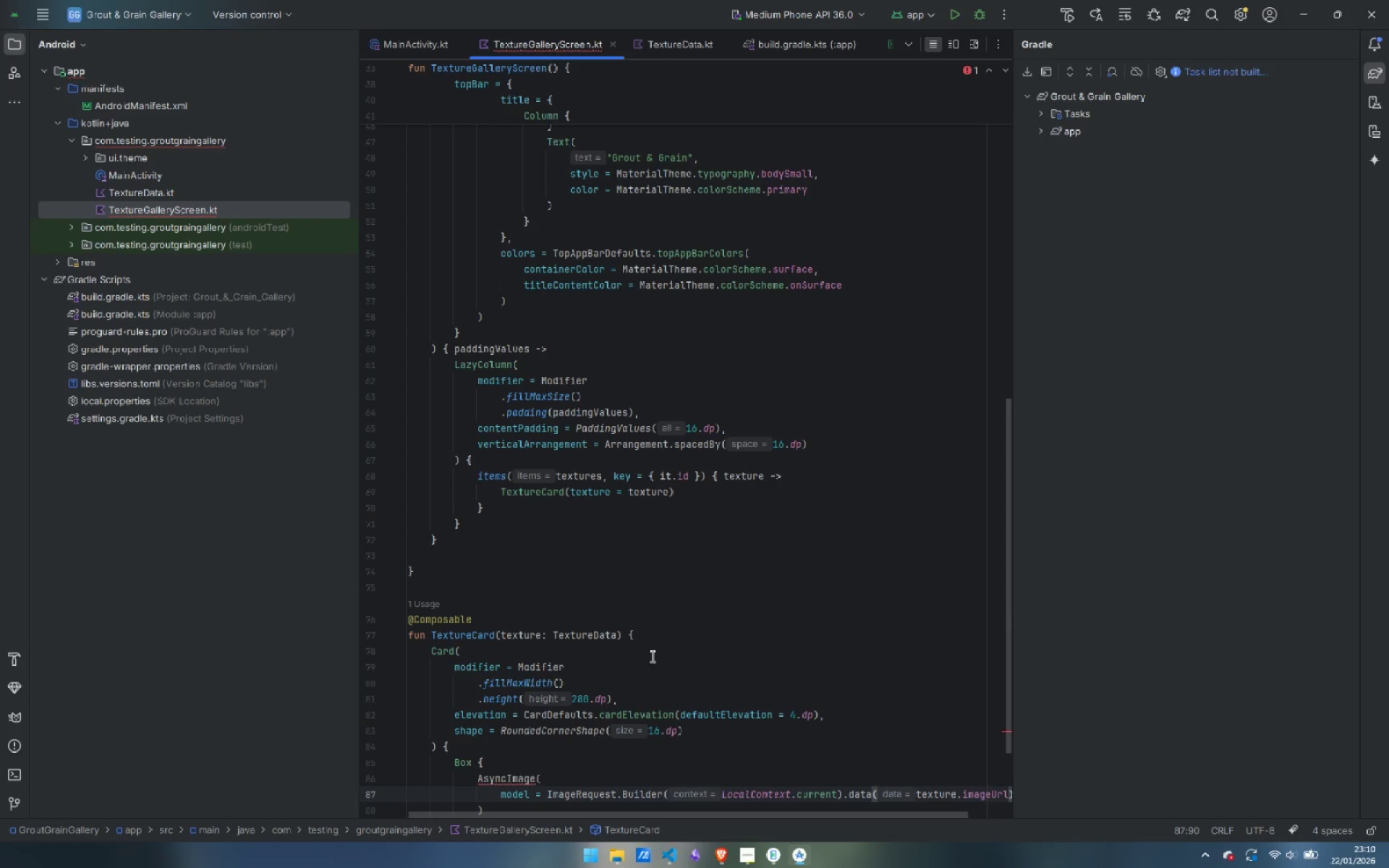 
key(Shift+ShiftLeft)
 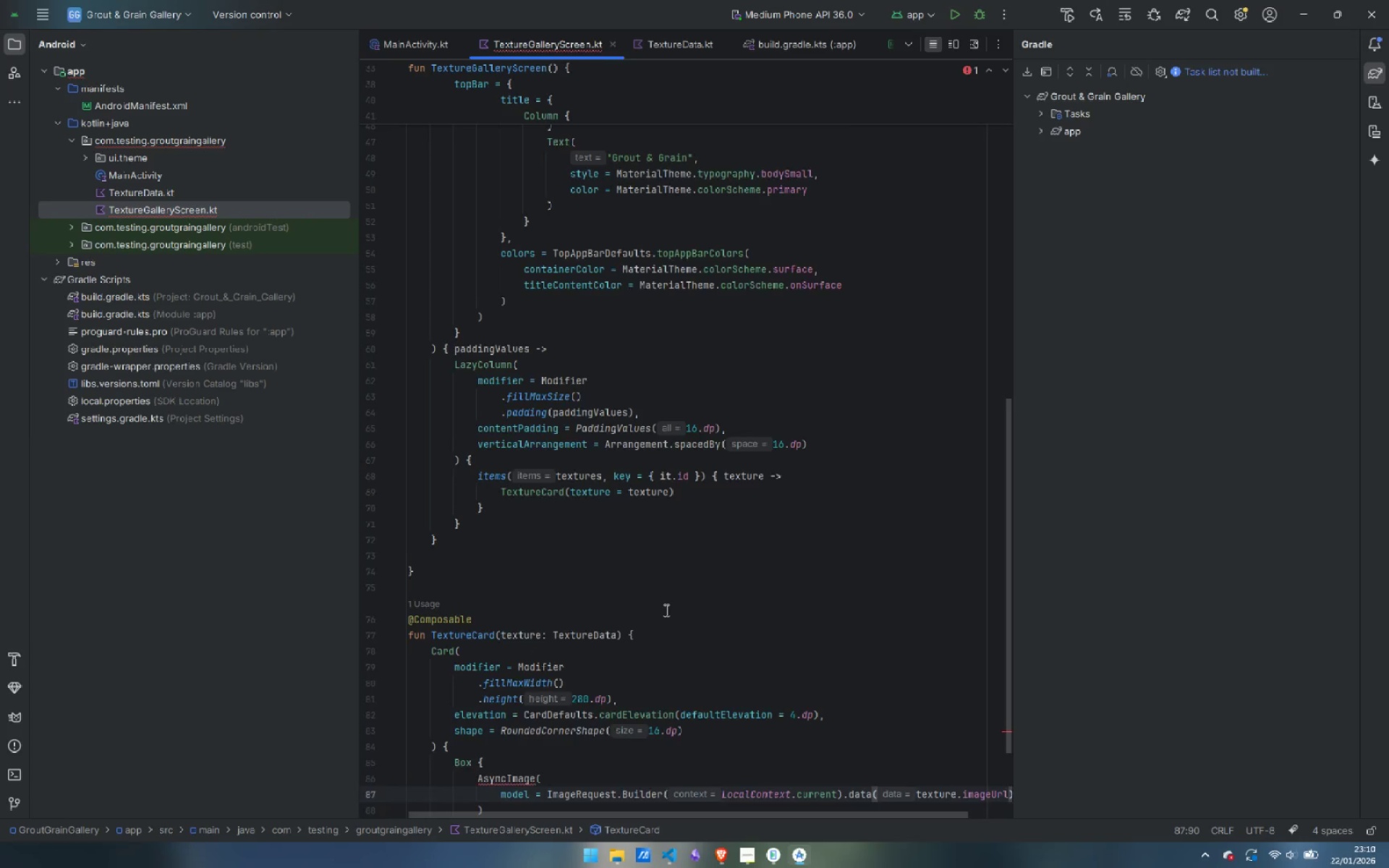 
scroll: coordinate [665, 610], scroll_direction: down, amount: 5.0
 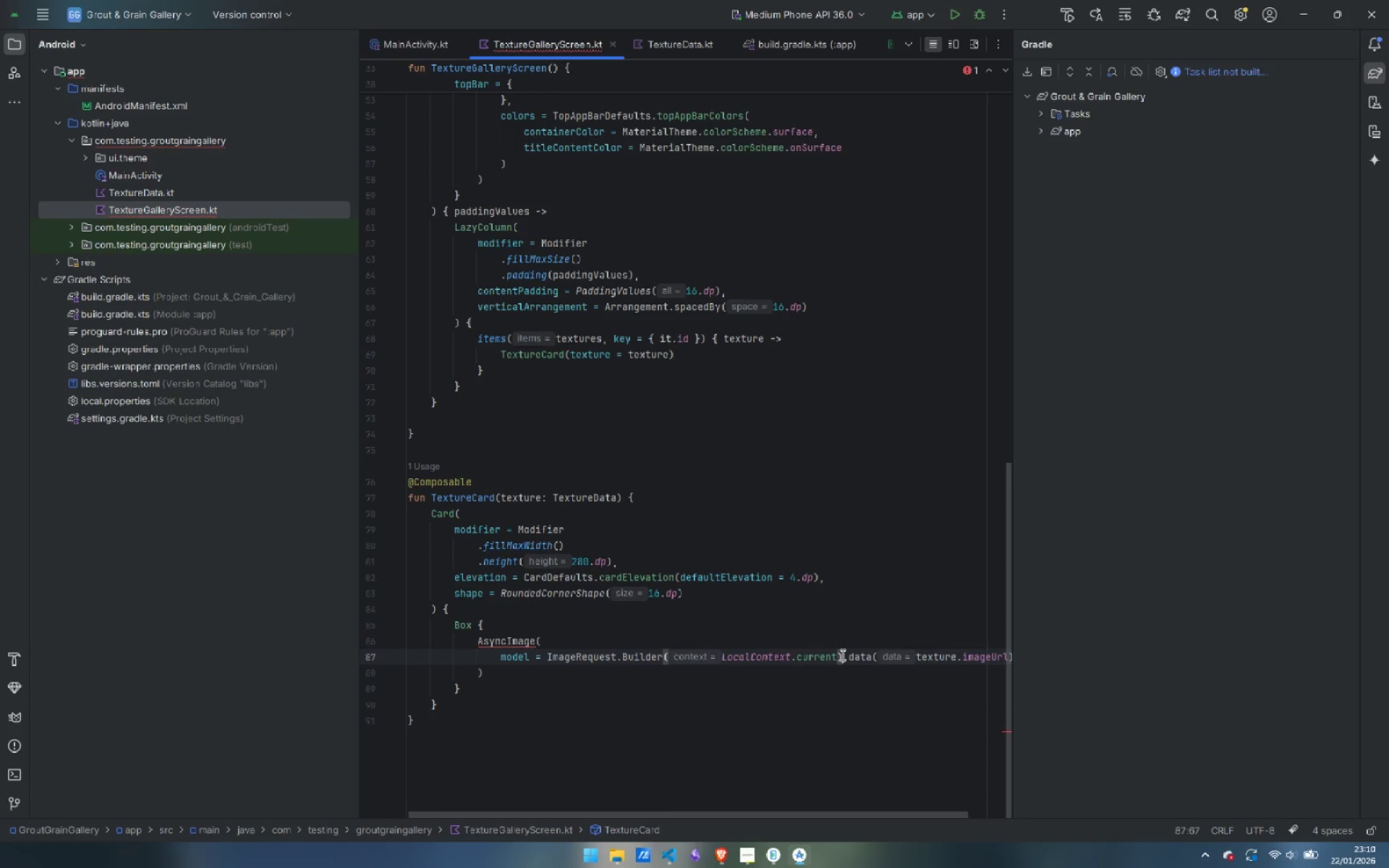 
key(Enter)
 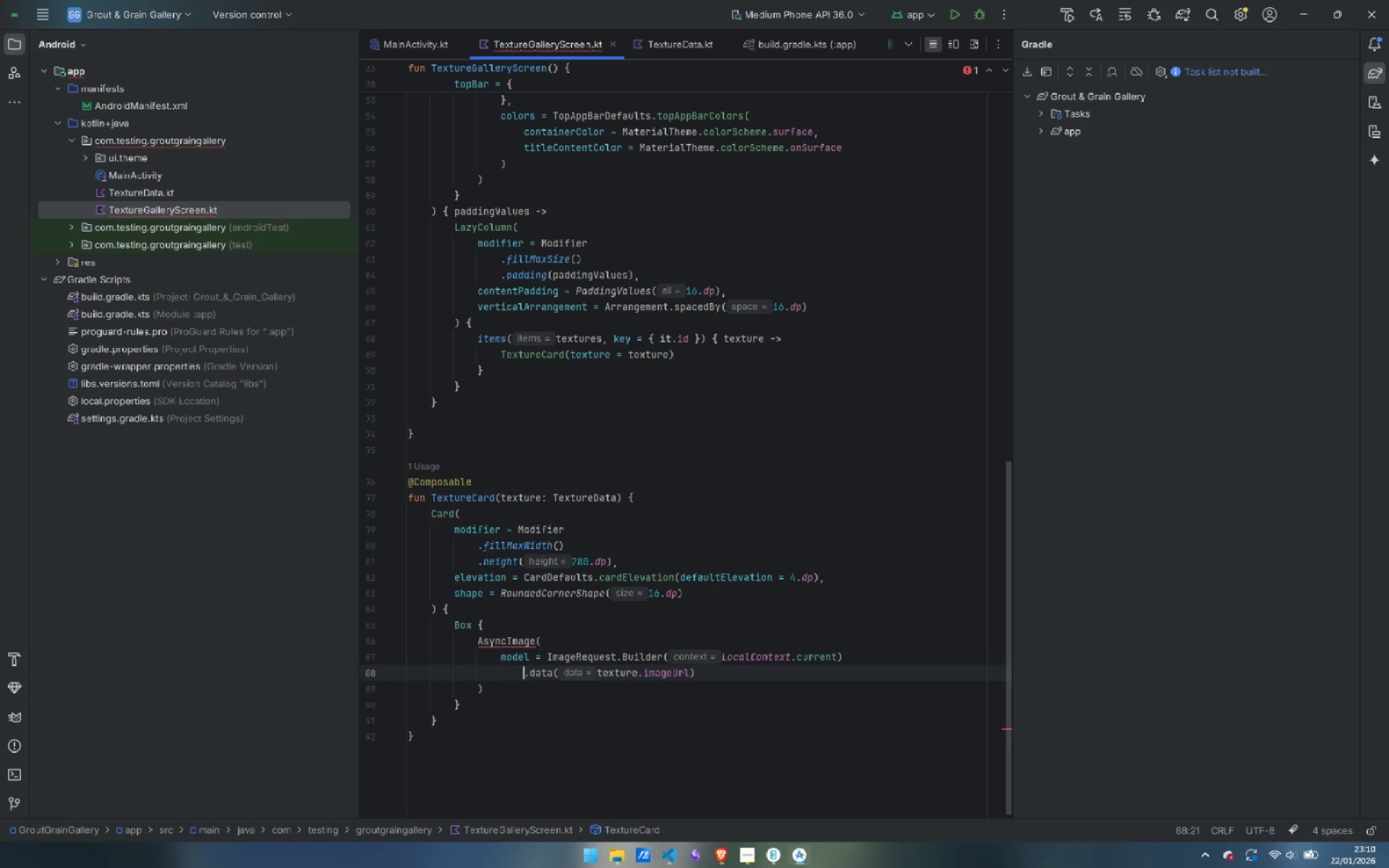 
key(Control+ArrowRight)
 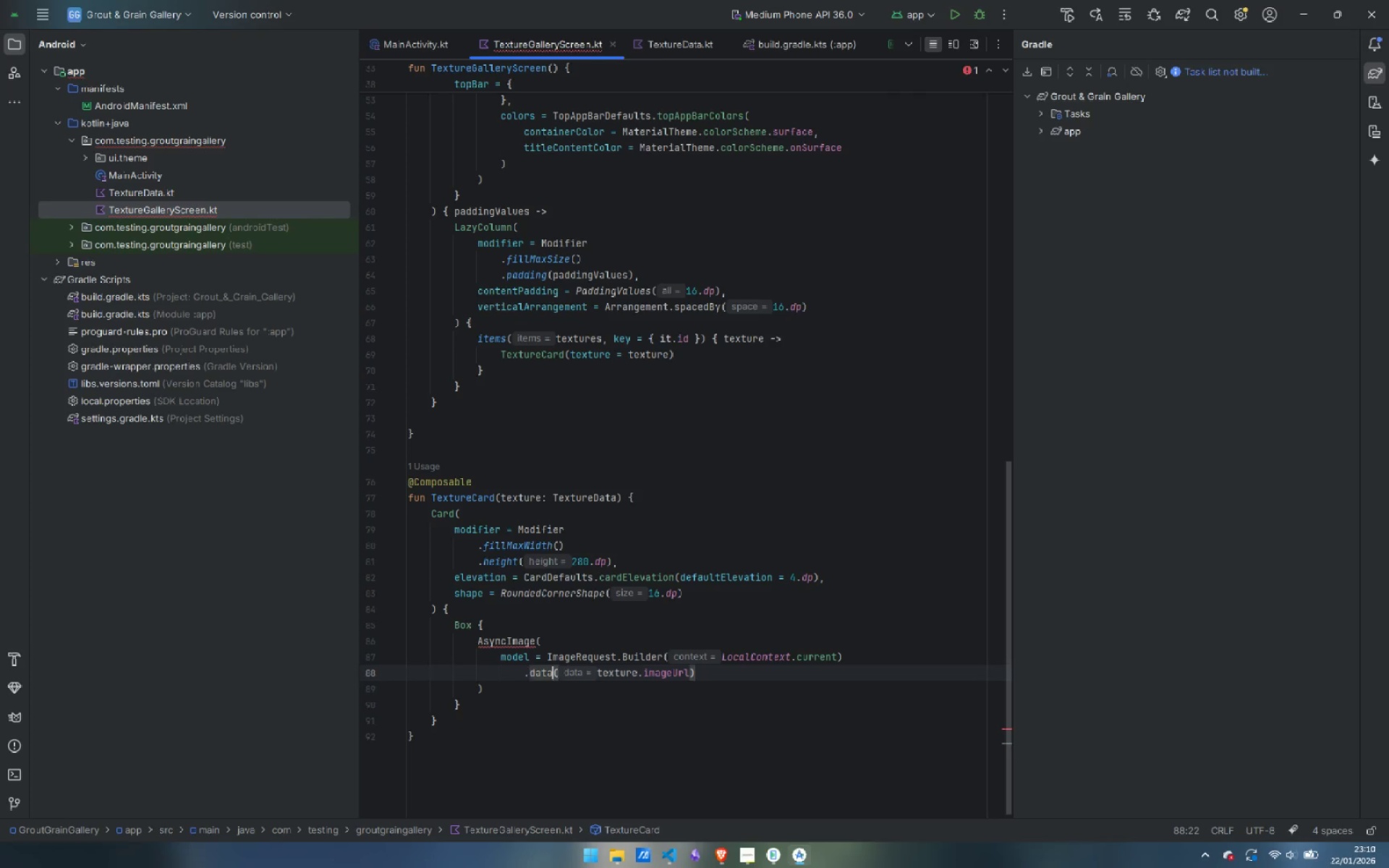 
key(Control+ArrowRight)
 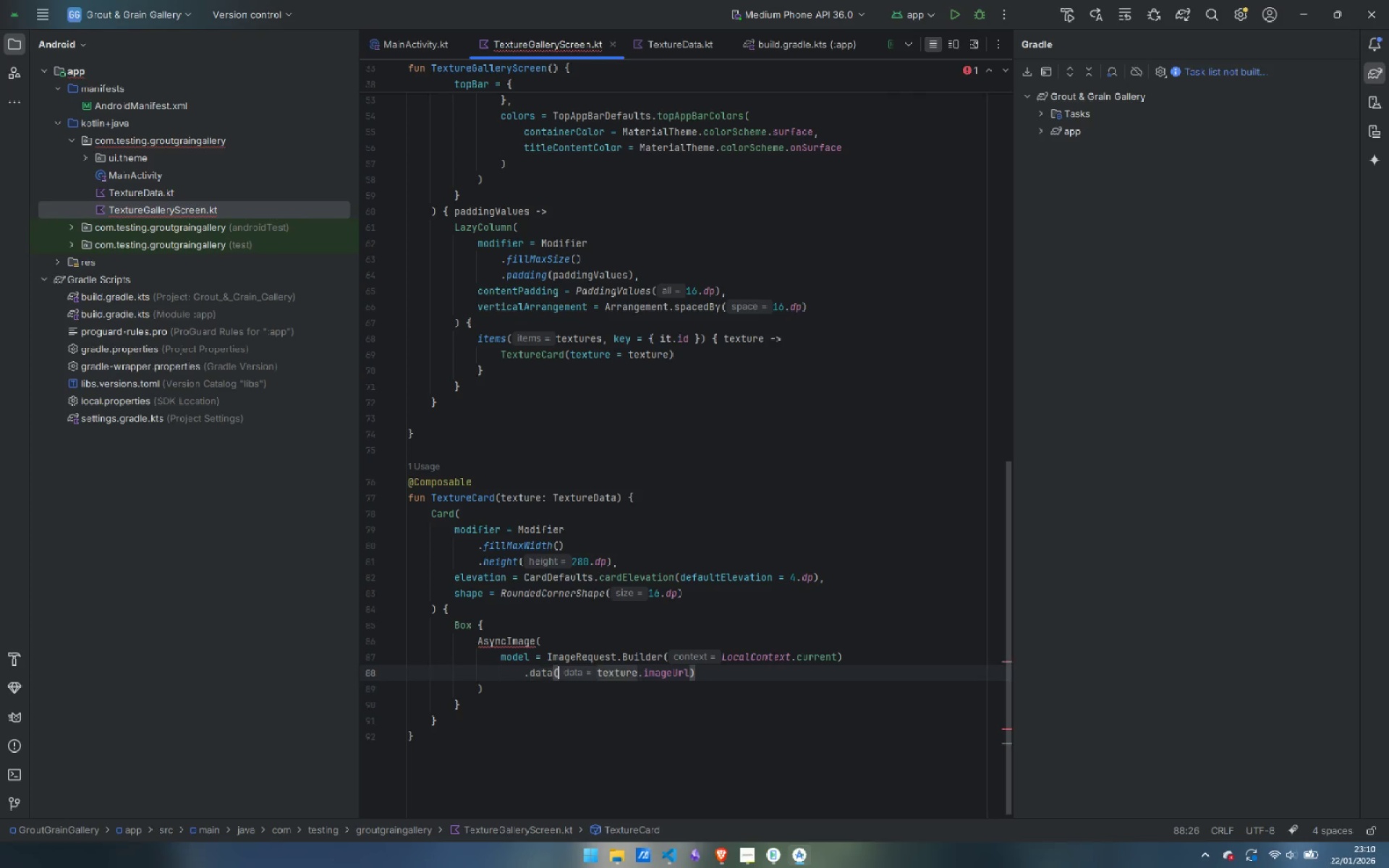 
key(Control+ArrowRight)
 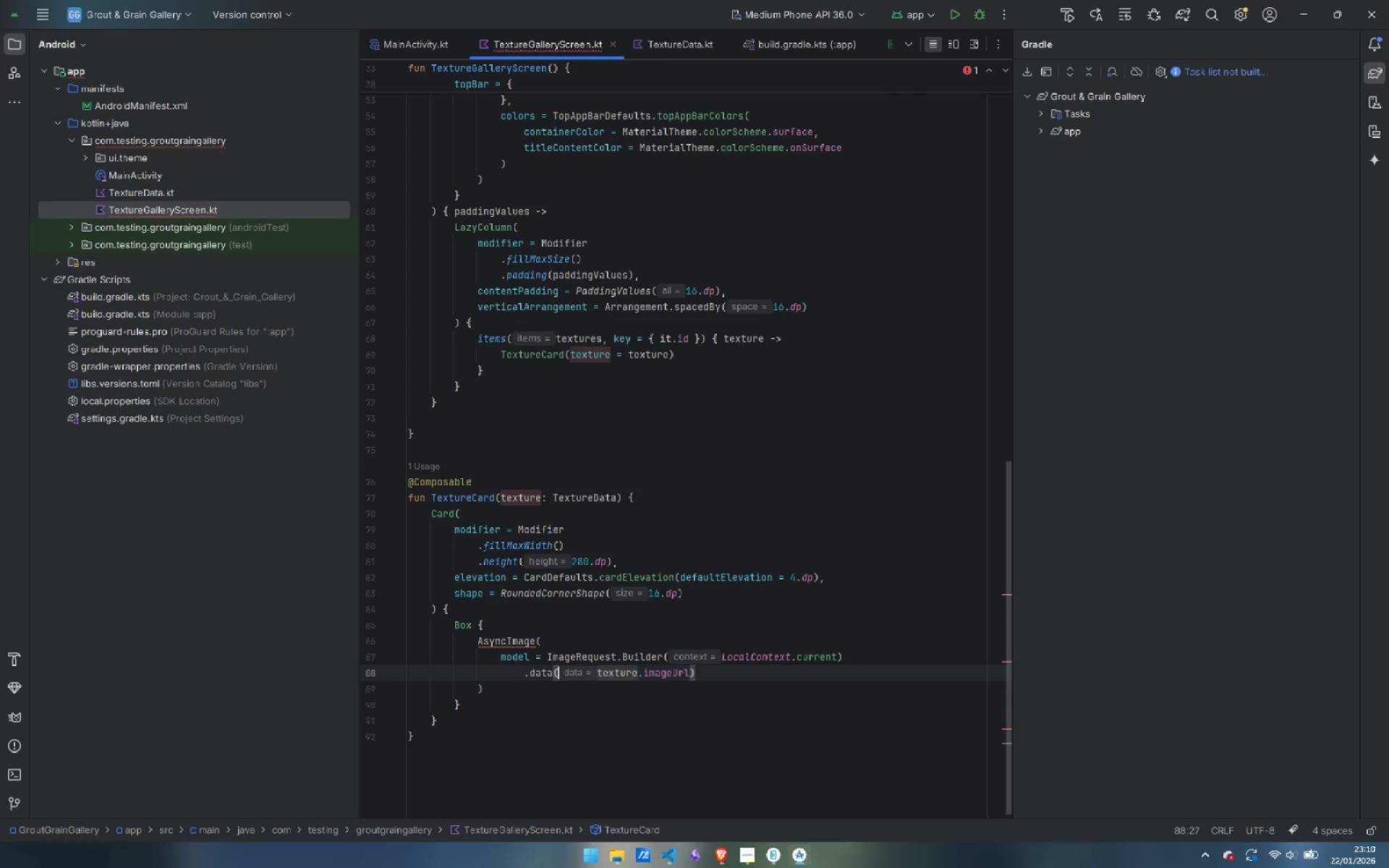 
key(Control+ArrowRight)
 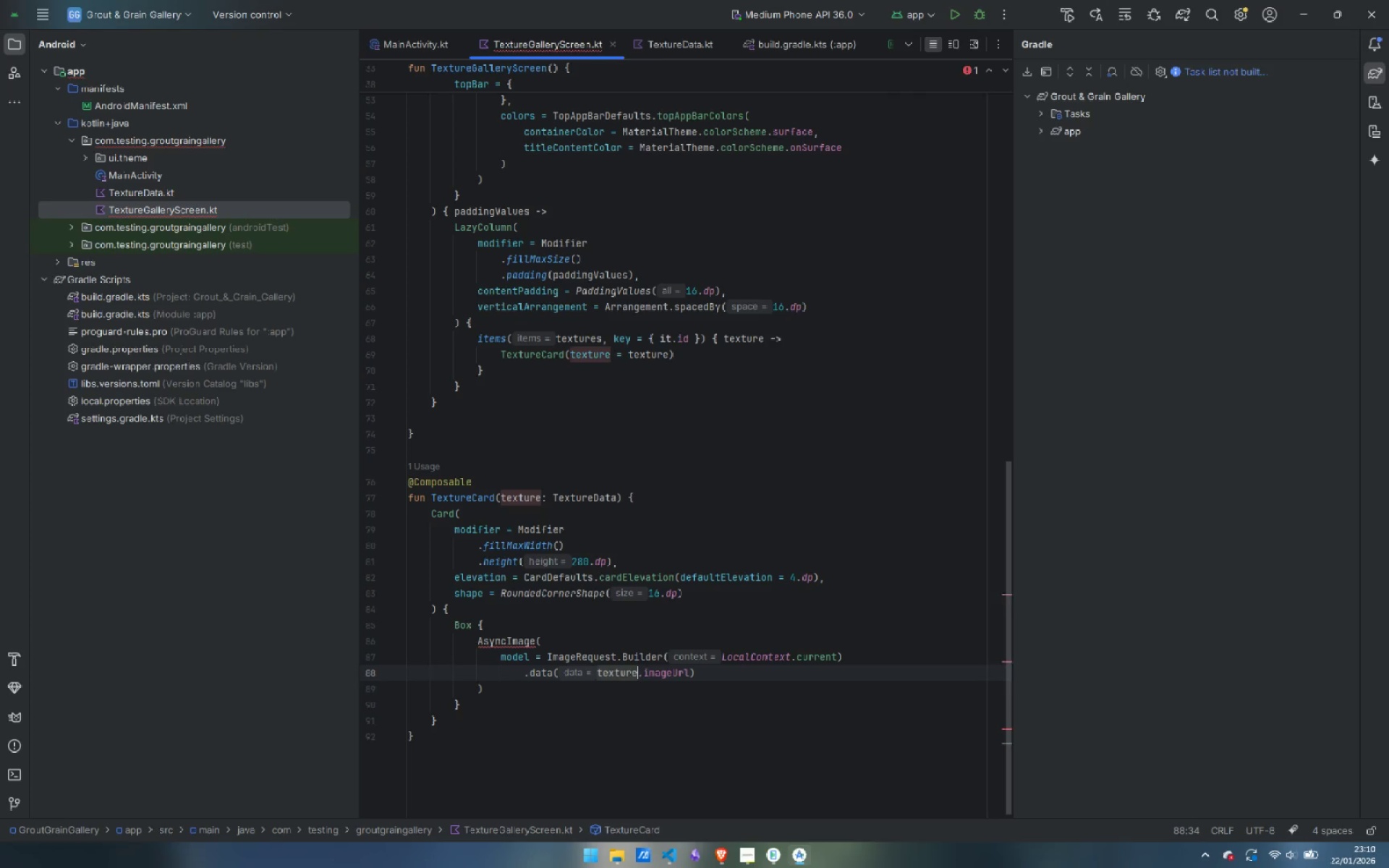 
key(Control+ArrowRight)
 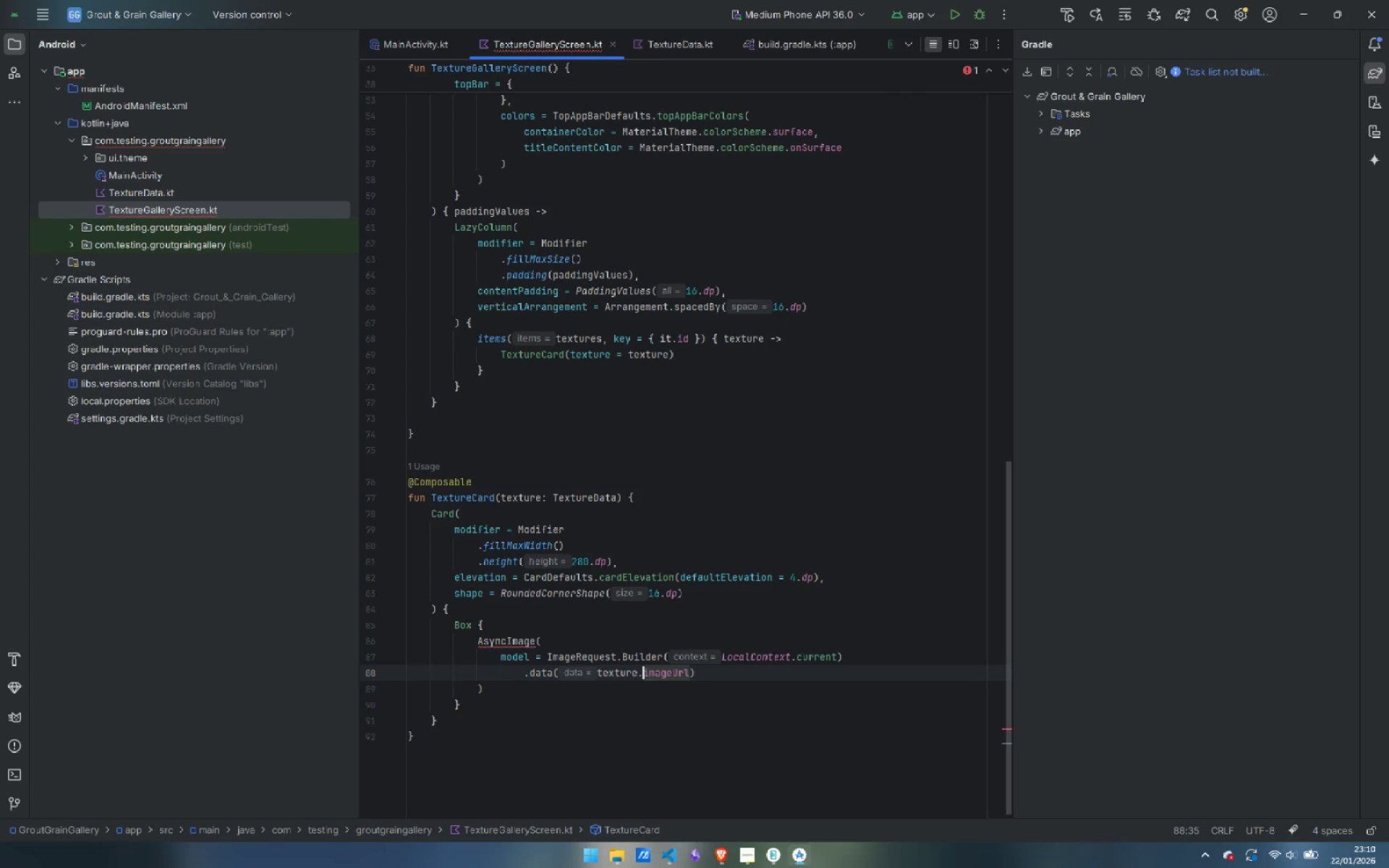 
key(Control+ArrowRight)
 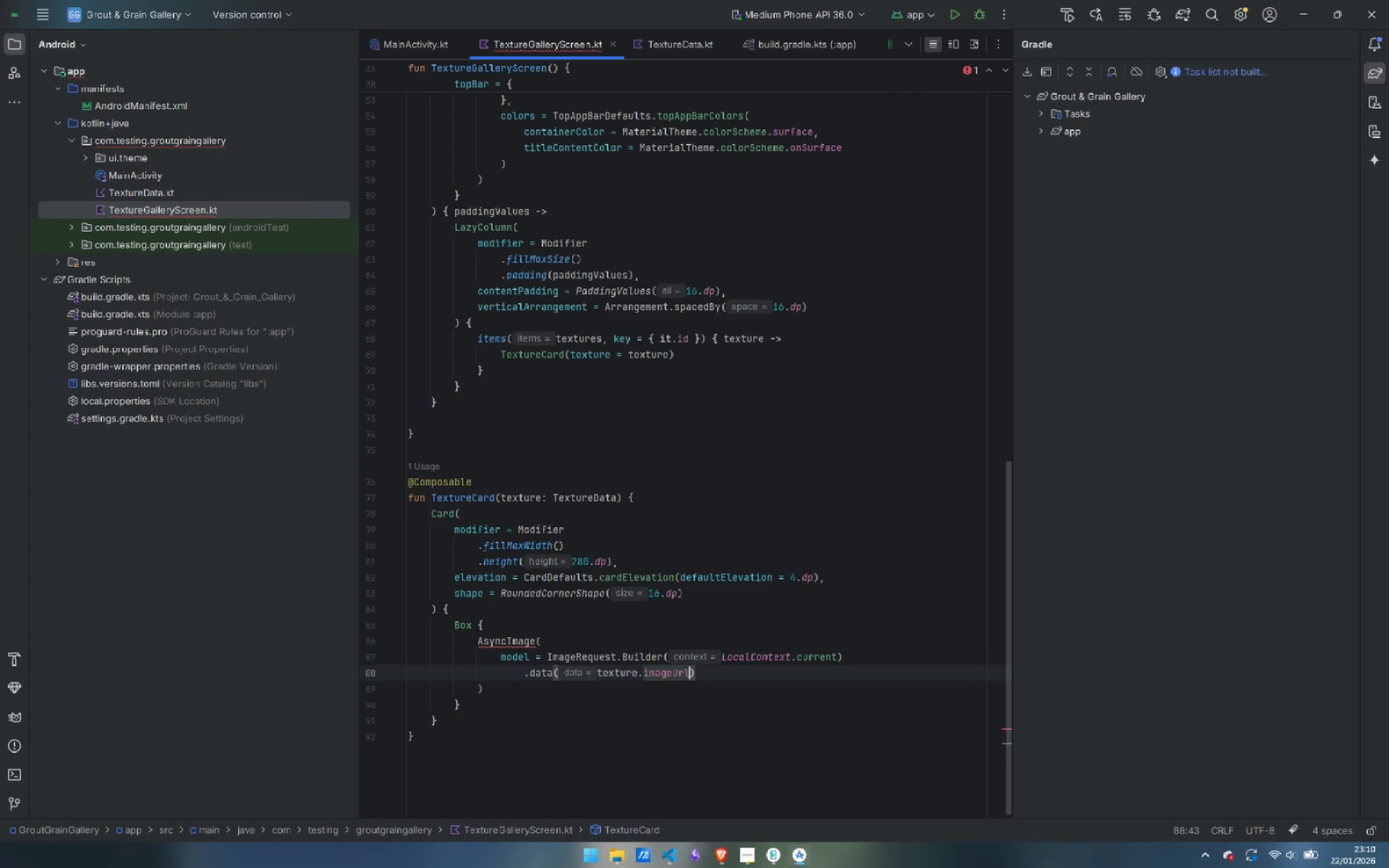 
key(ArrowRight)
 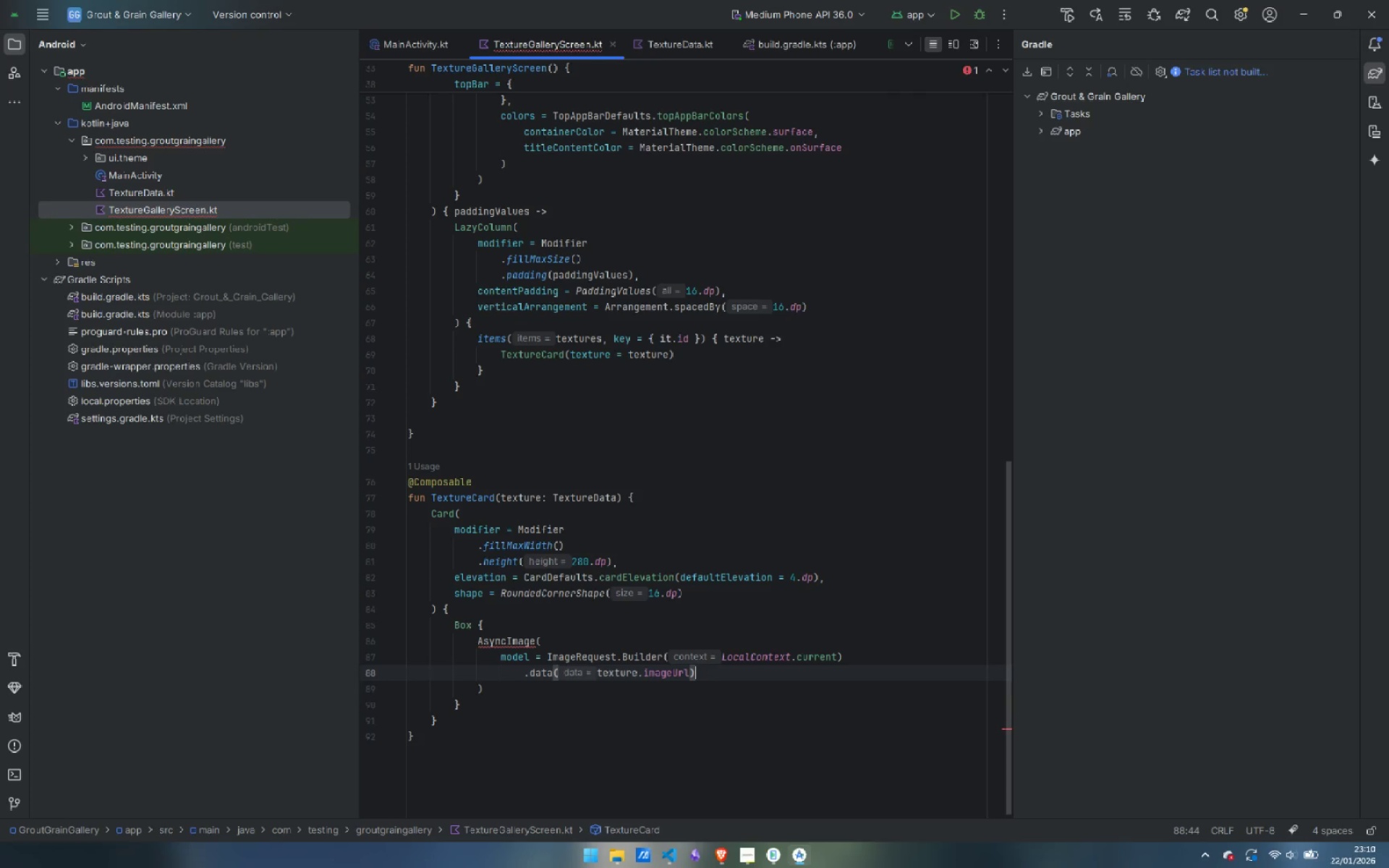 
key(Enter)
 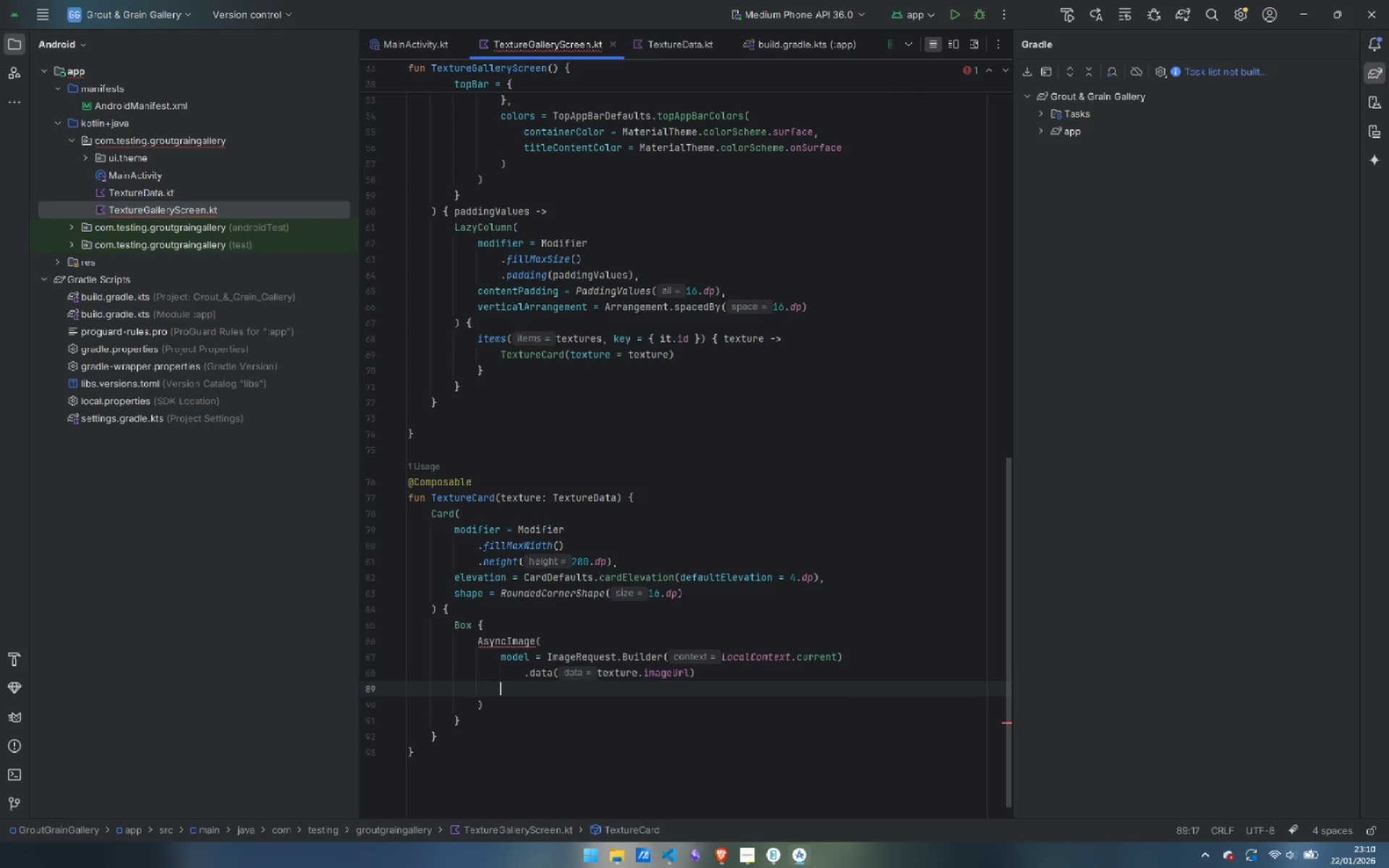 
type(.sc)
key(Backspace)
key(Backspace)
type(cros)
 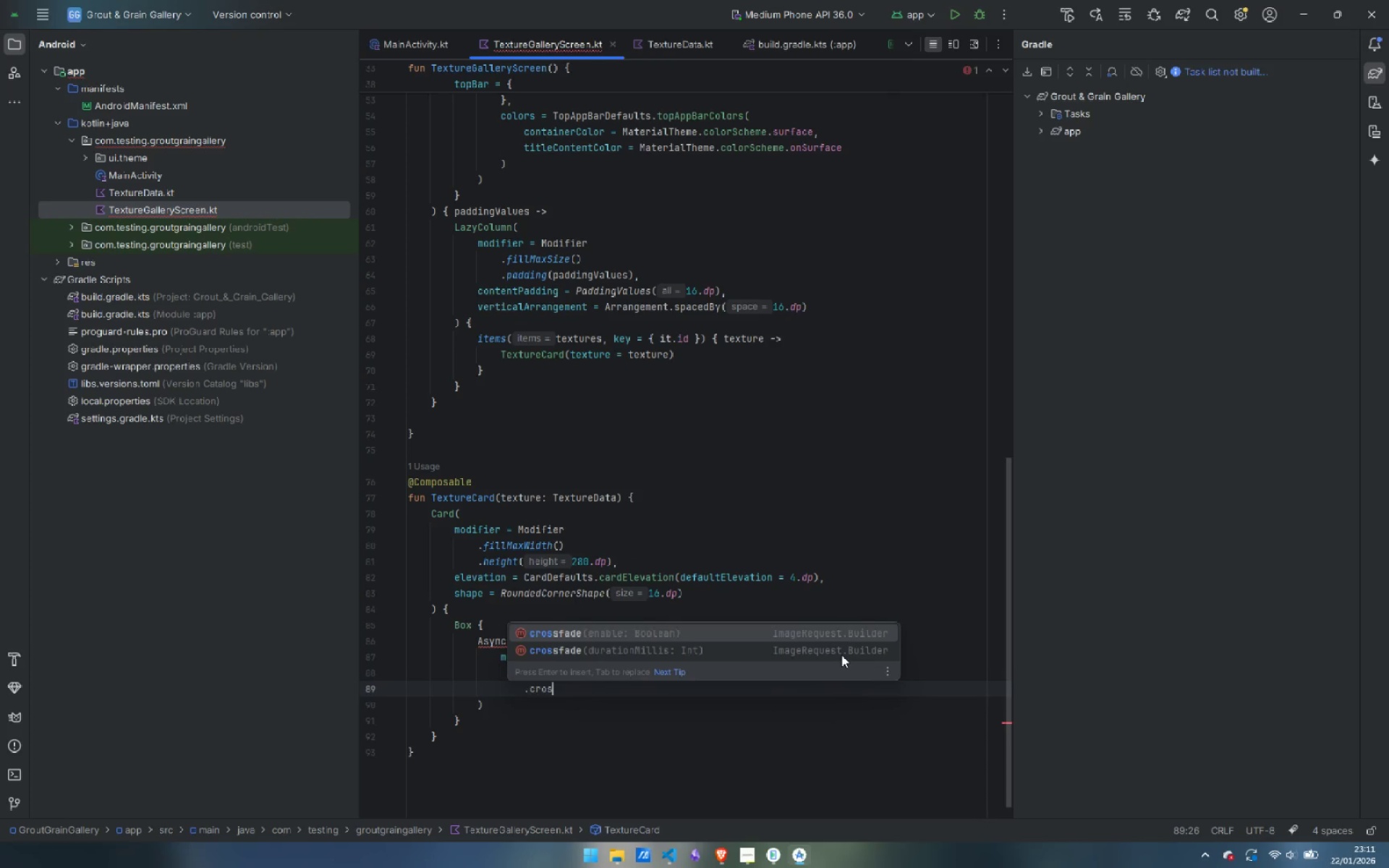 
key(Enter)
 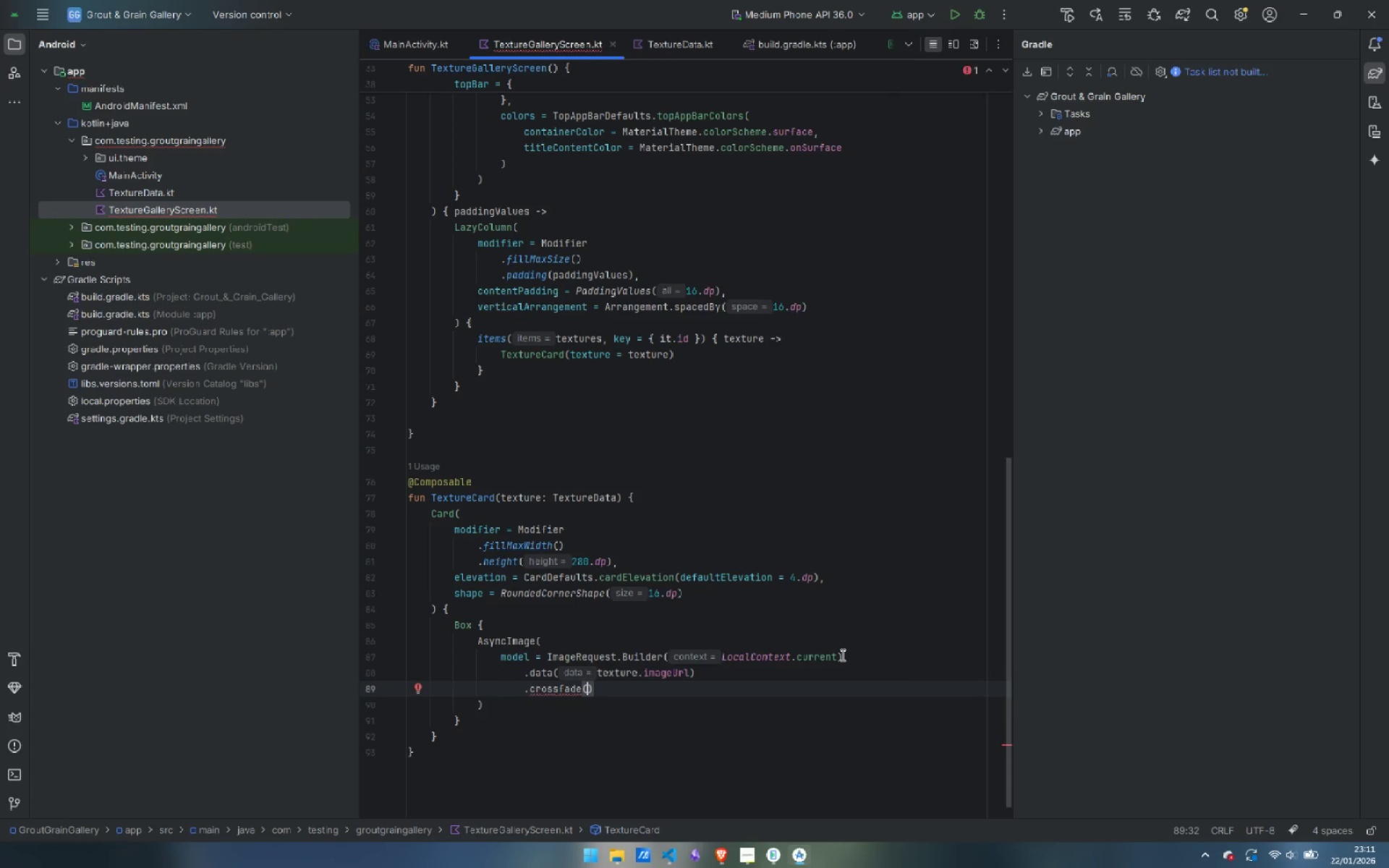 
type(true)
 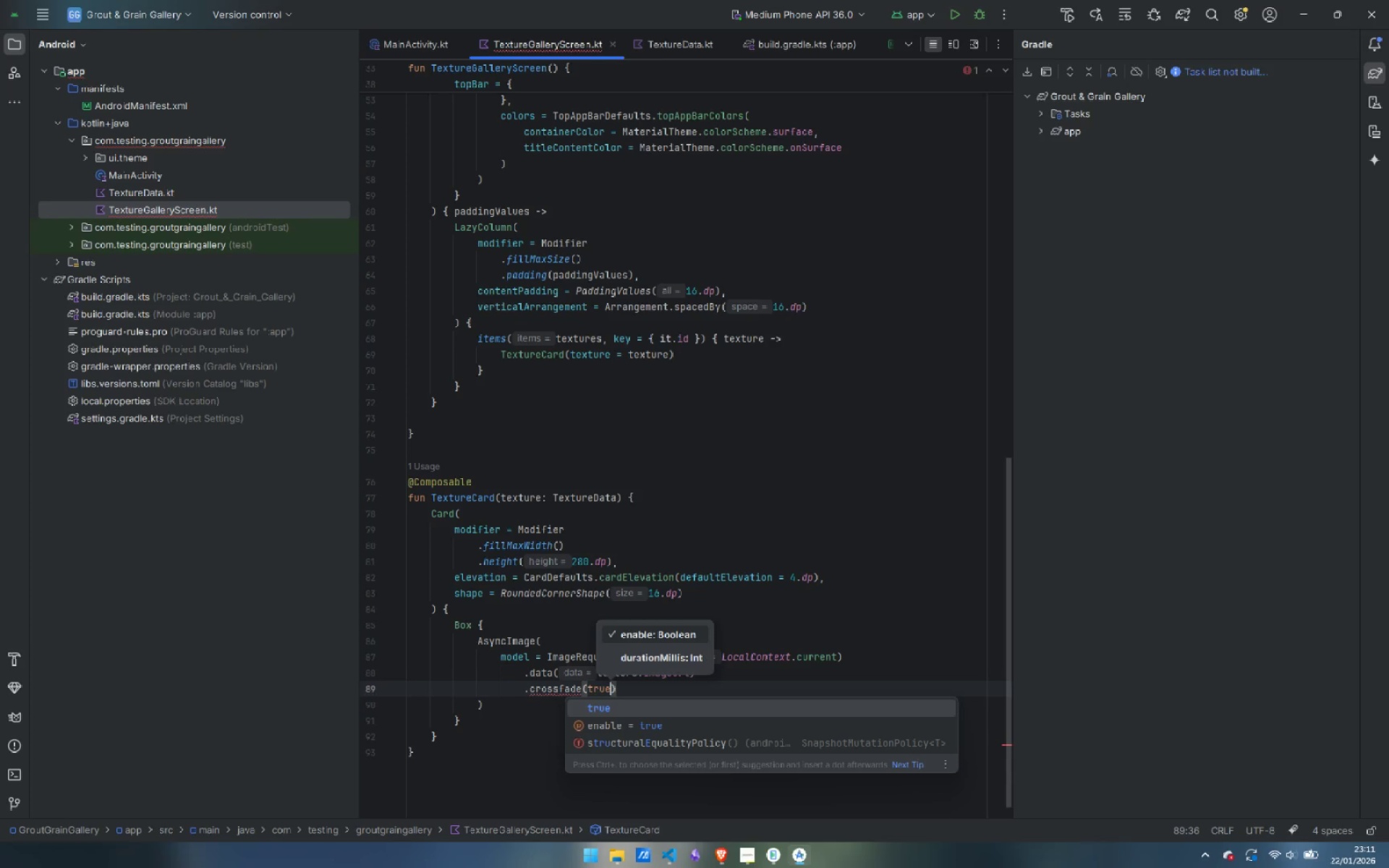 
key(ArrowRight)
 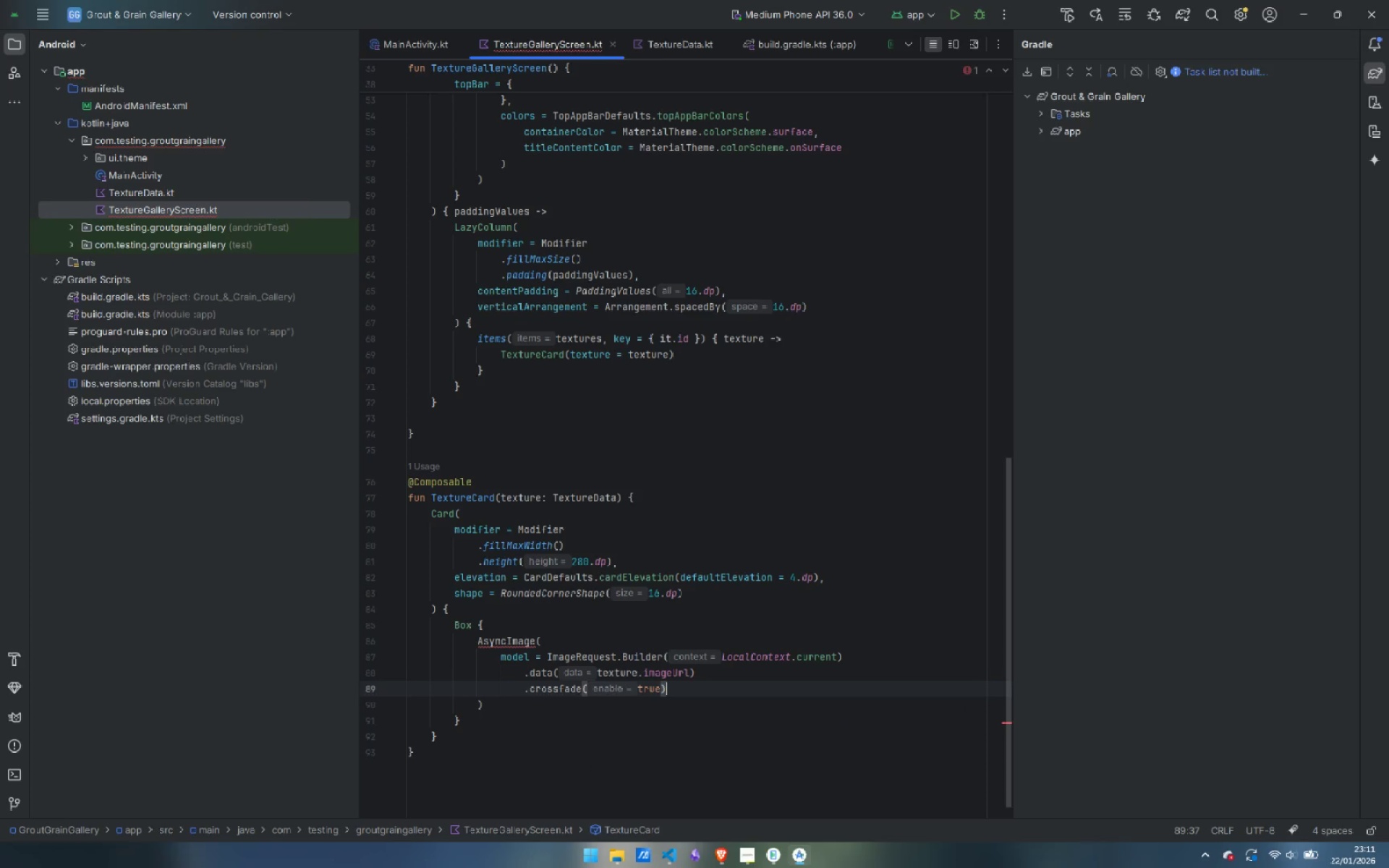 
key(Comma)
 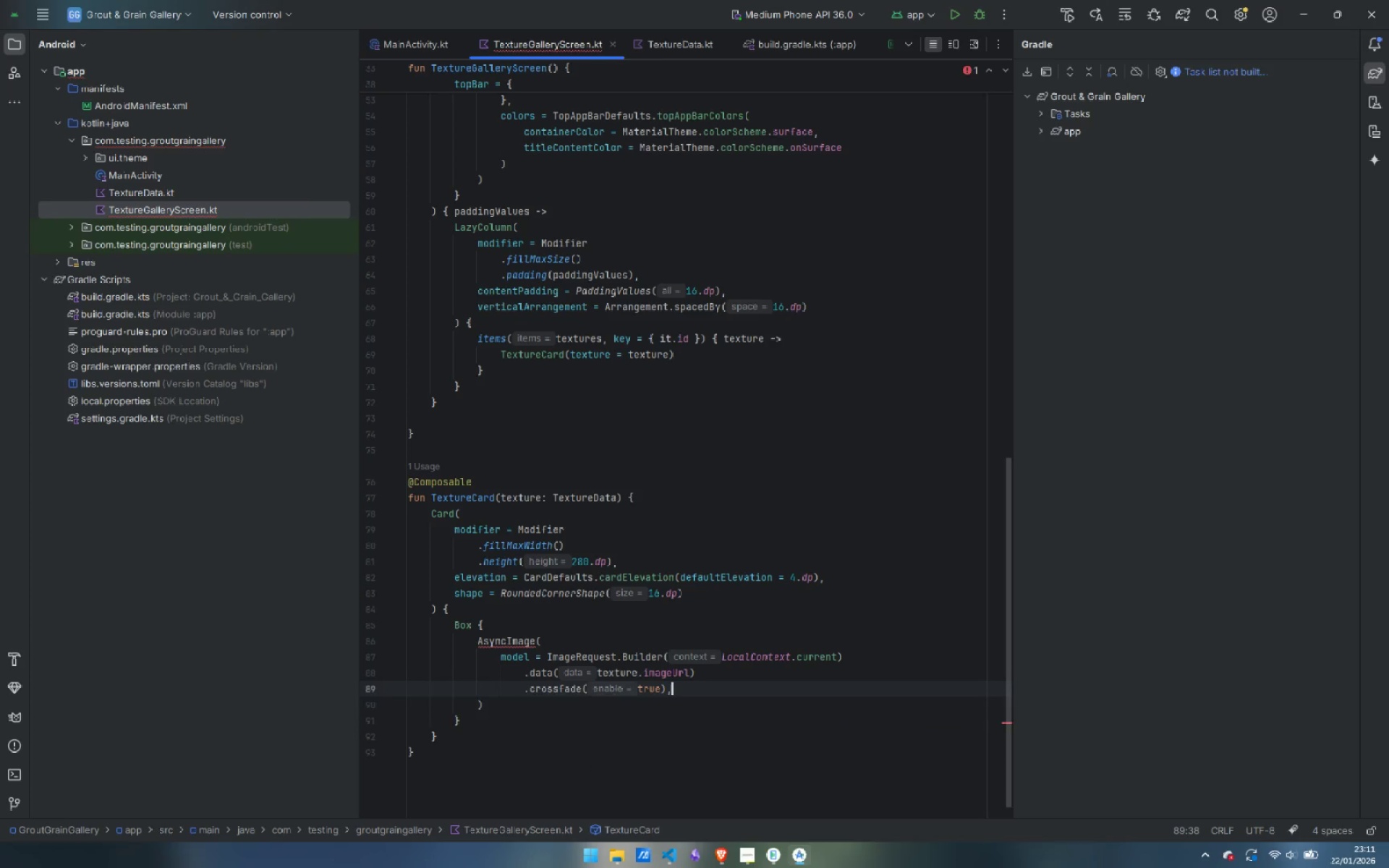 
key(Enter)
 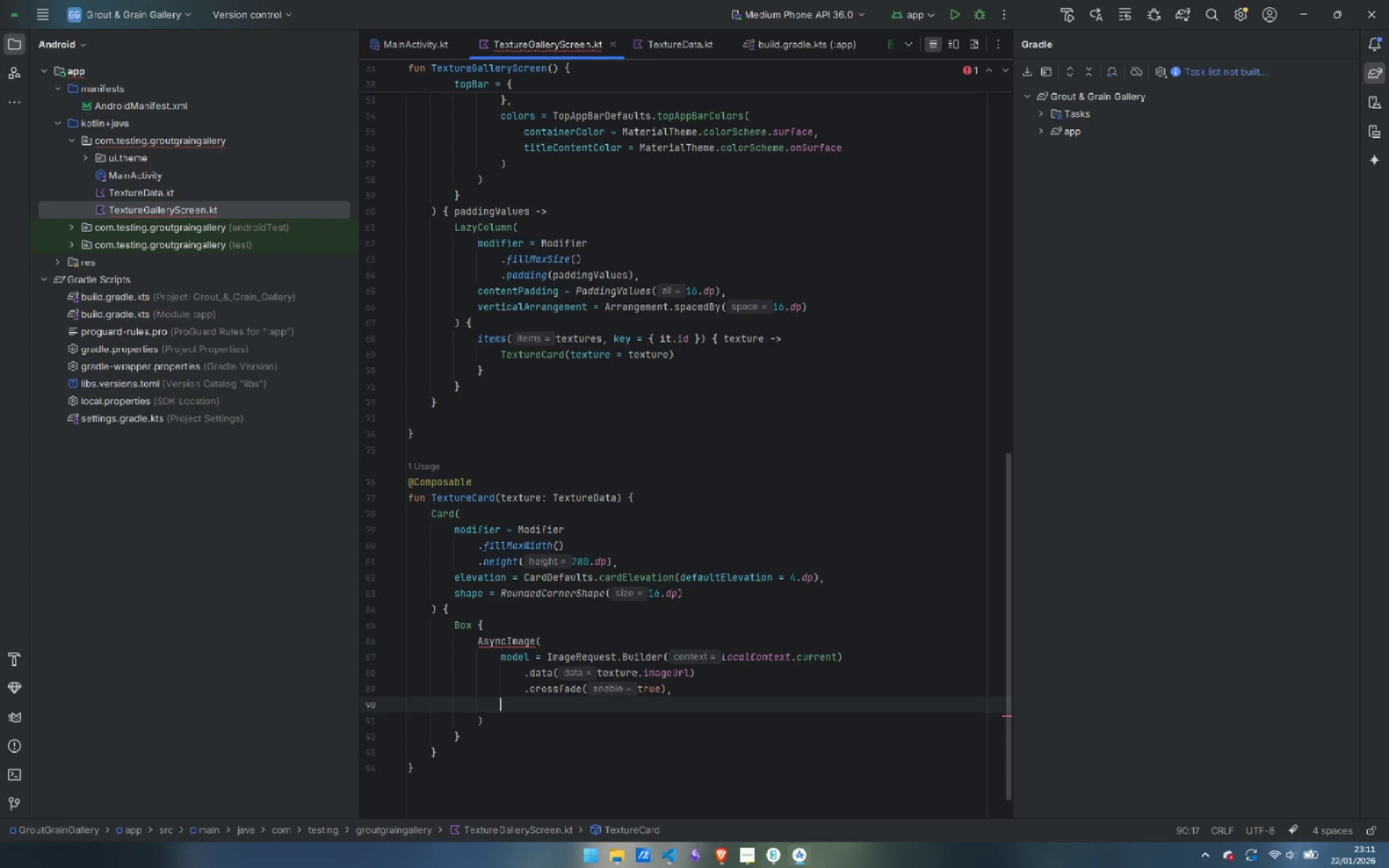 
type(.sc)
 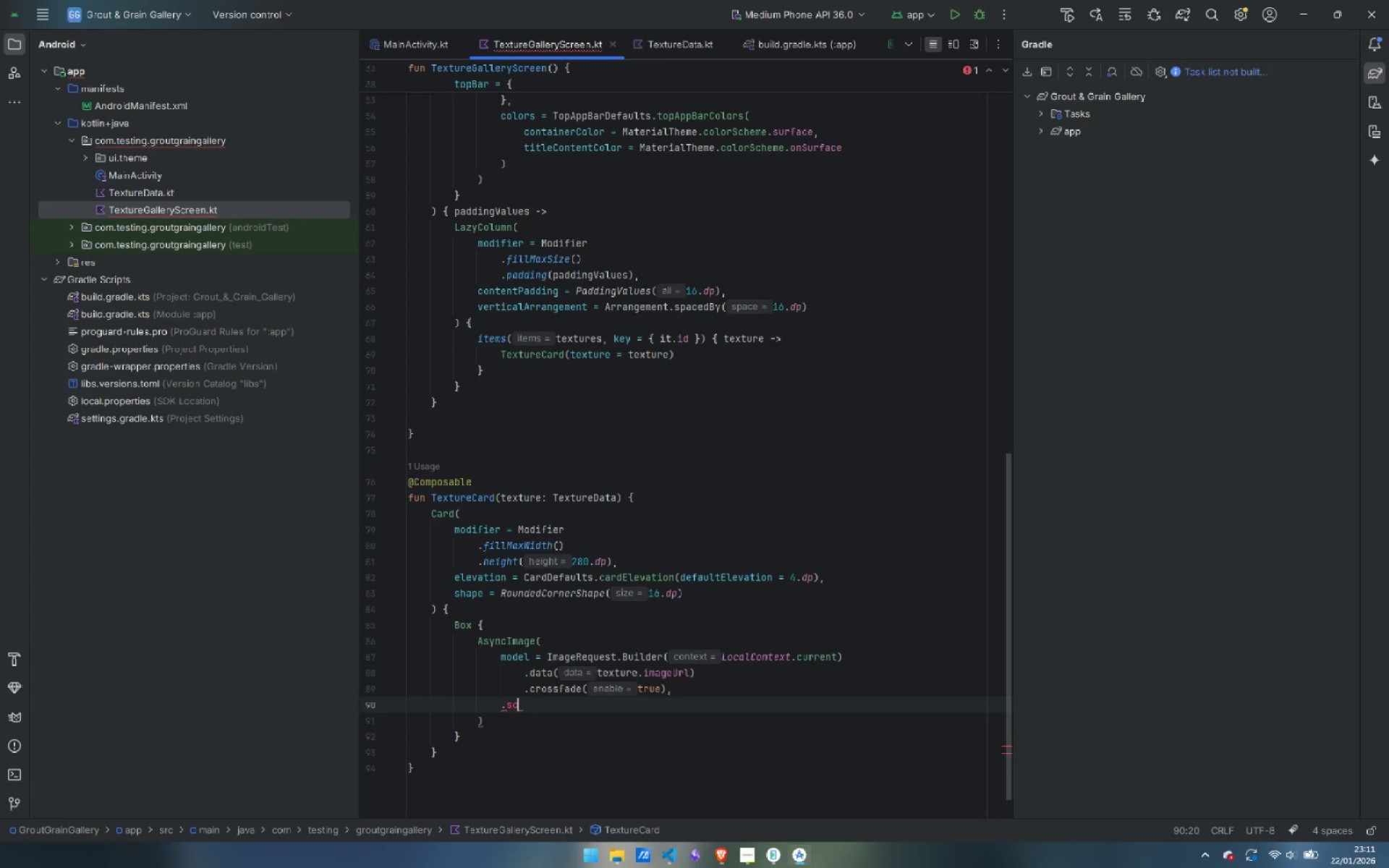 
key(Control+Backspace)
 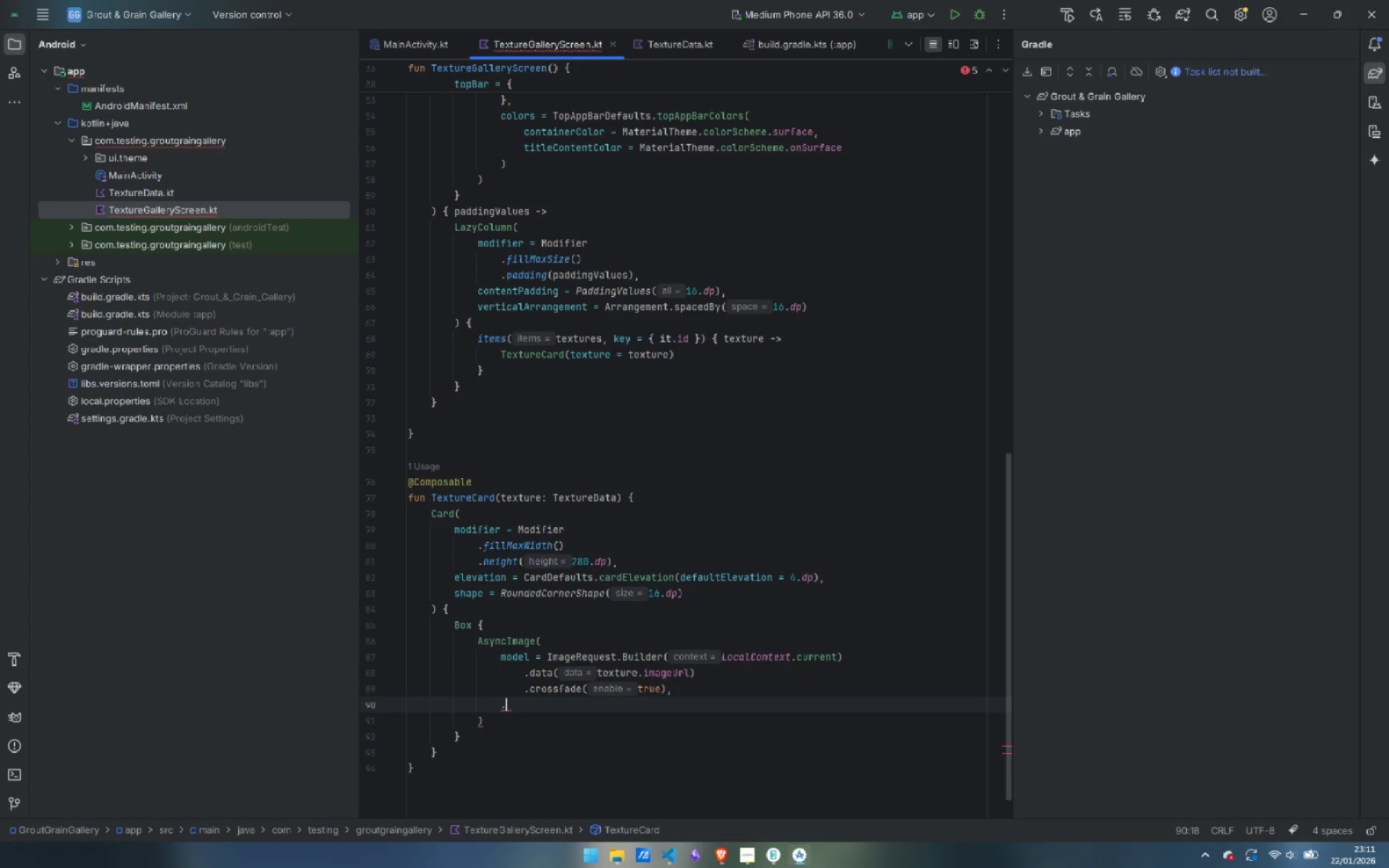 
key(Control+Backspace)
 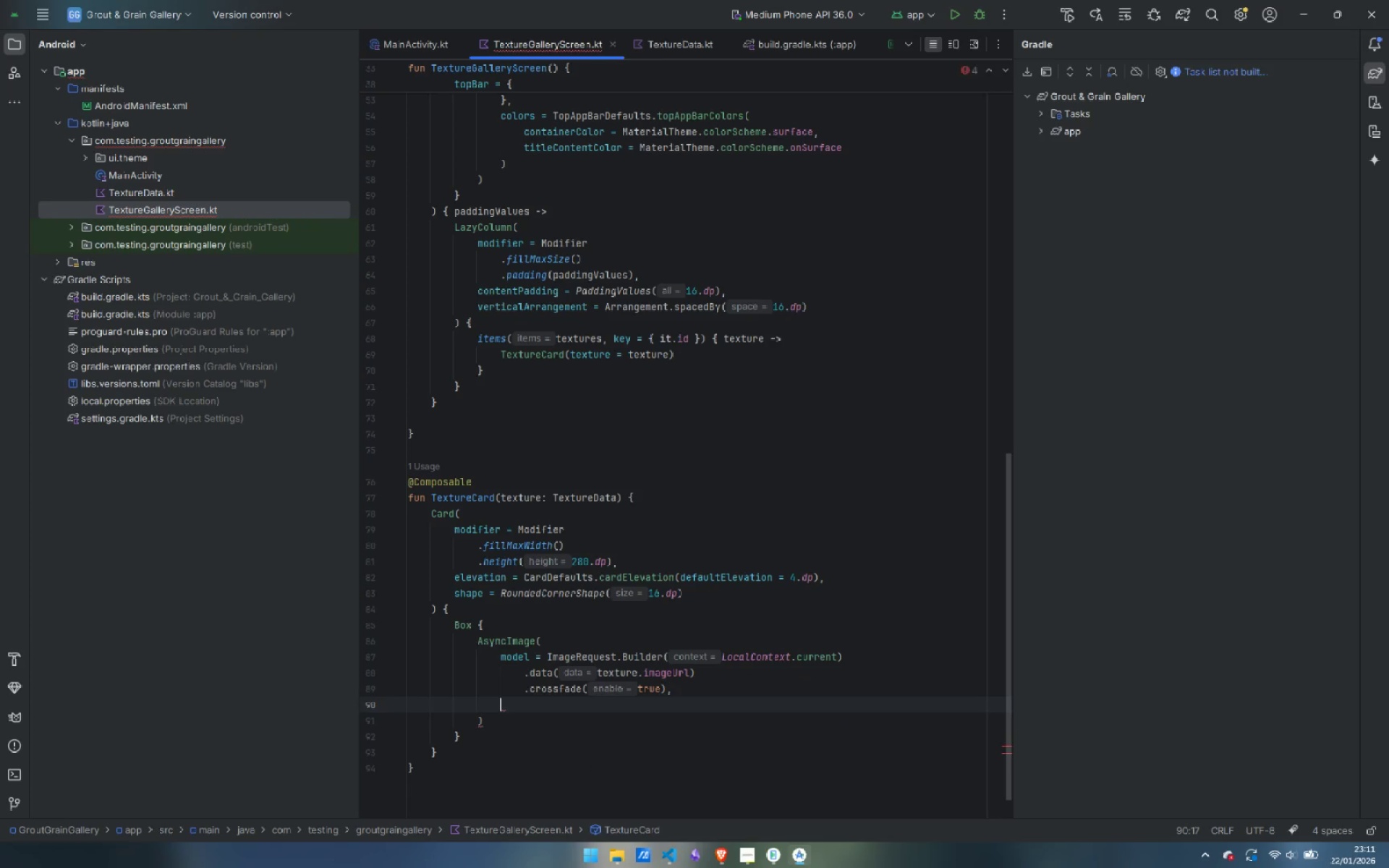 
key(Control+Backspace)
 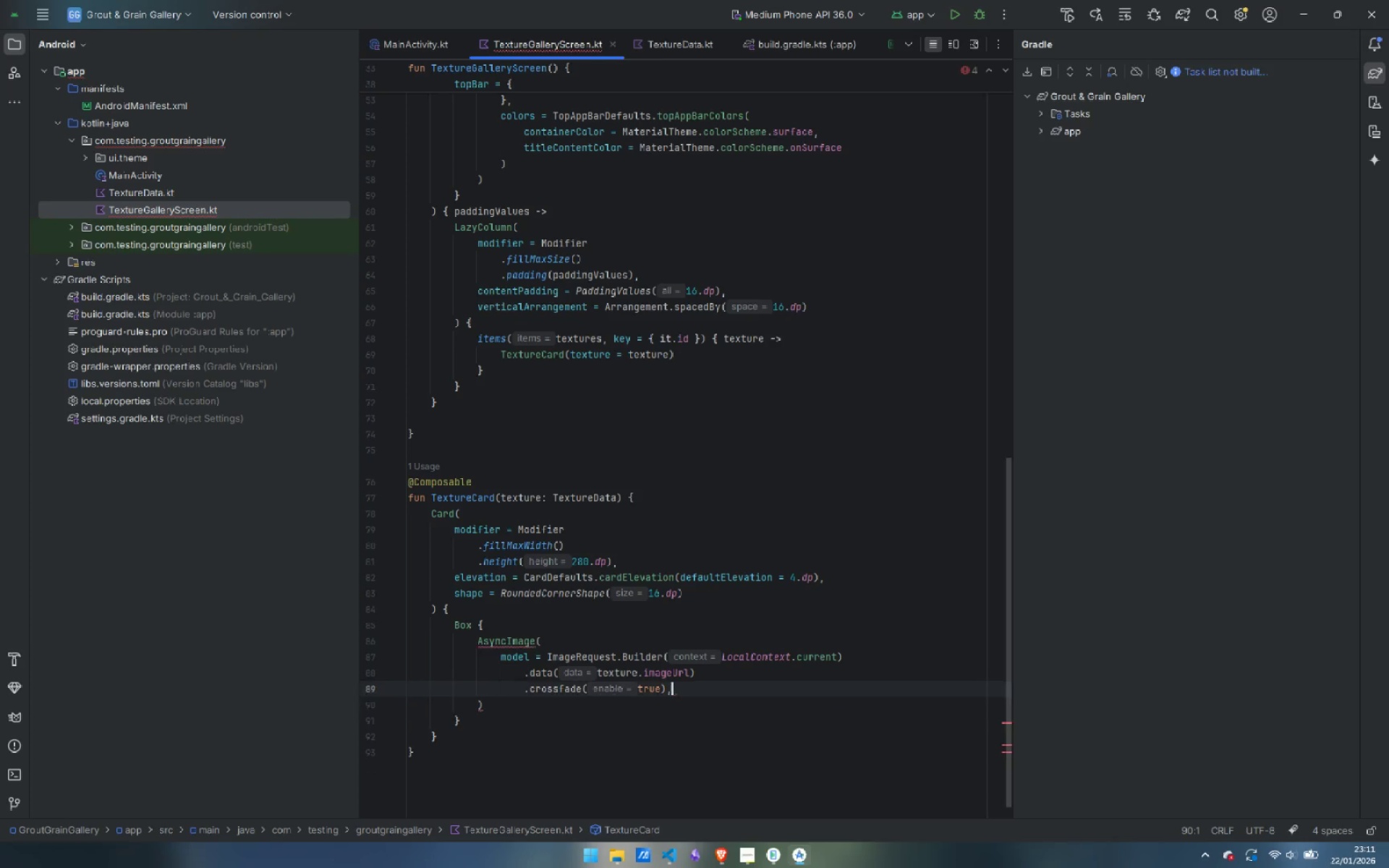 
key(Control+Backspace)
 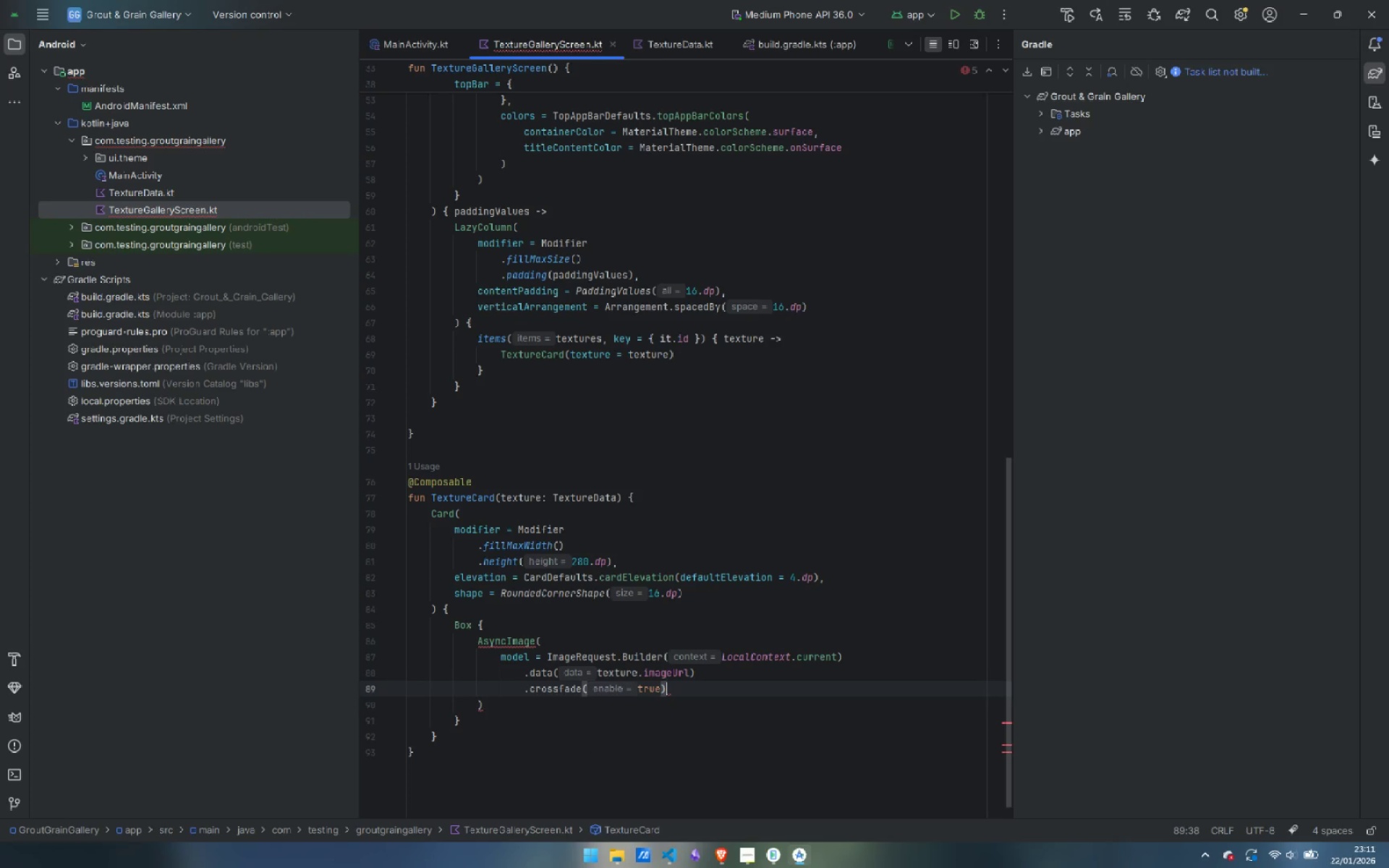 
key(Backspace)
 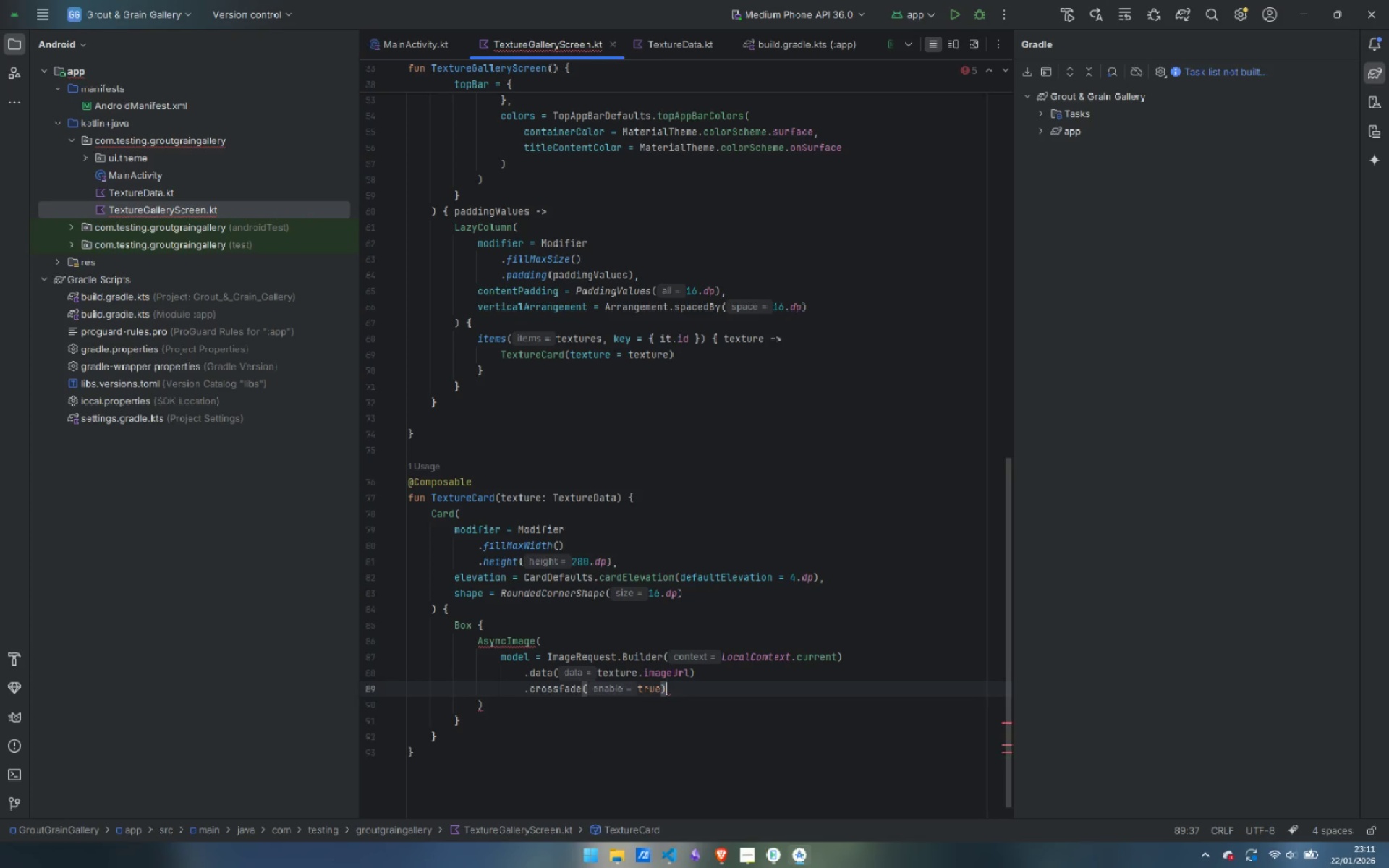 
key(Enter)
 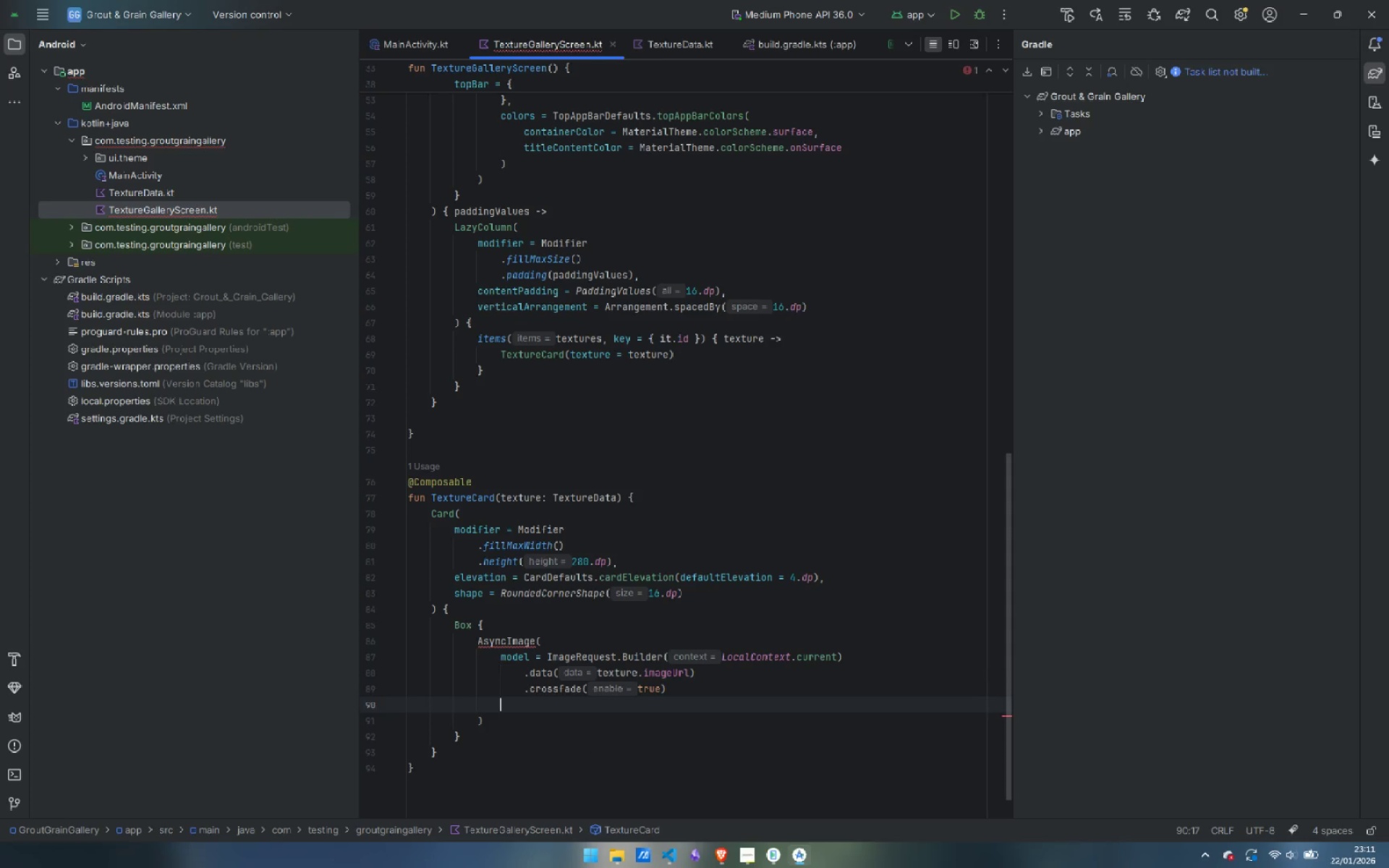 
type(.sc)
 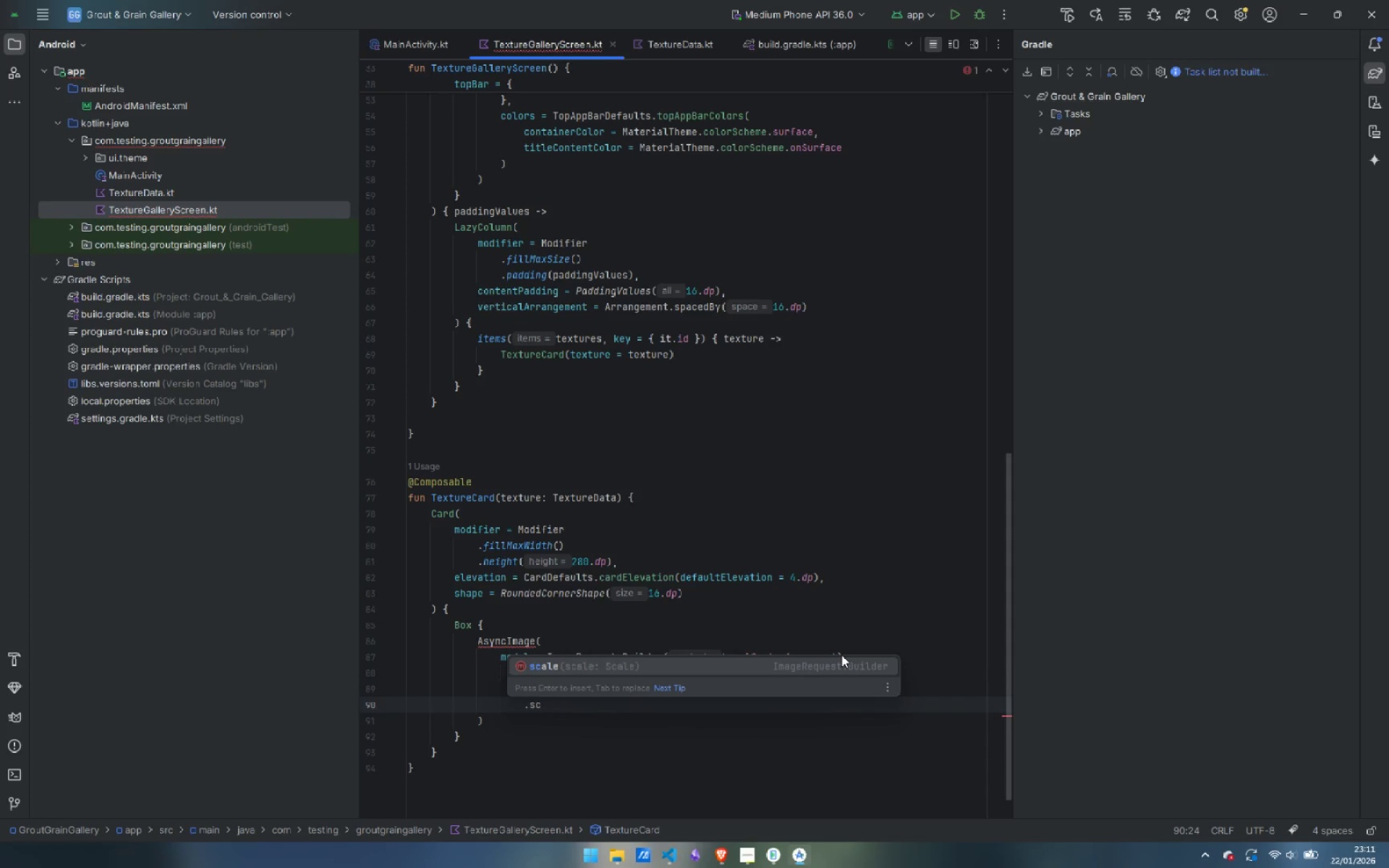 
key(Enter)
 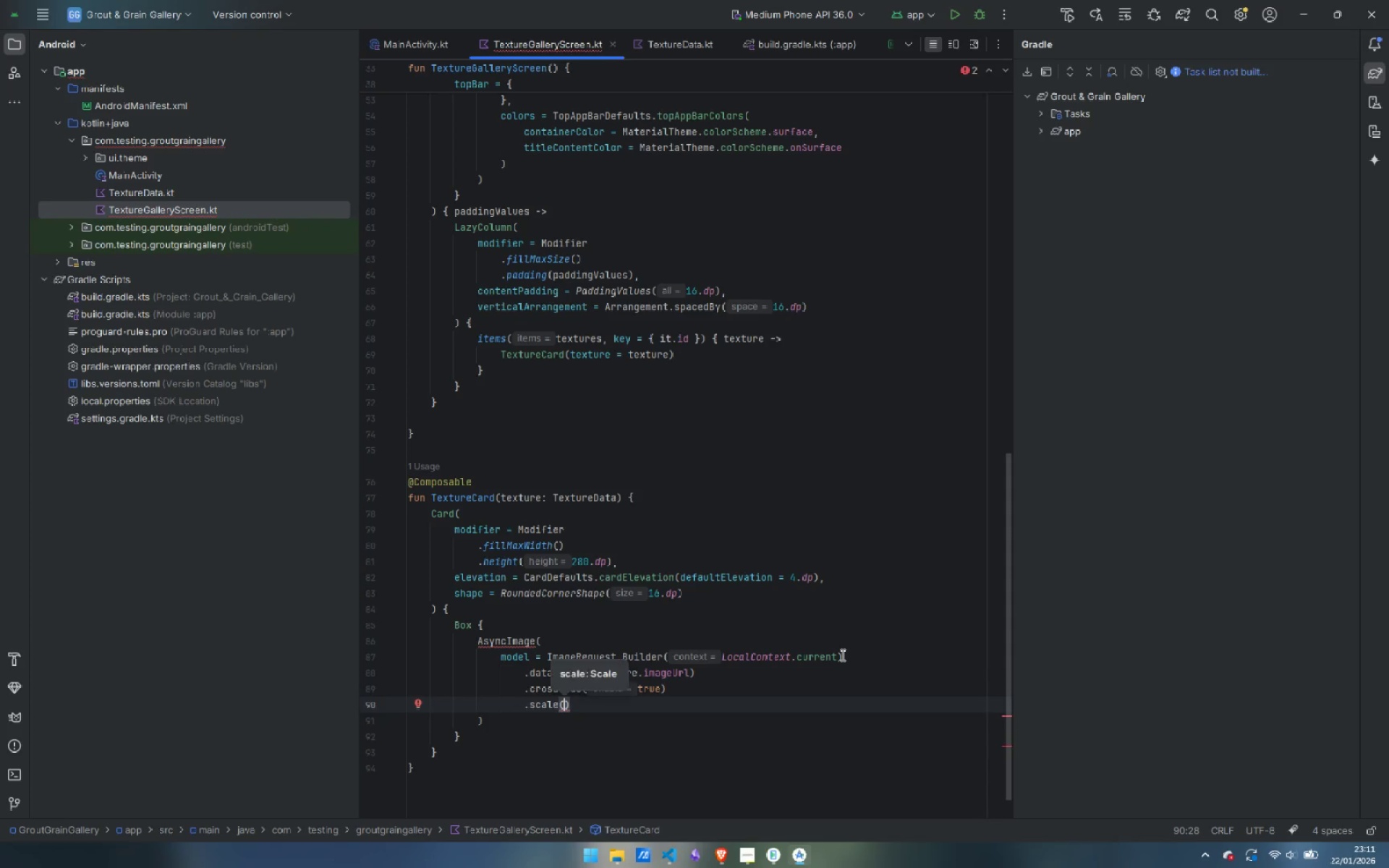 
type(Sca)
 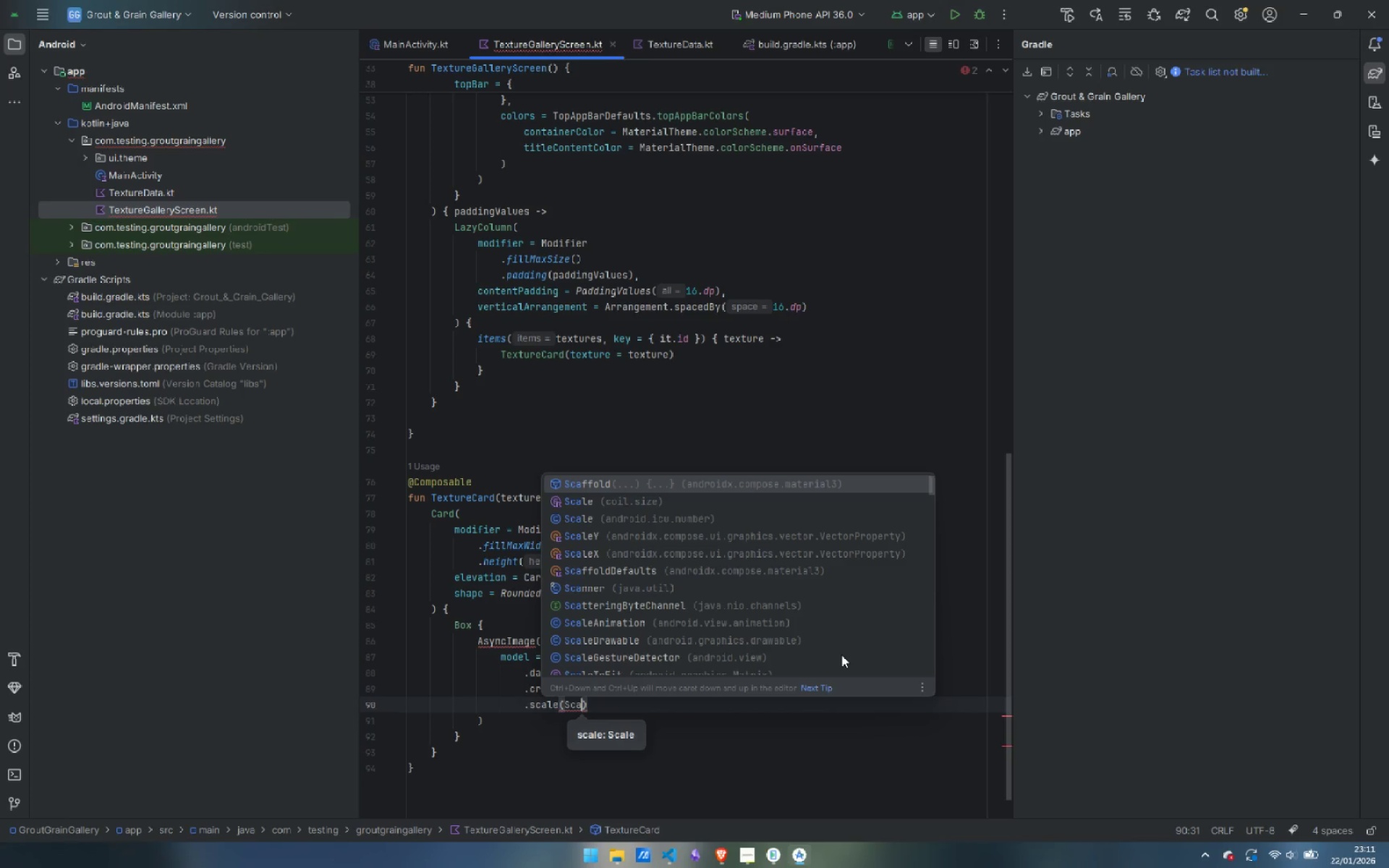 
key(ArrowDown)
 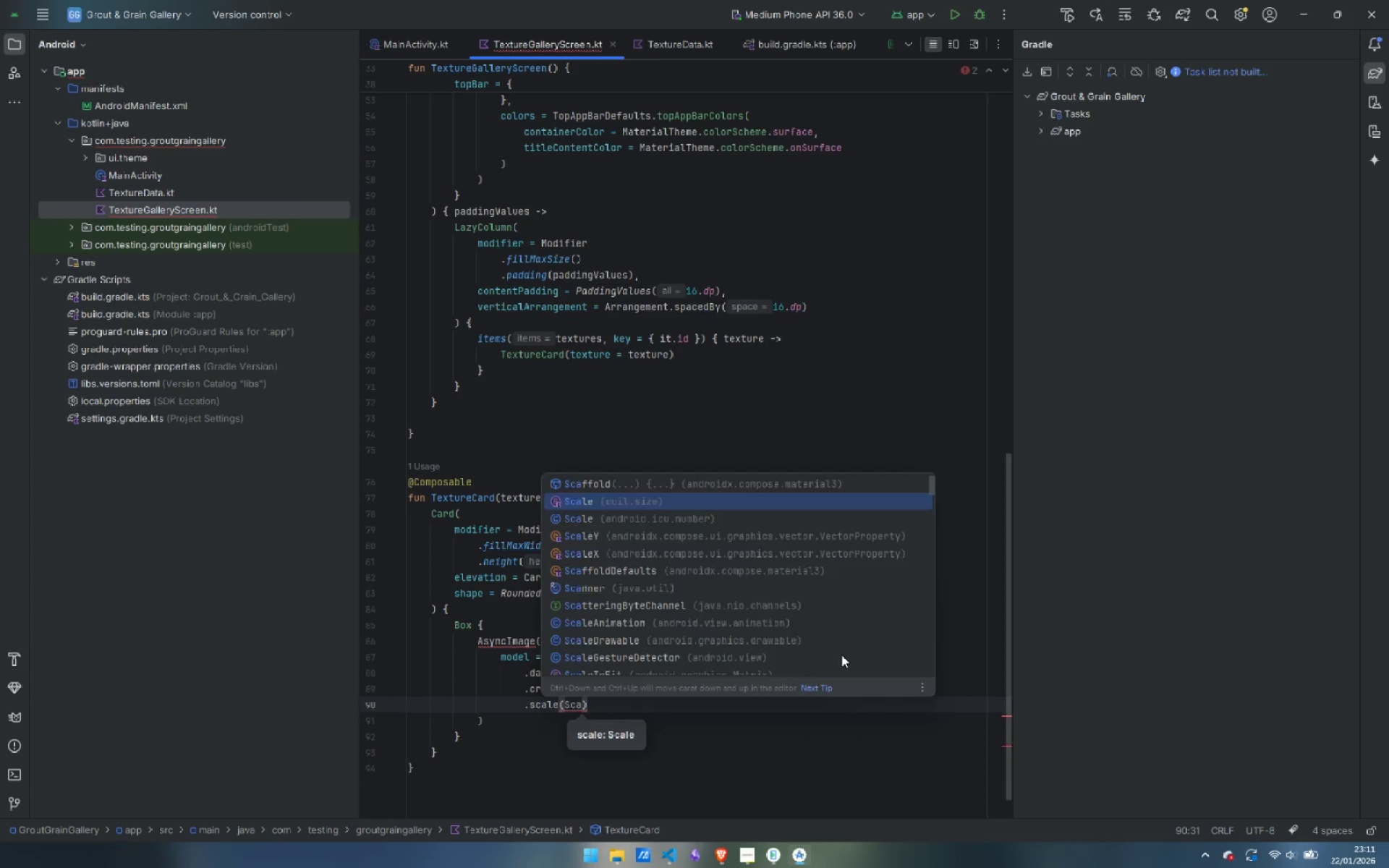 
key(Enter)
 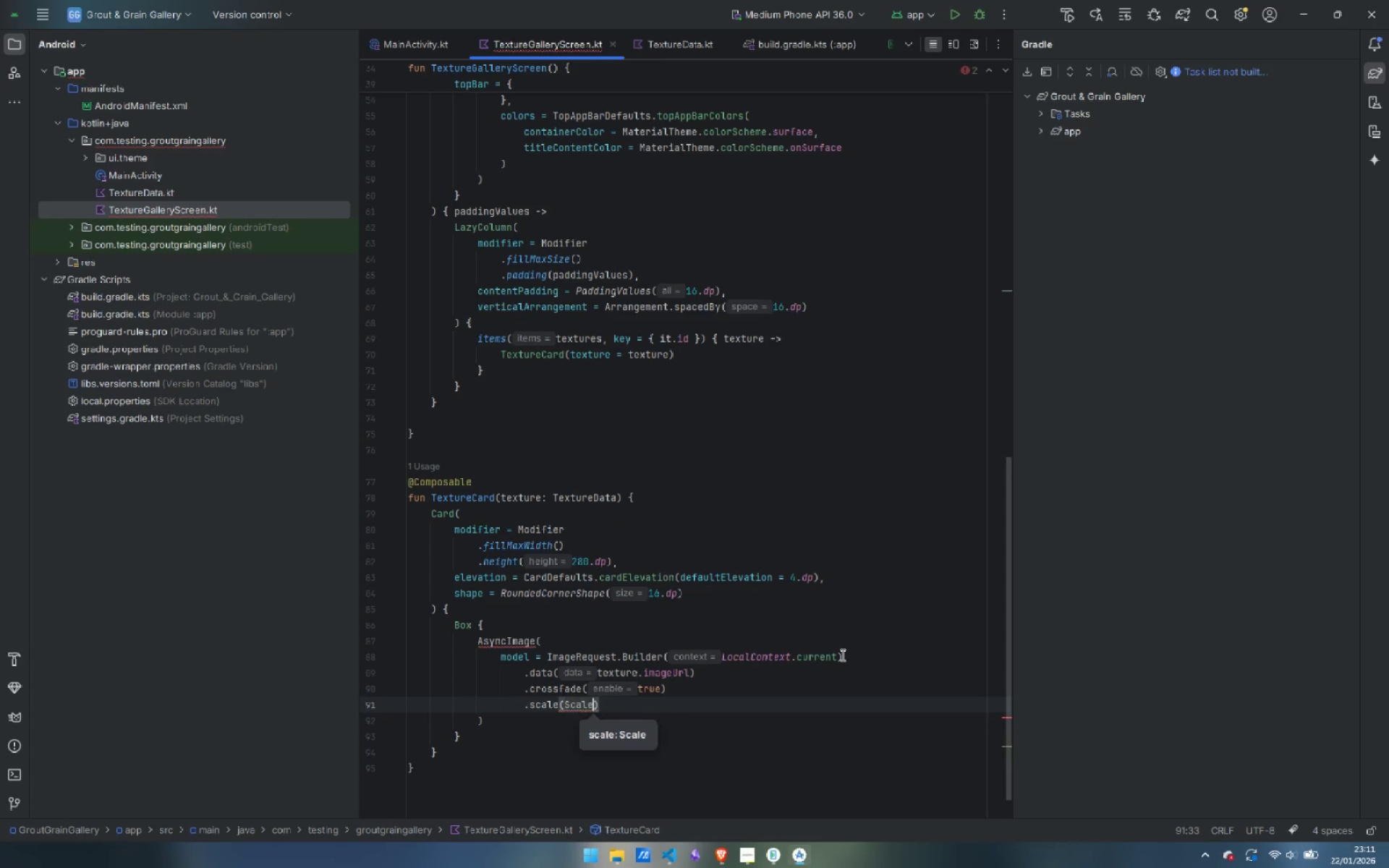 
key(Period)
 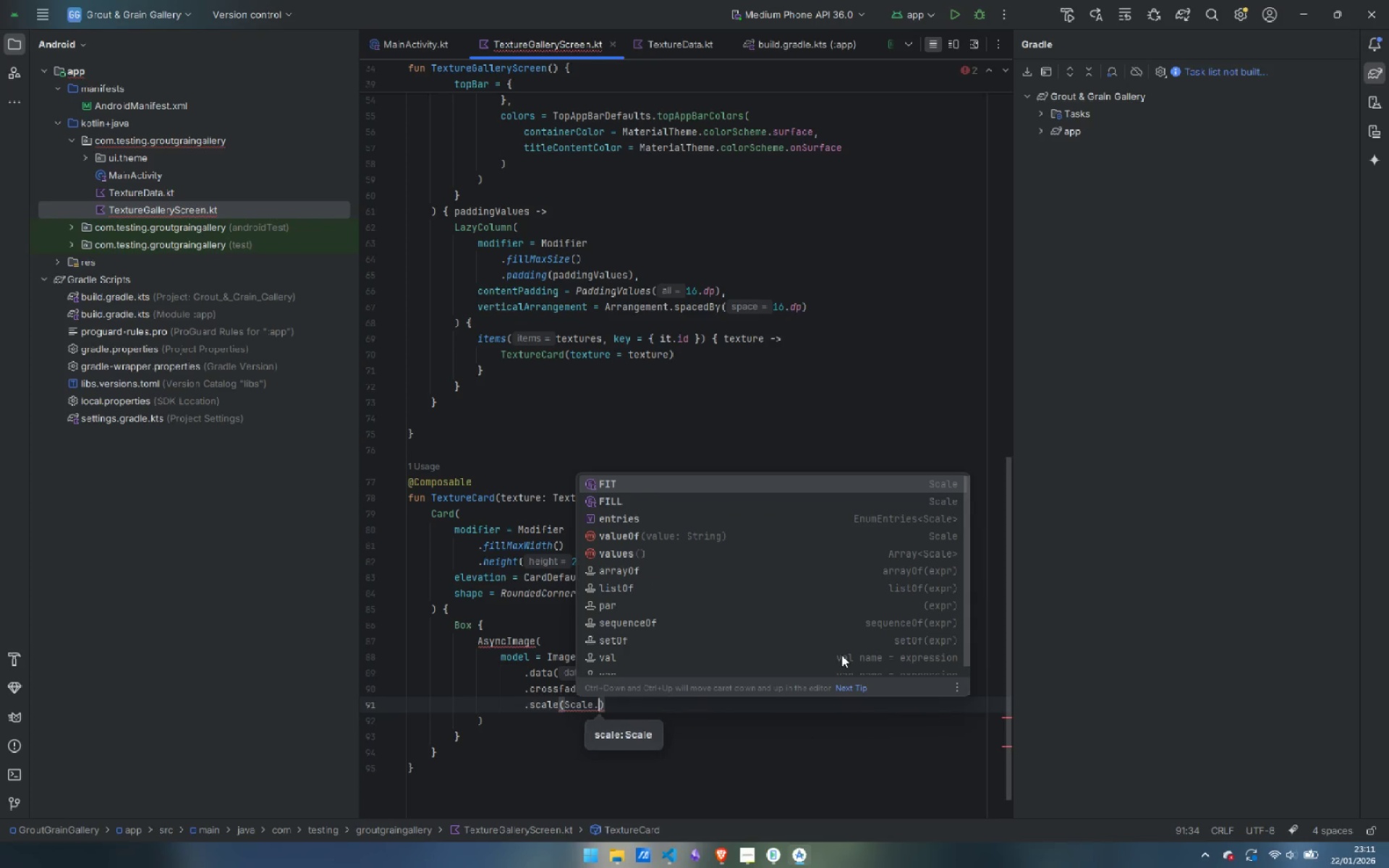 
key(Shift+ShiftLeft)
 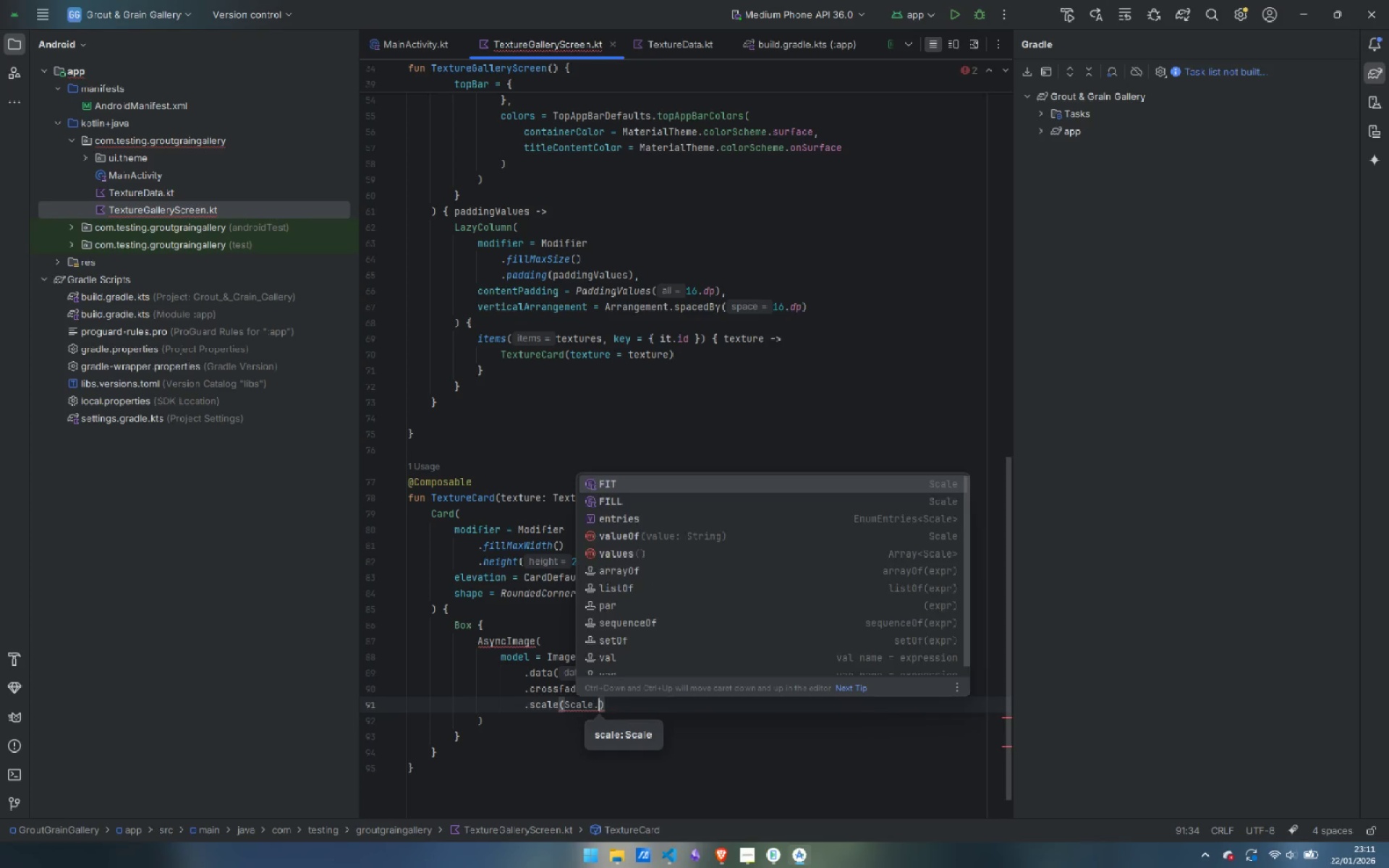 
key(Shift+F)
 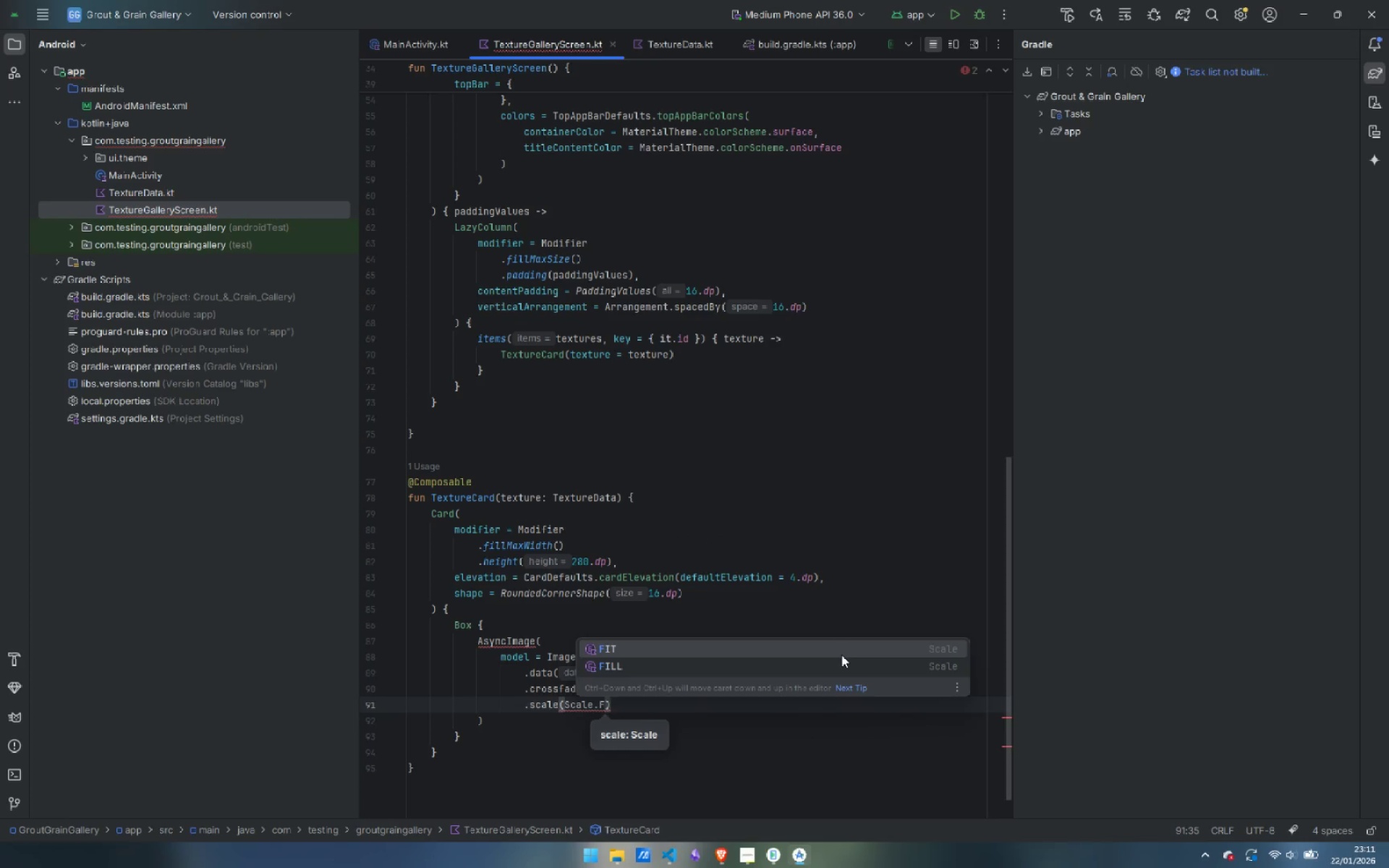 
key(ArrowDown)
 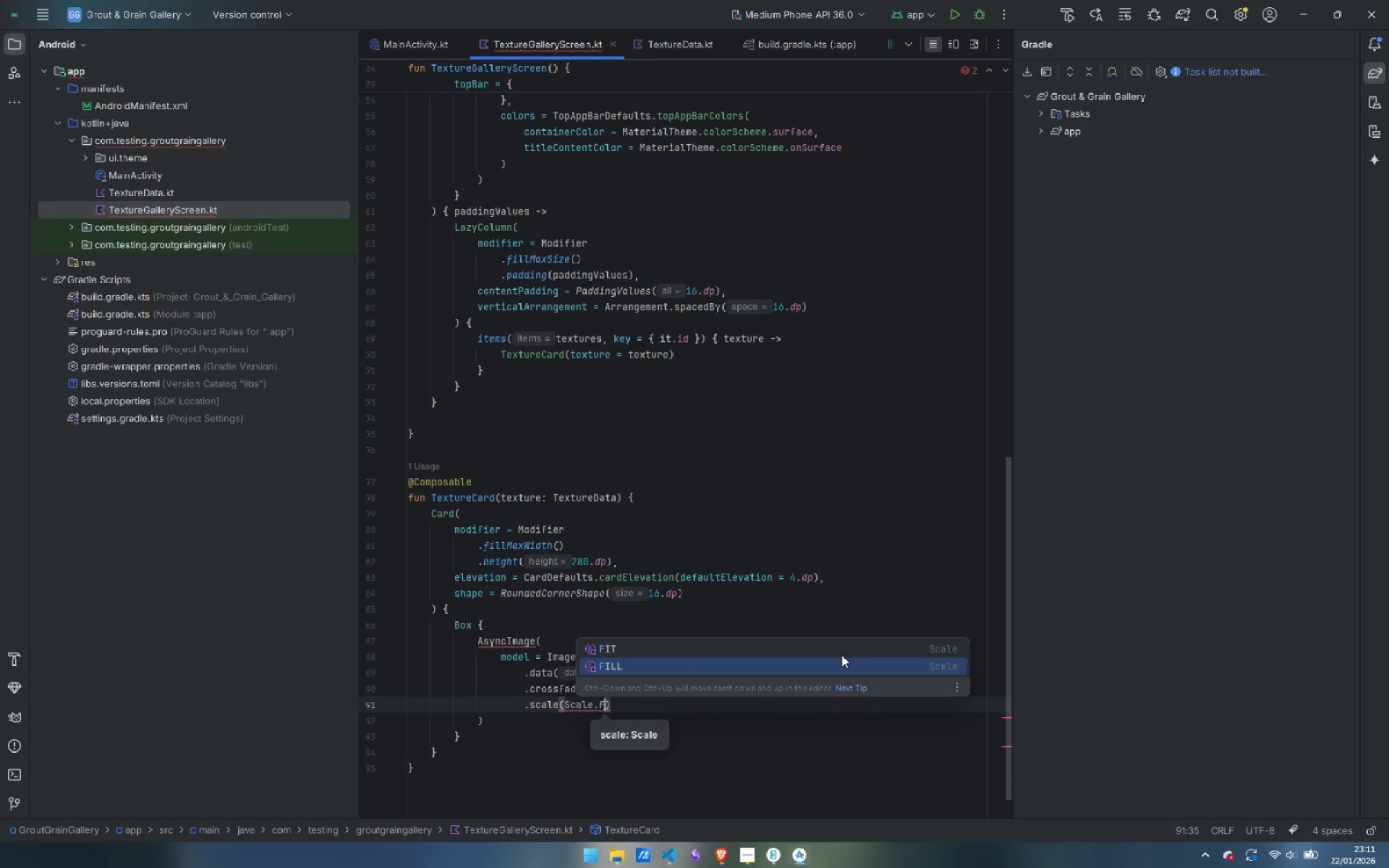 
key(ArrowUp)
 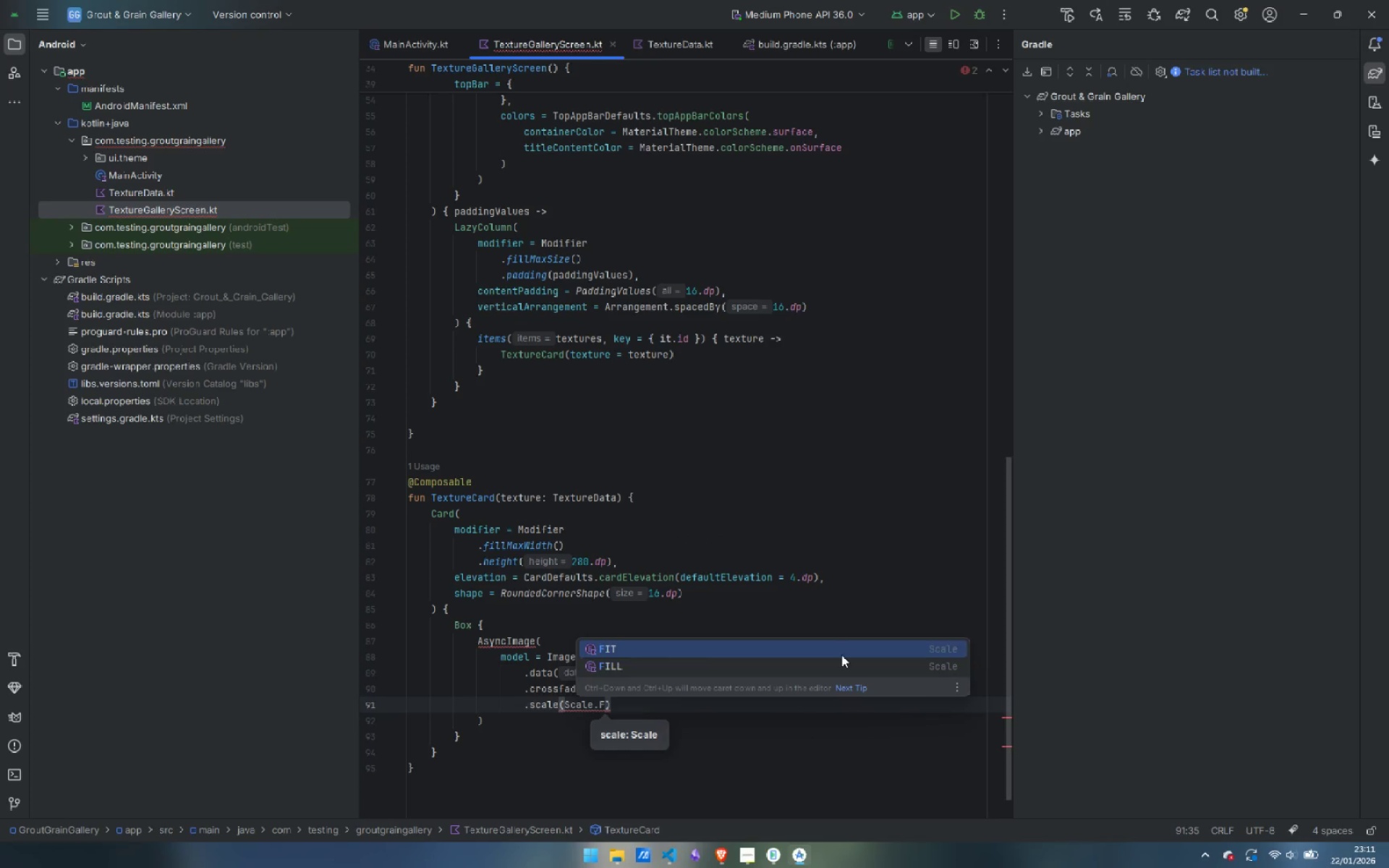 
key(ArrowDown)
 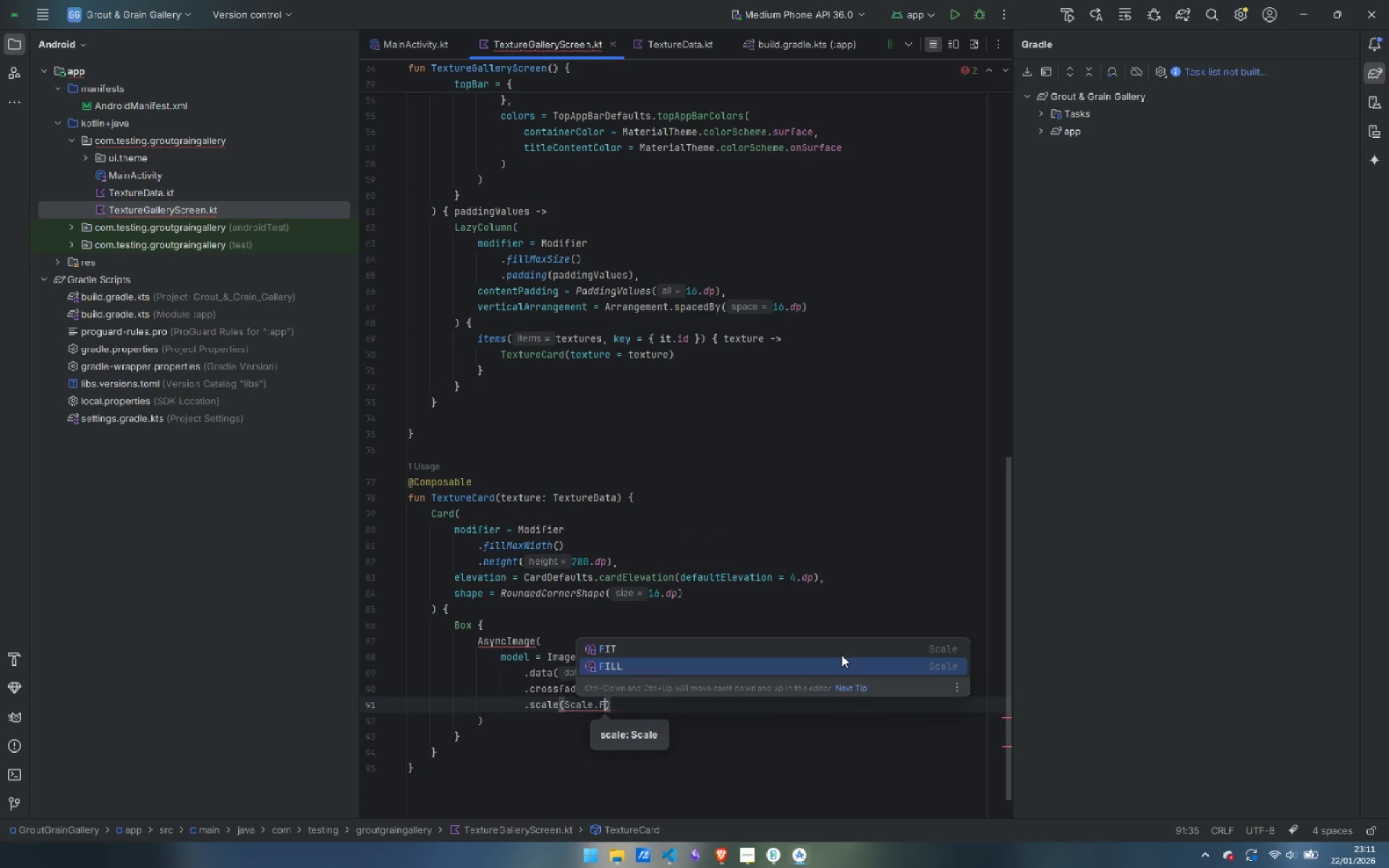 
key(Enter)
 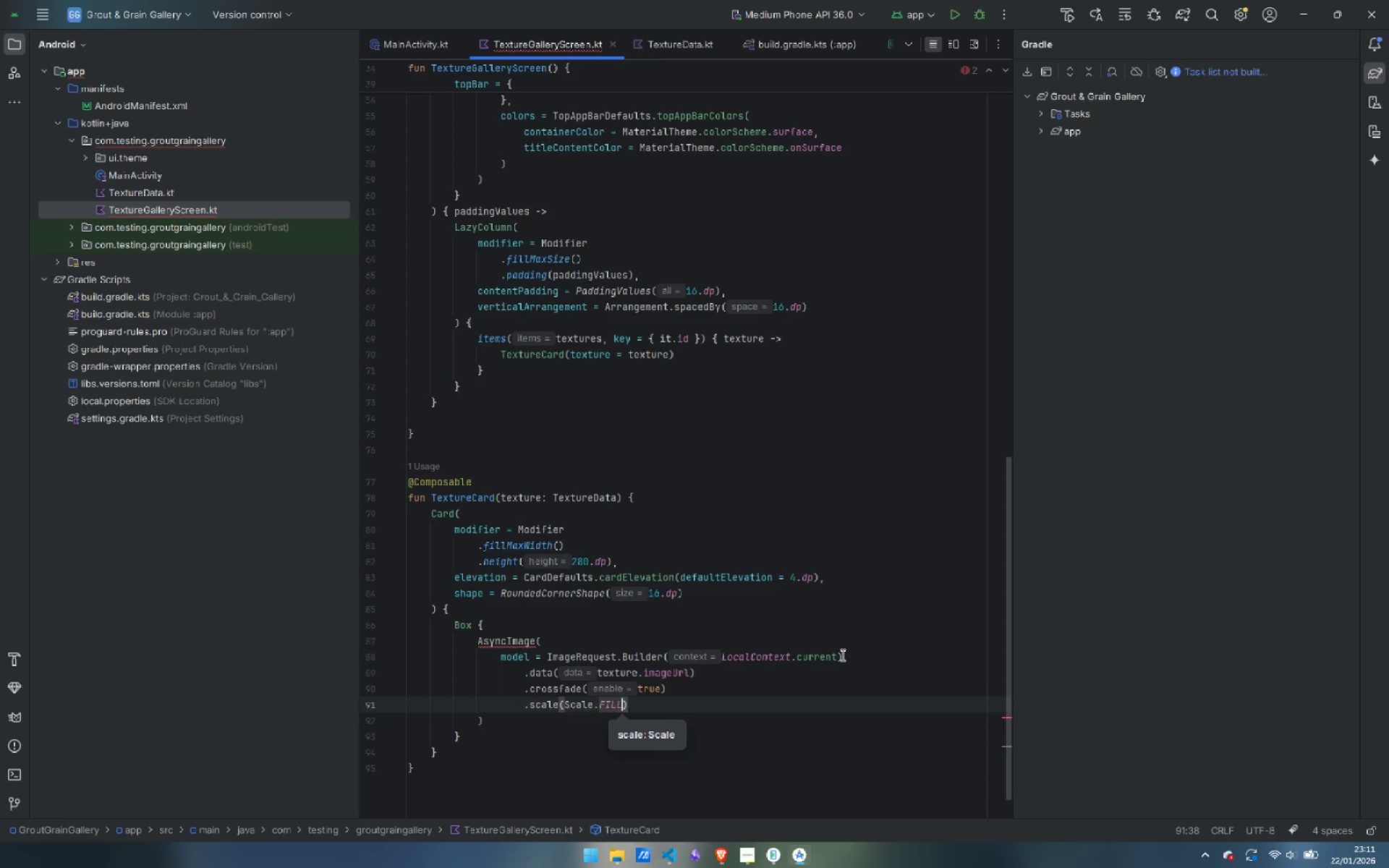 
key(ArrowRight)
 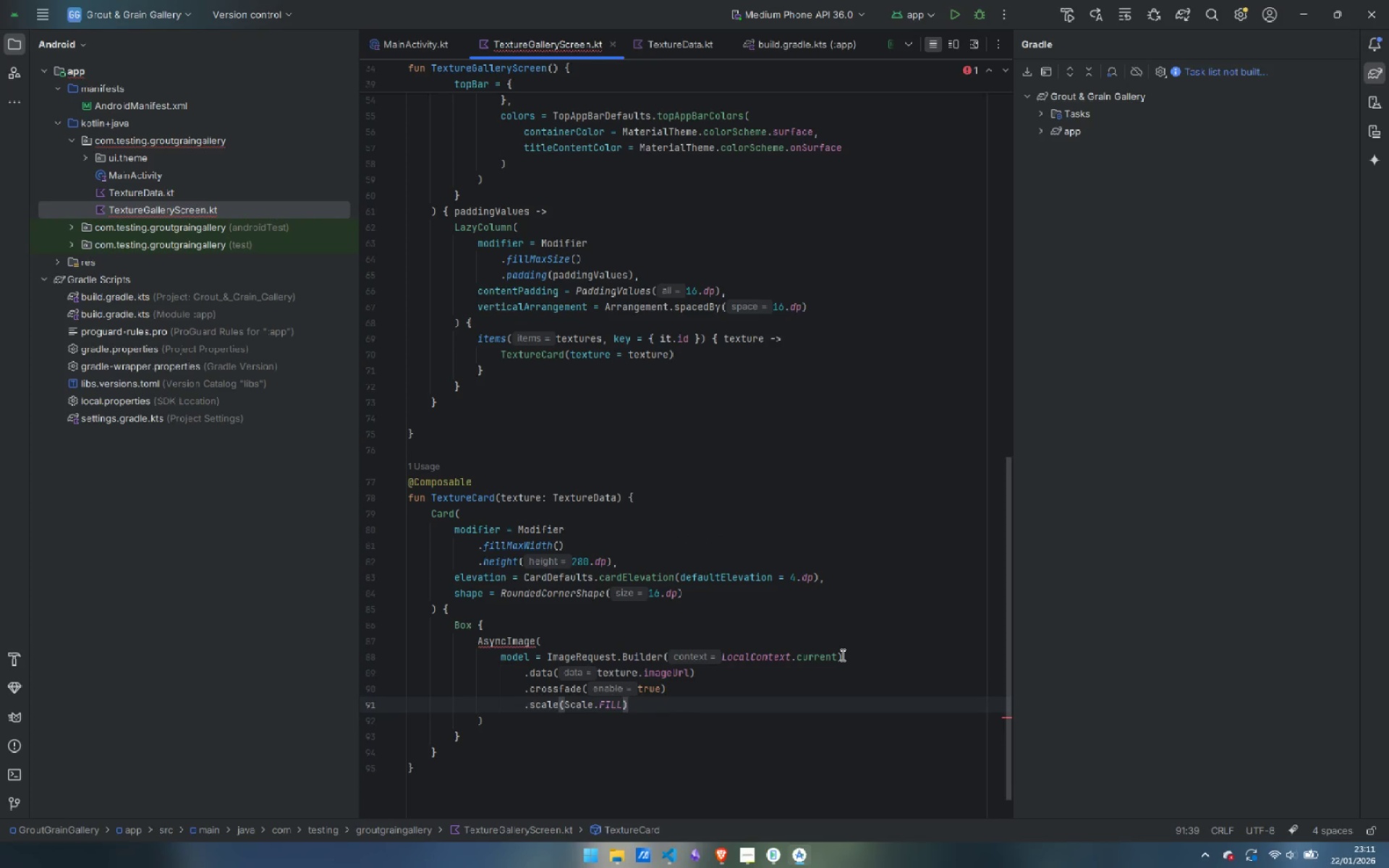 
key(Enter)
 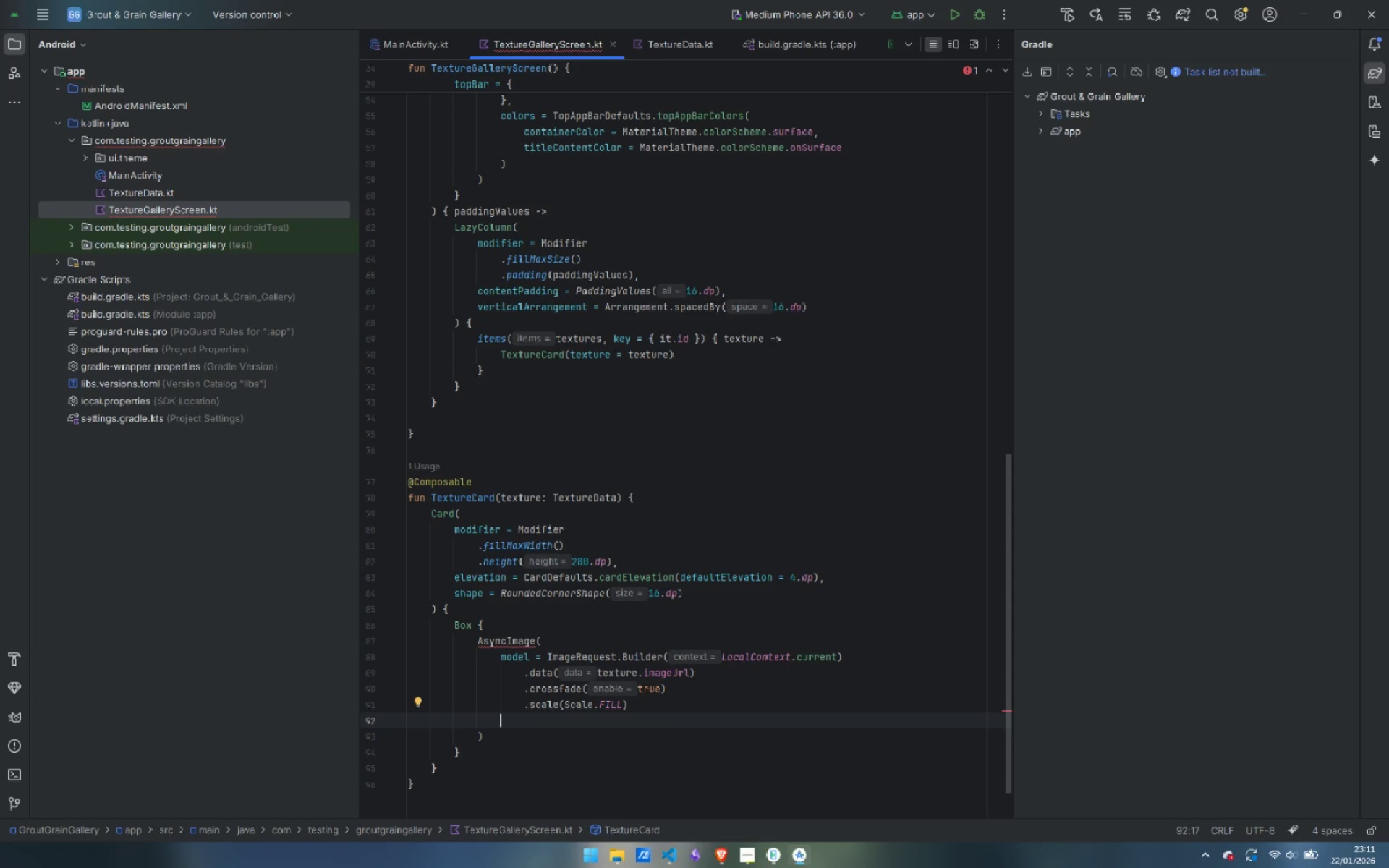 
type(.memo)
 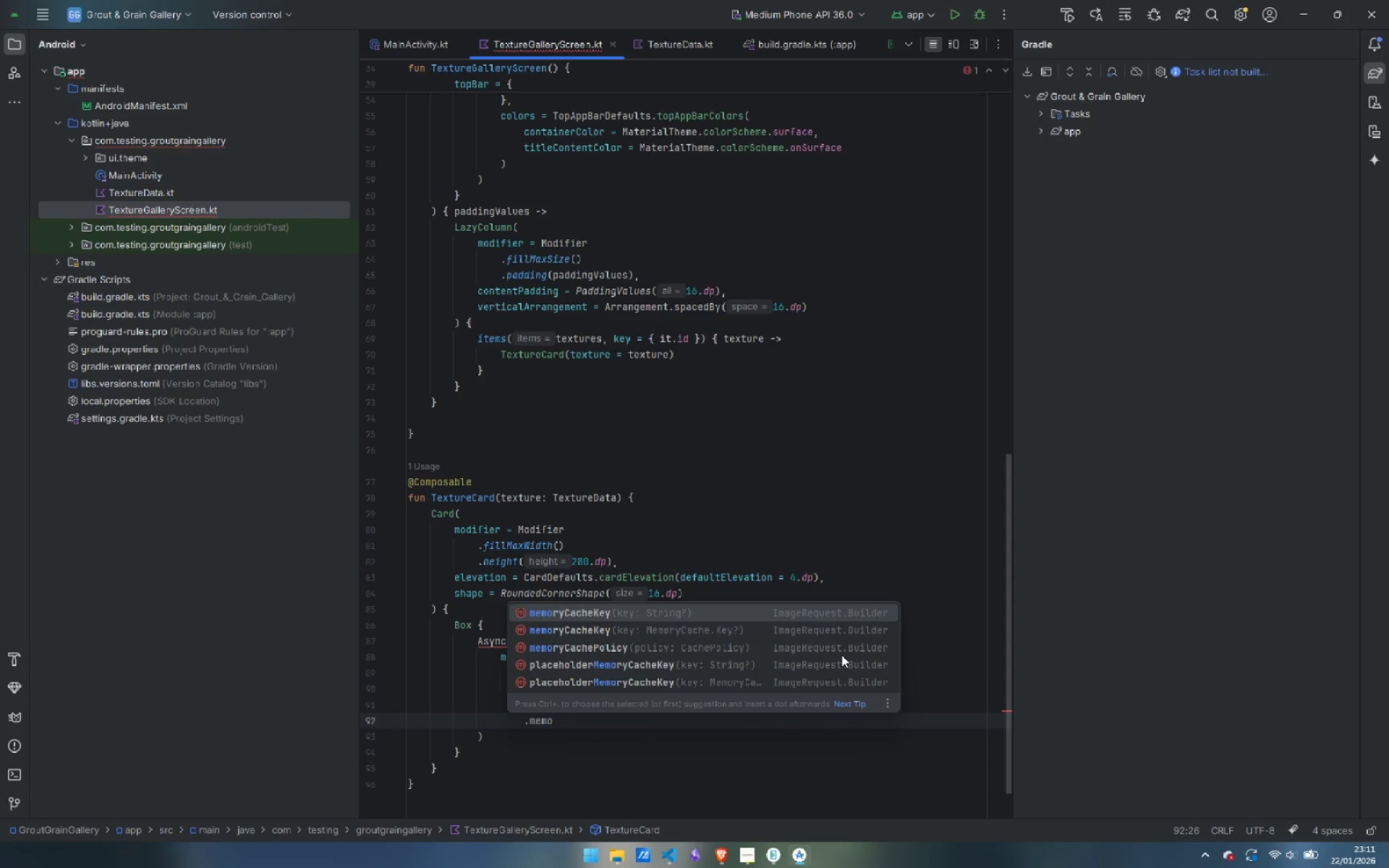 
key(Enter)
 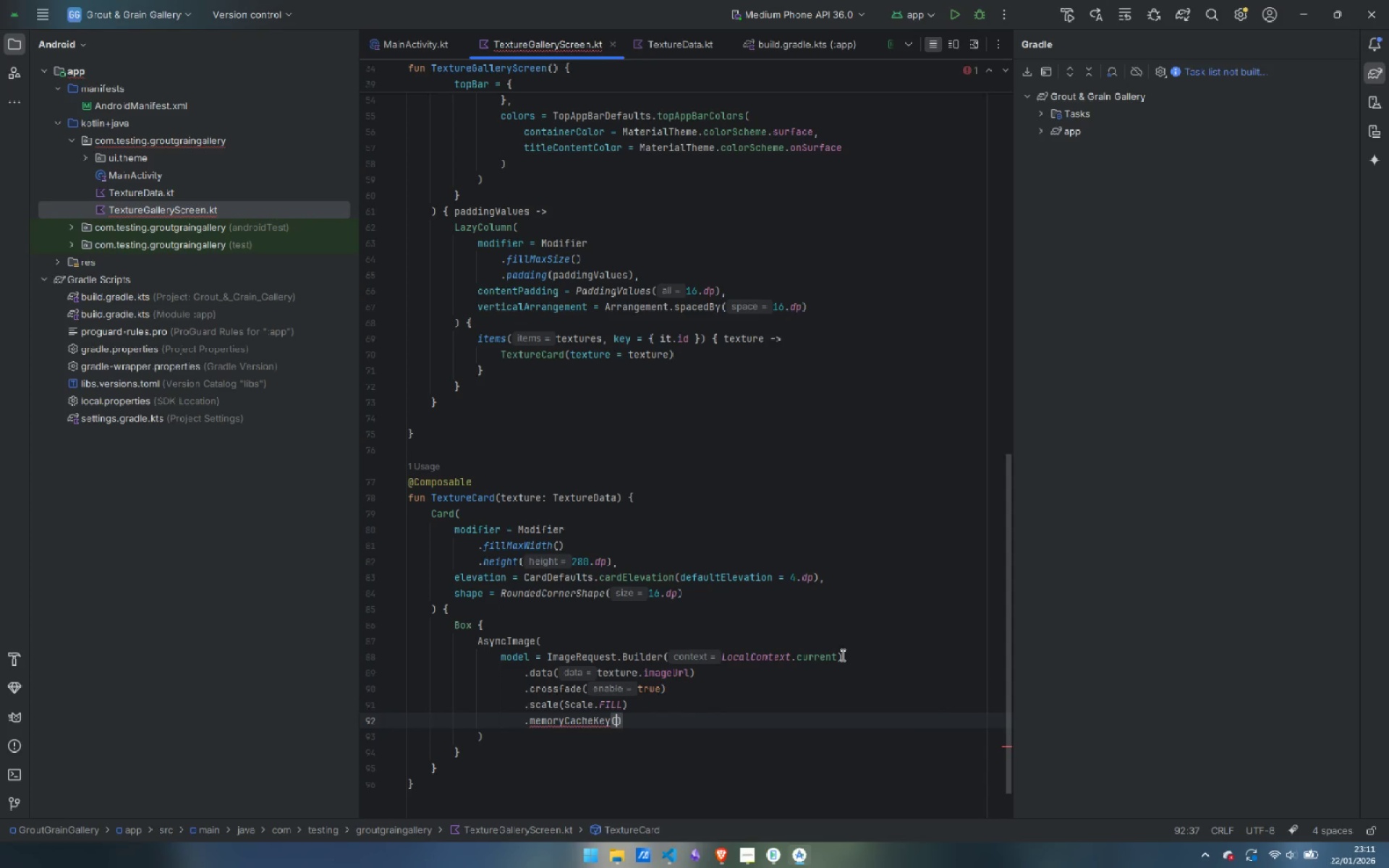 
type(tex)
 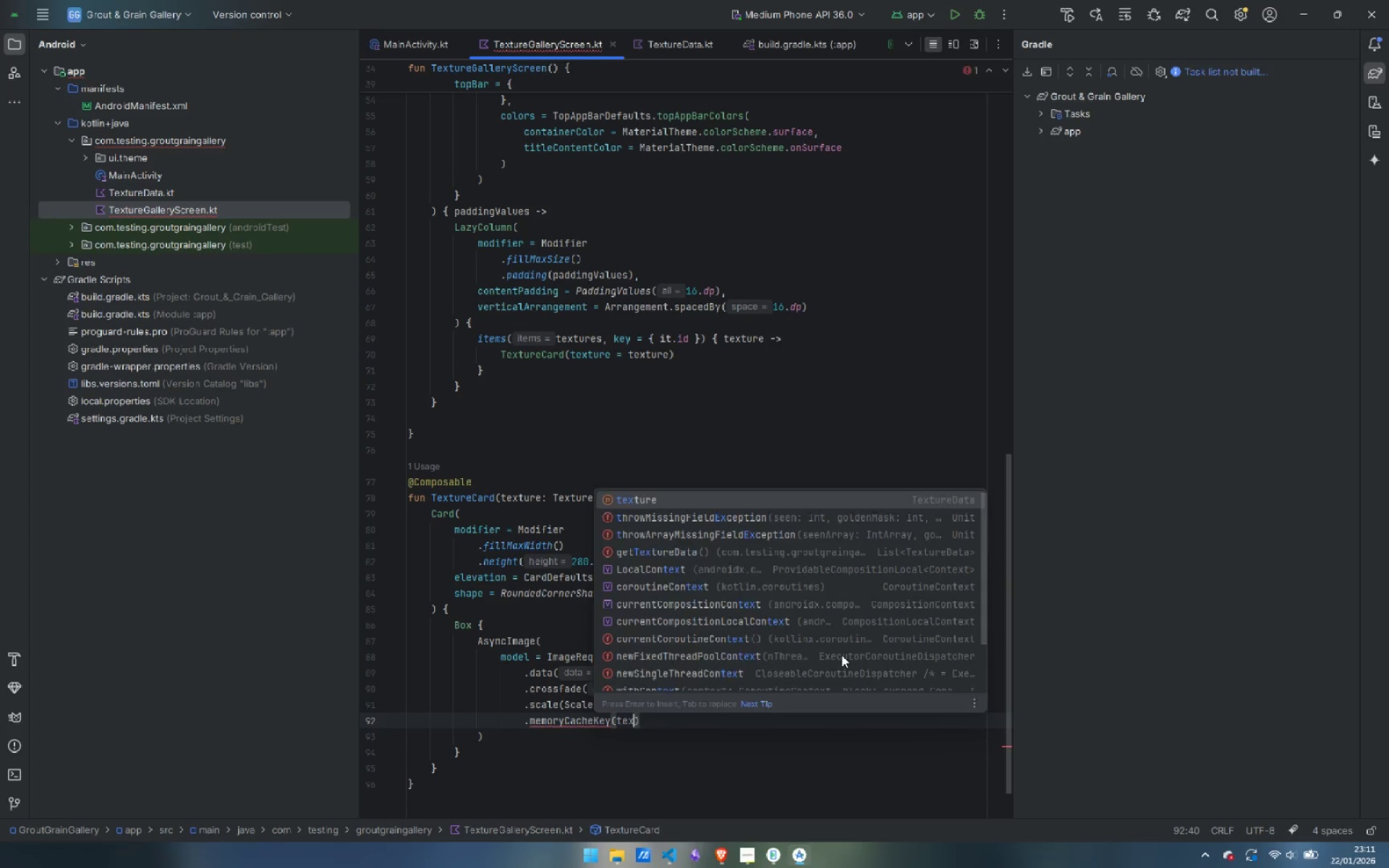 
key(Enter)
 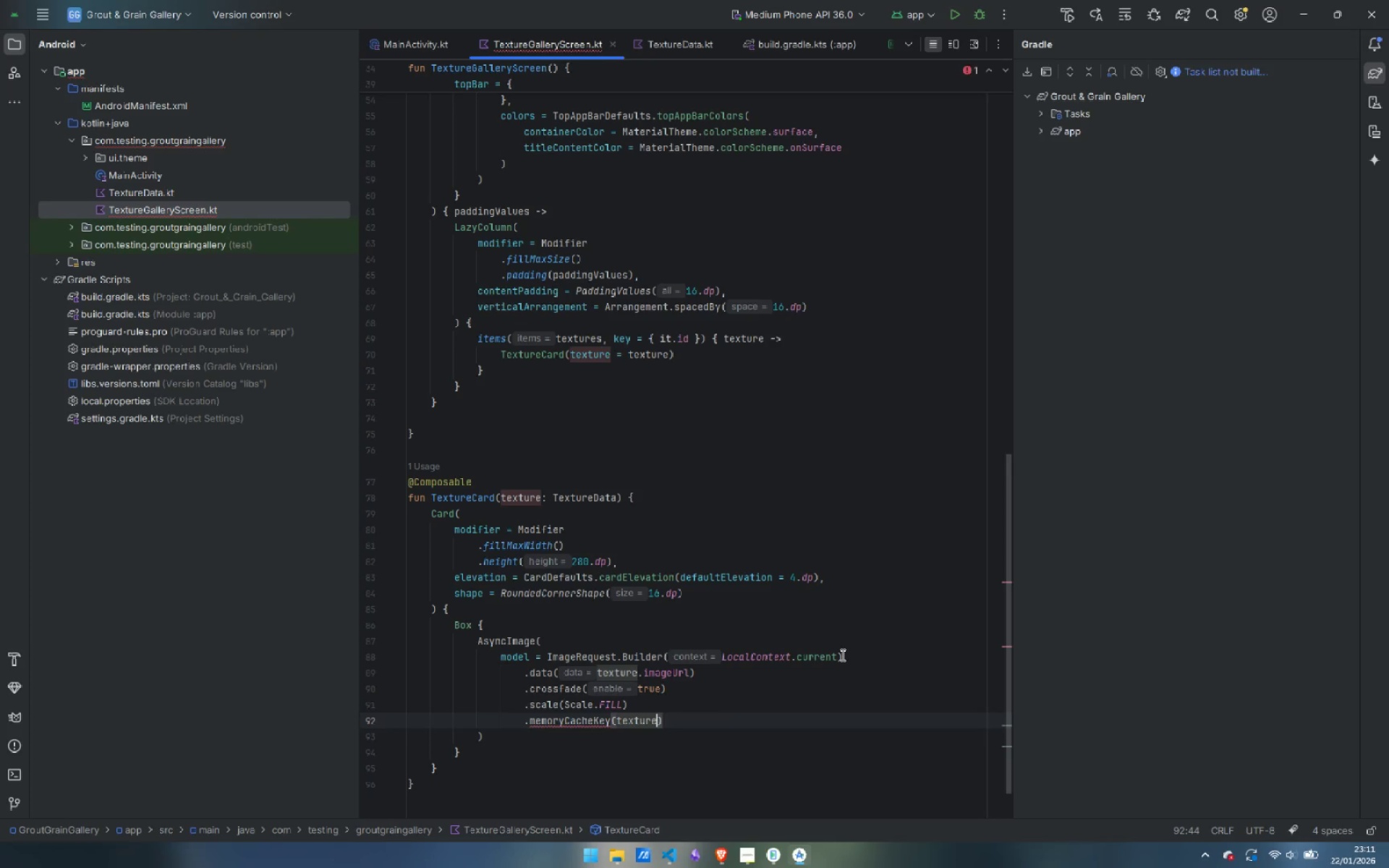 
type(.id.toS)
 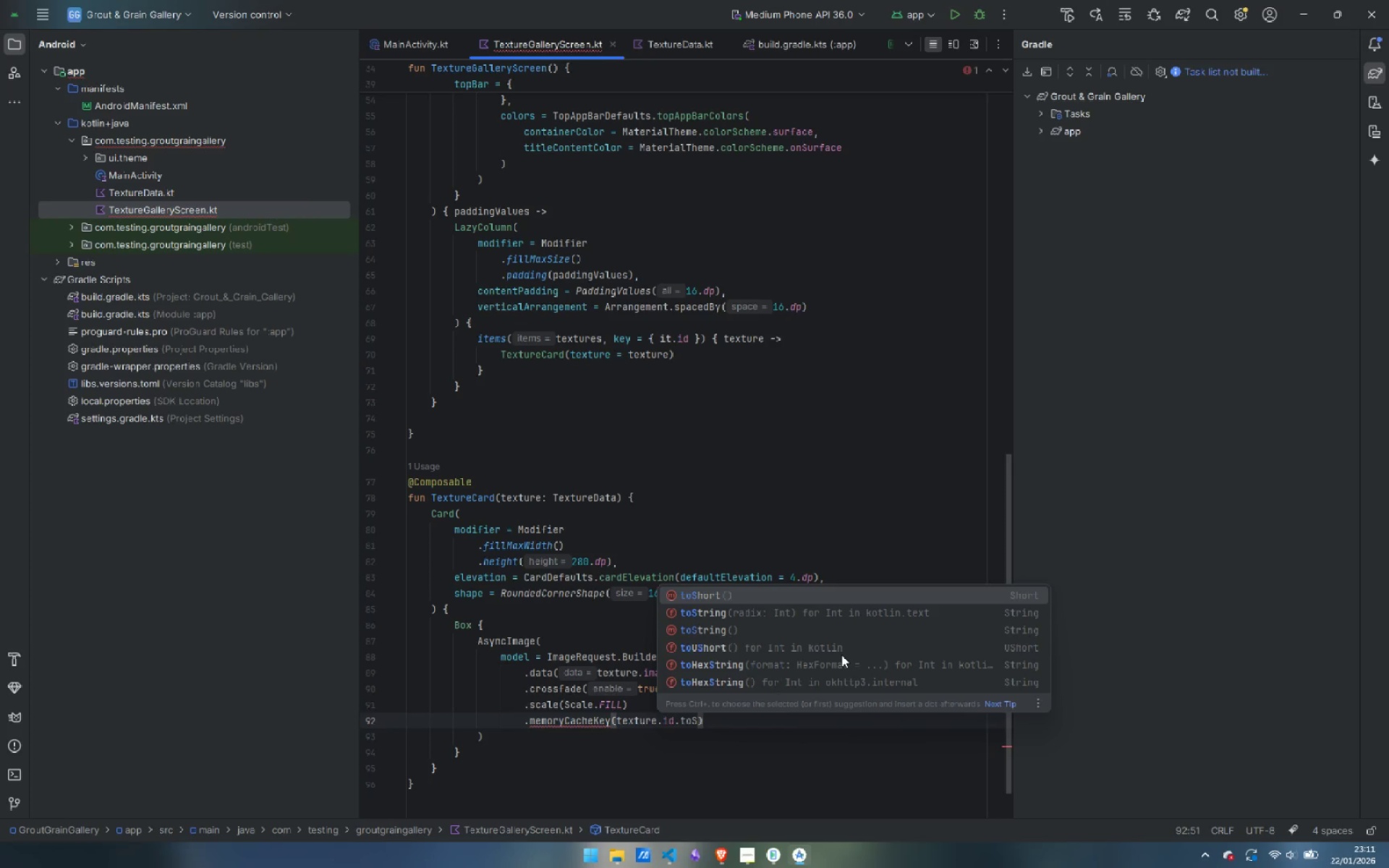 
key(ArrowDown)
 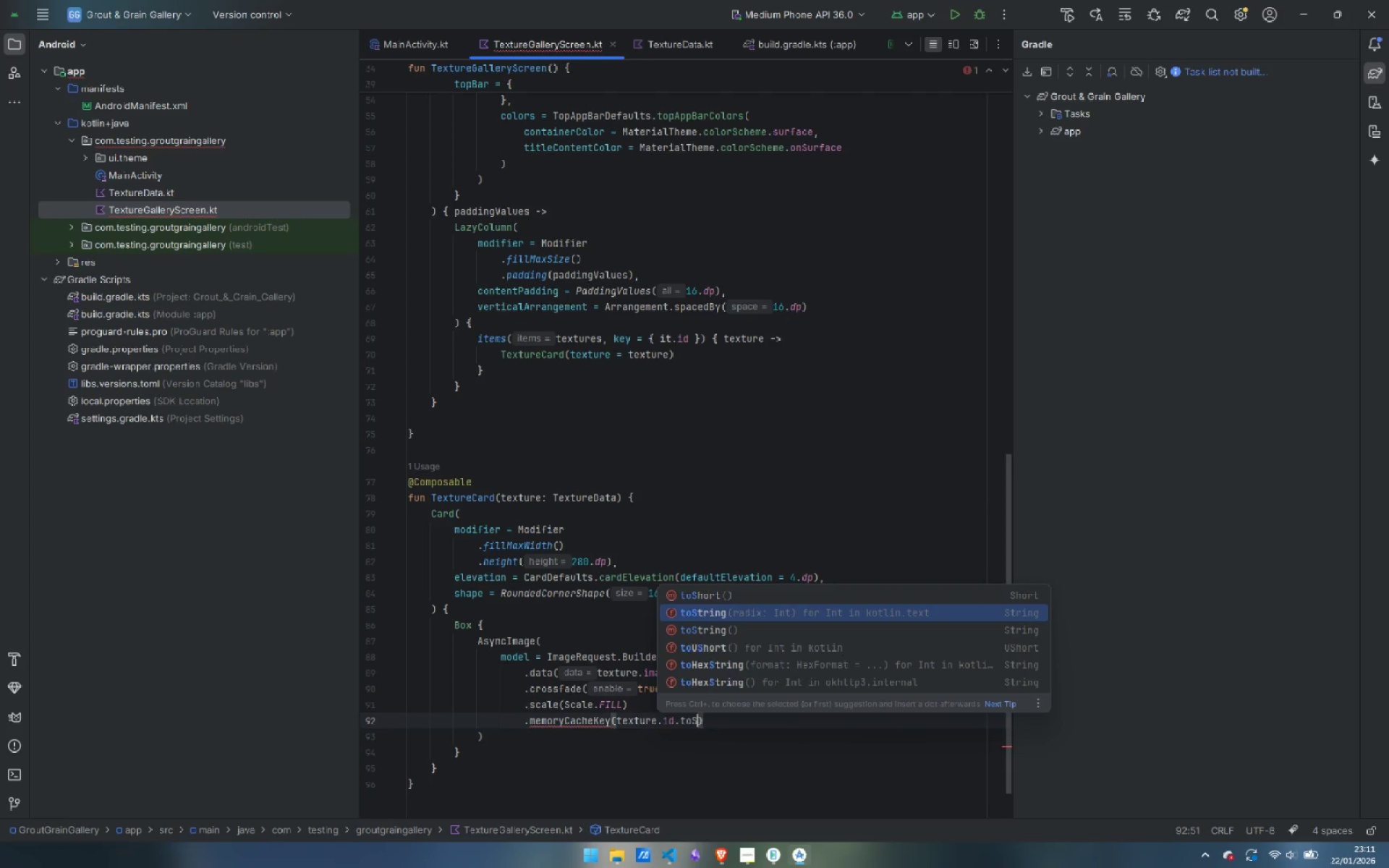 
key(Enter)
 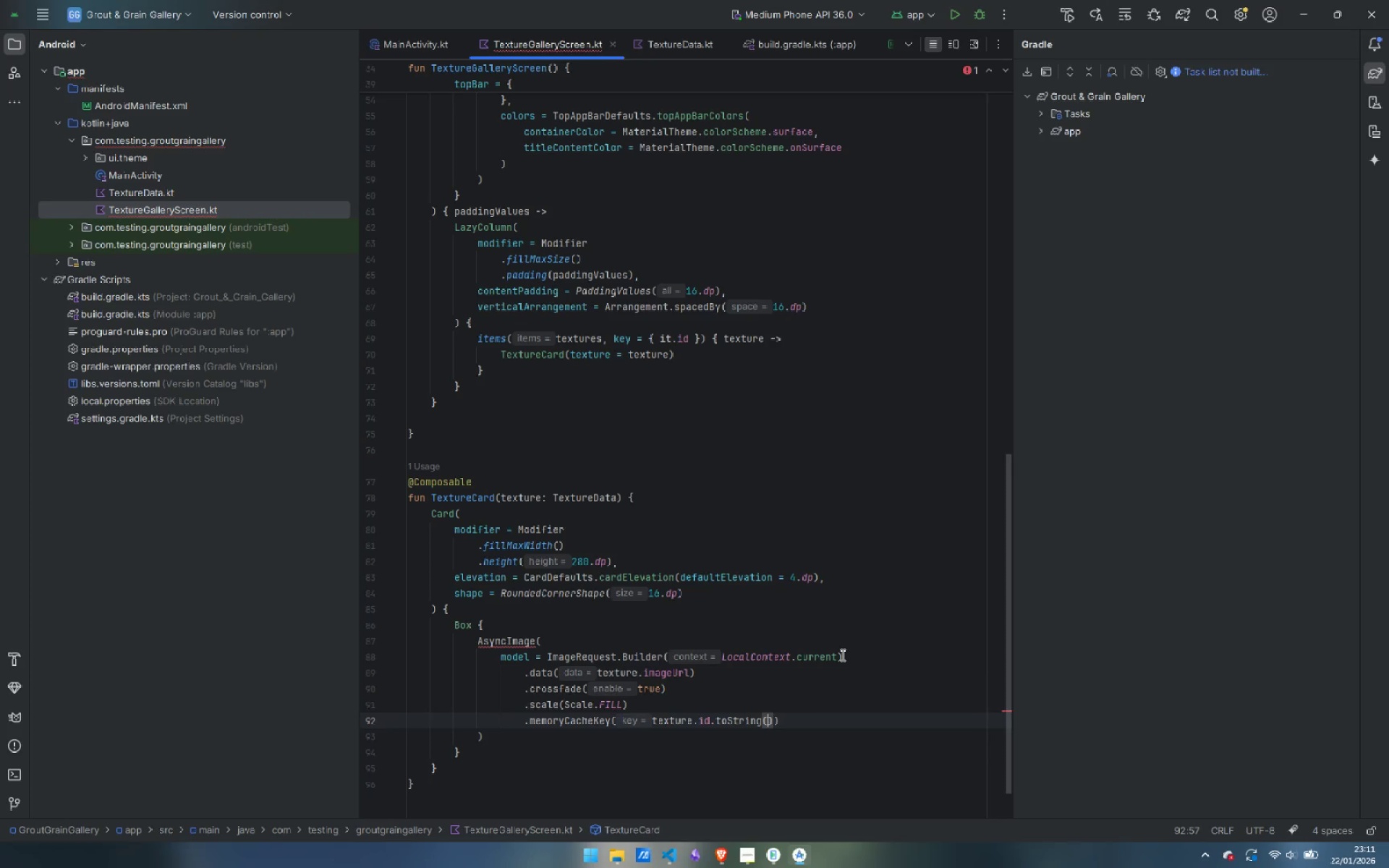 
key(ArrowRight)
 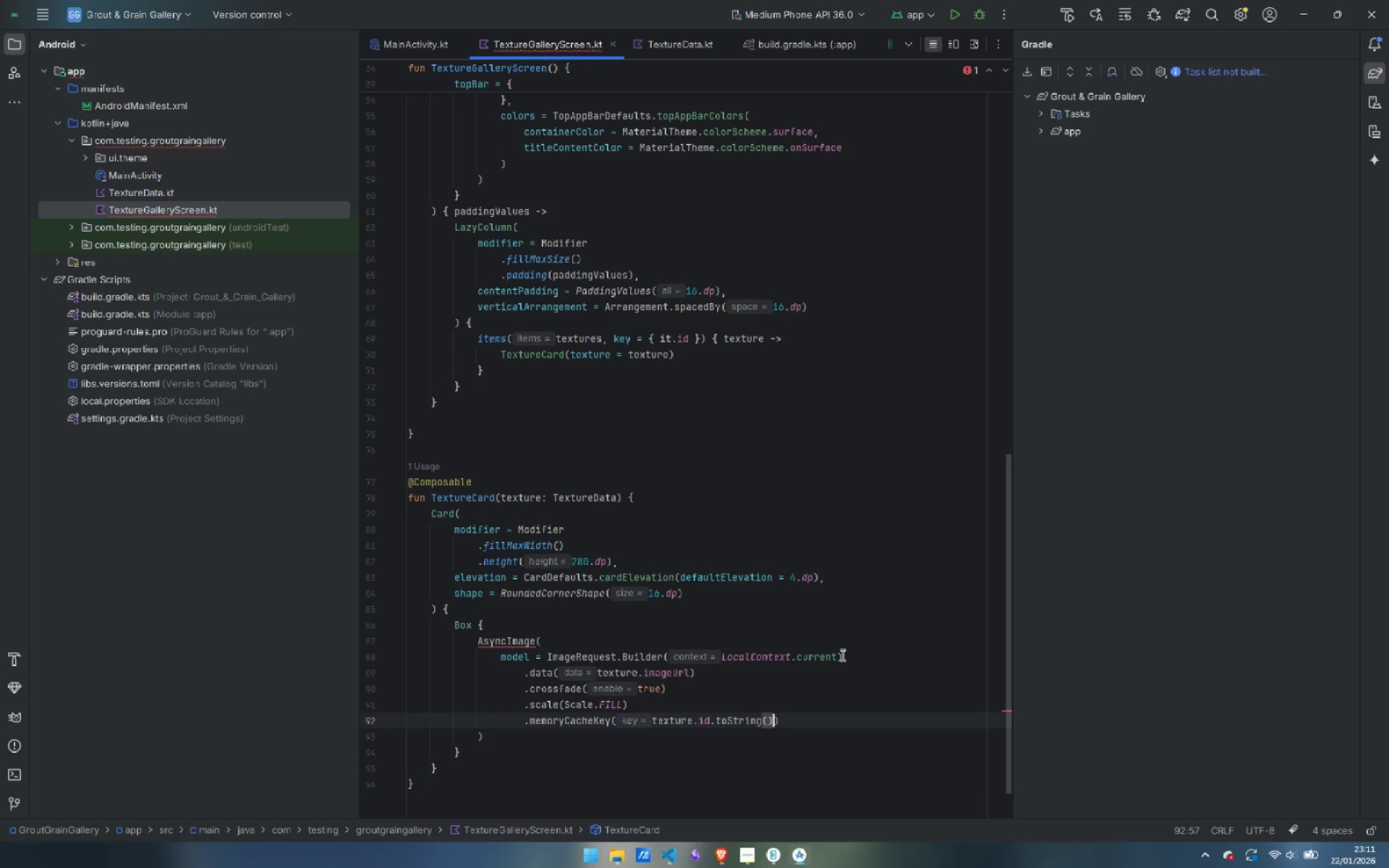 
key(ArrowRight)
 